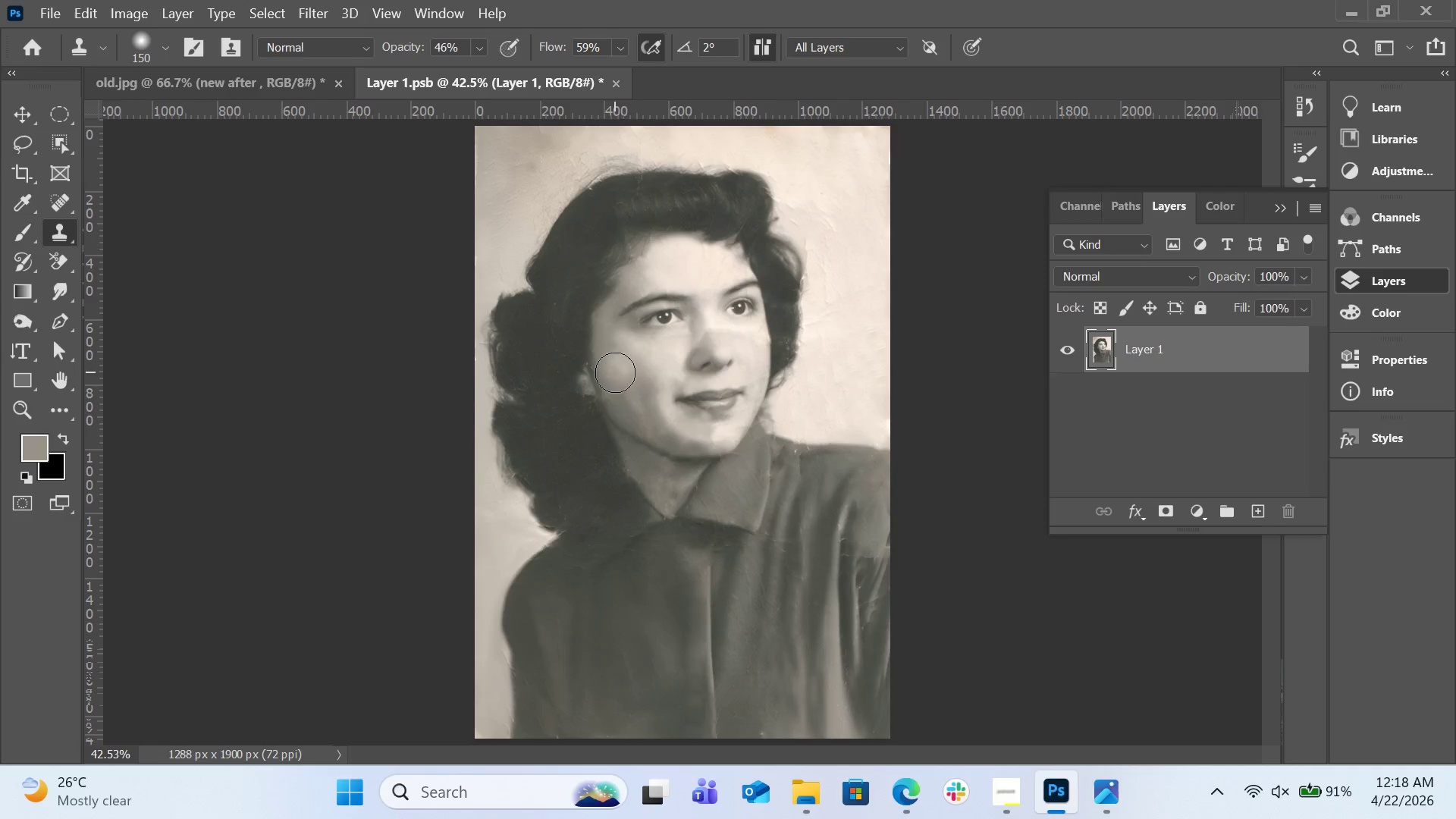 
left_click([620, 359])
 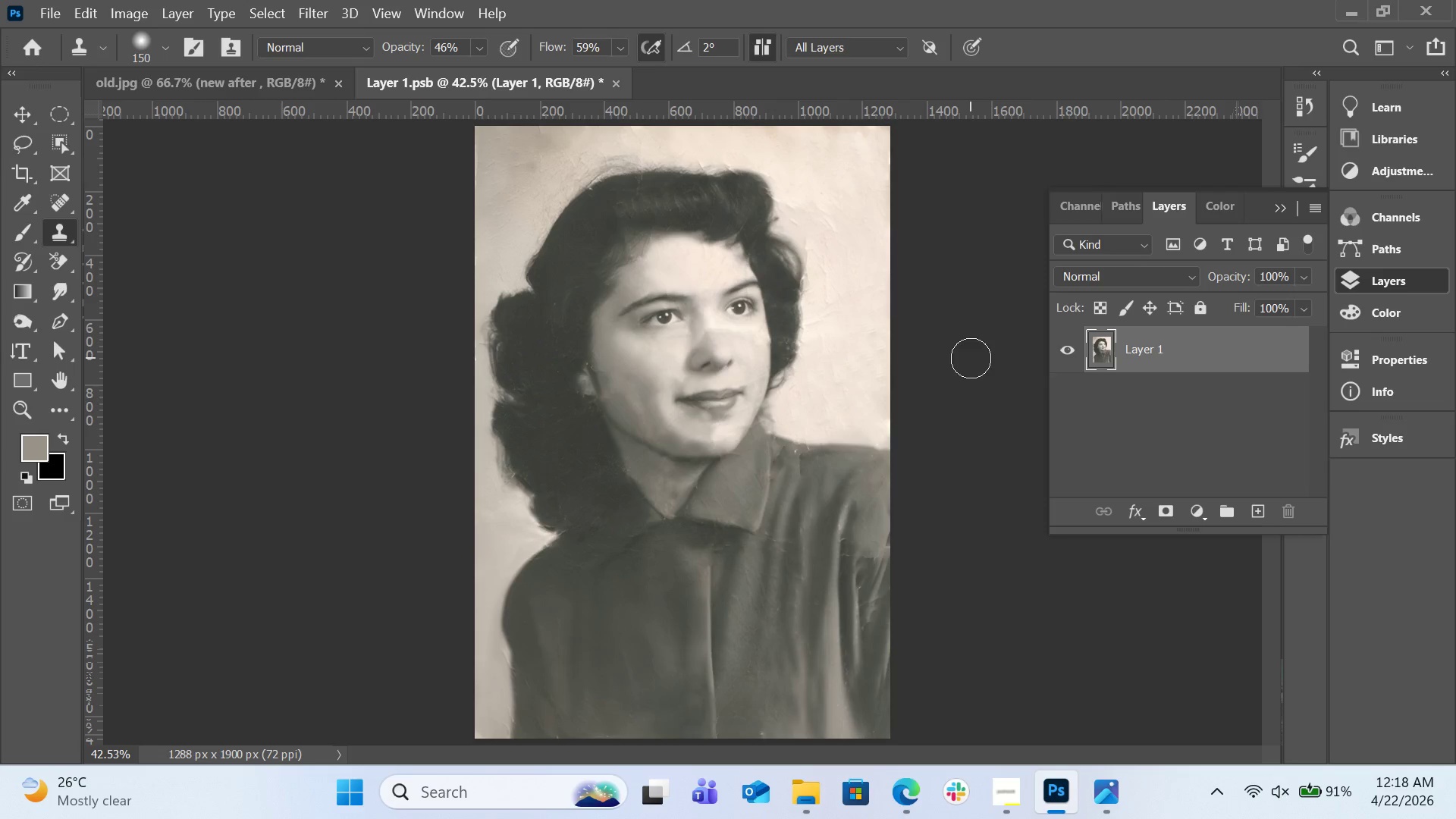 
hold_key(key=AltLeft, duration=0.83)
left_click([761, 349])
 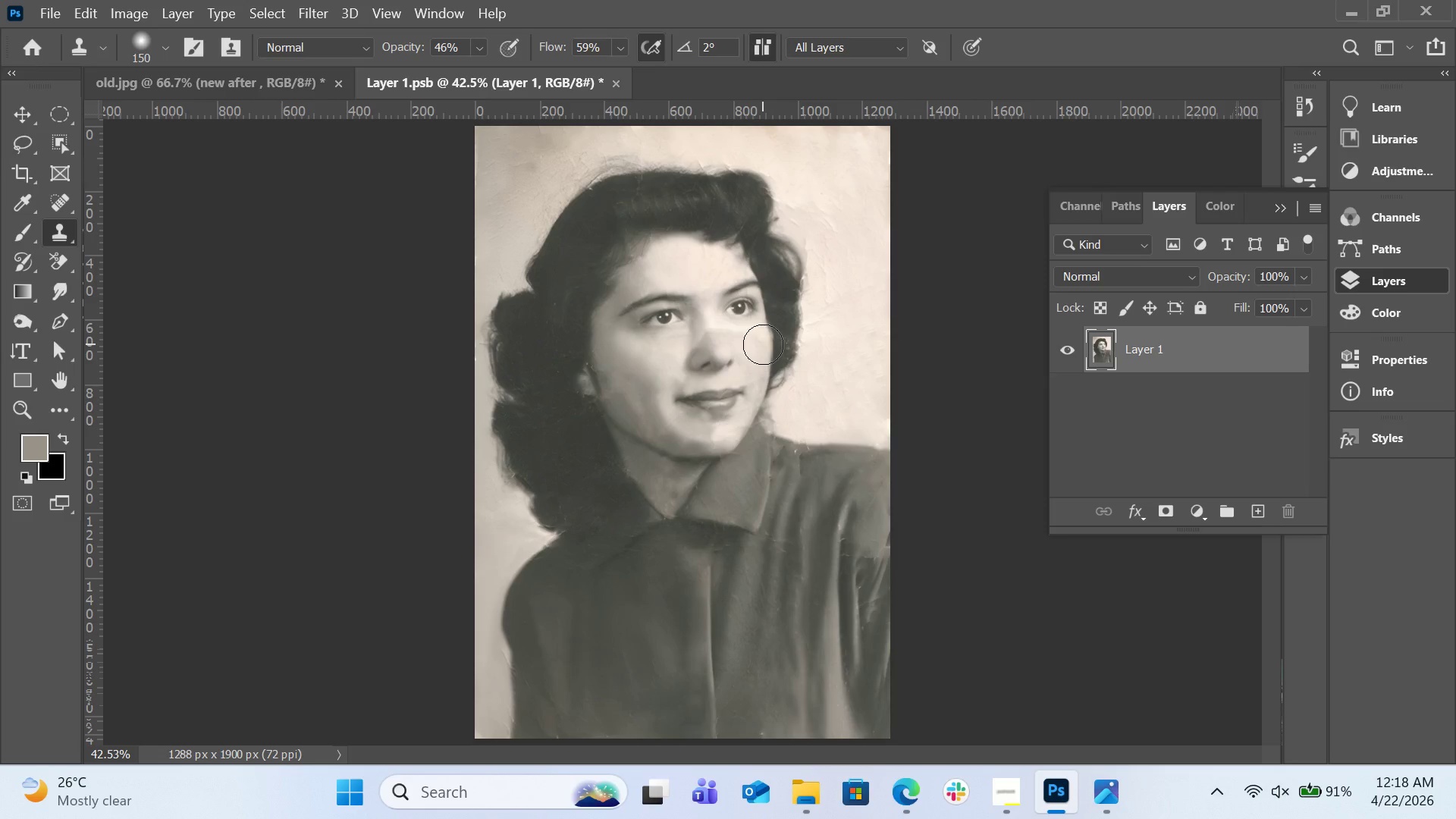 
hold_key(key=AltLeft, duration=0.86)
 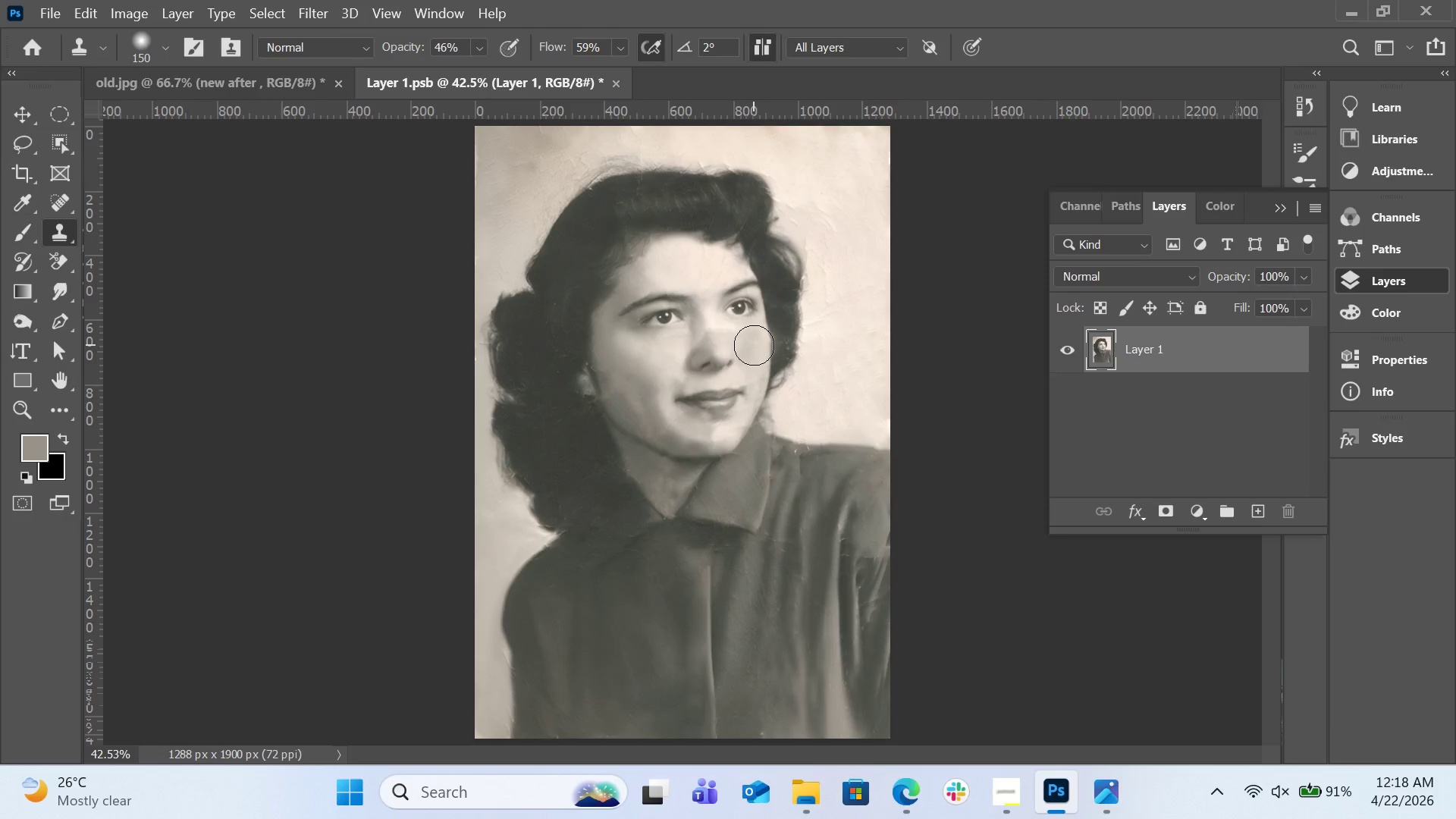 
hold_key(key=AltLeft, duration=1.33)
left_click([642, 347])
 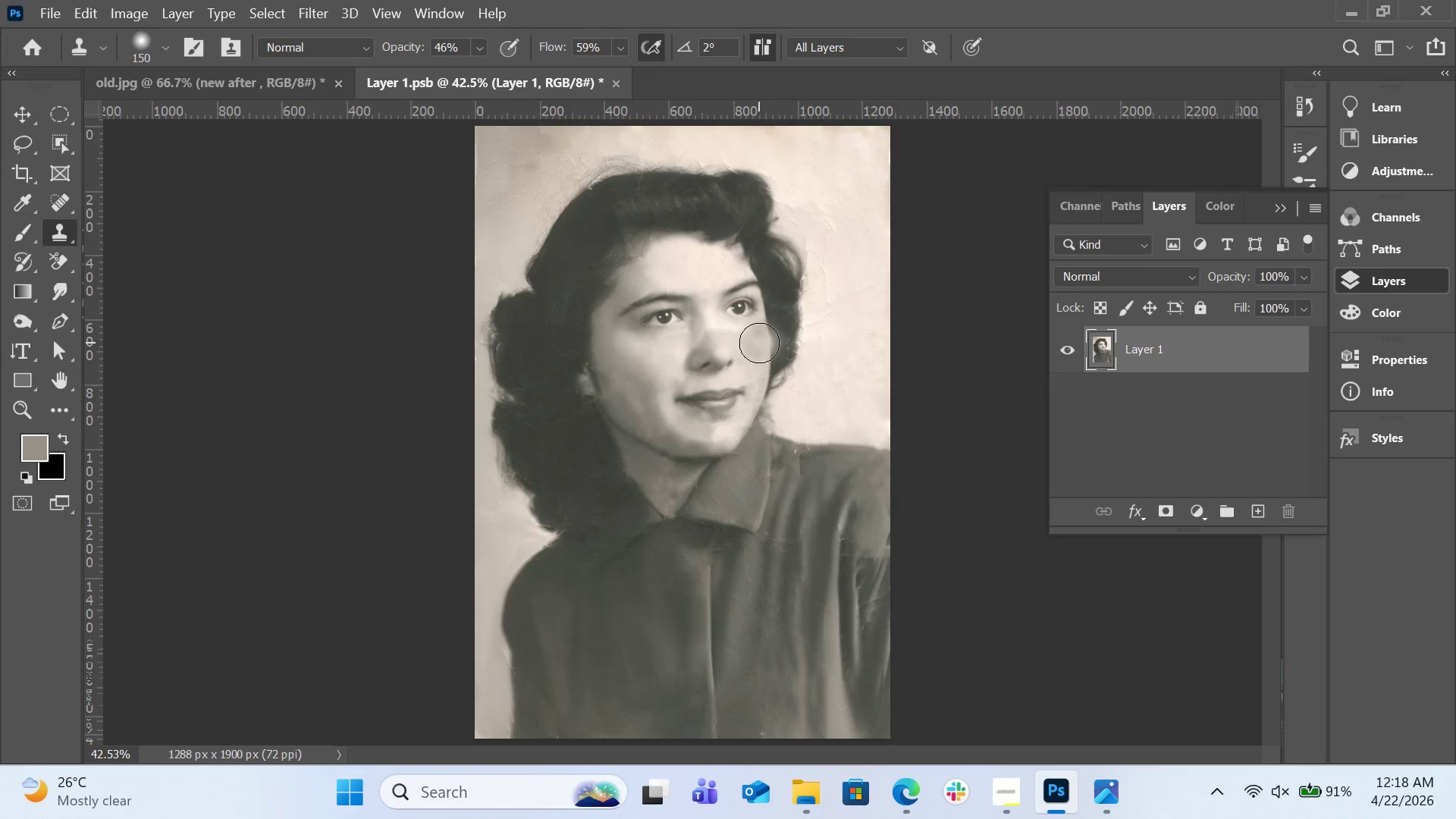 
hold_key(key=AltLeft, duration=1.19)
left_click([648, 279])
 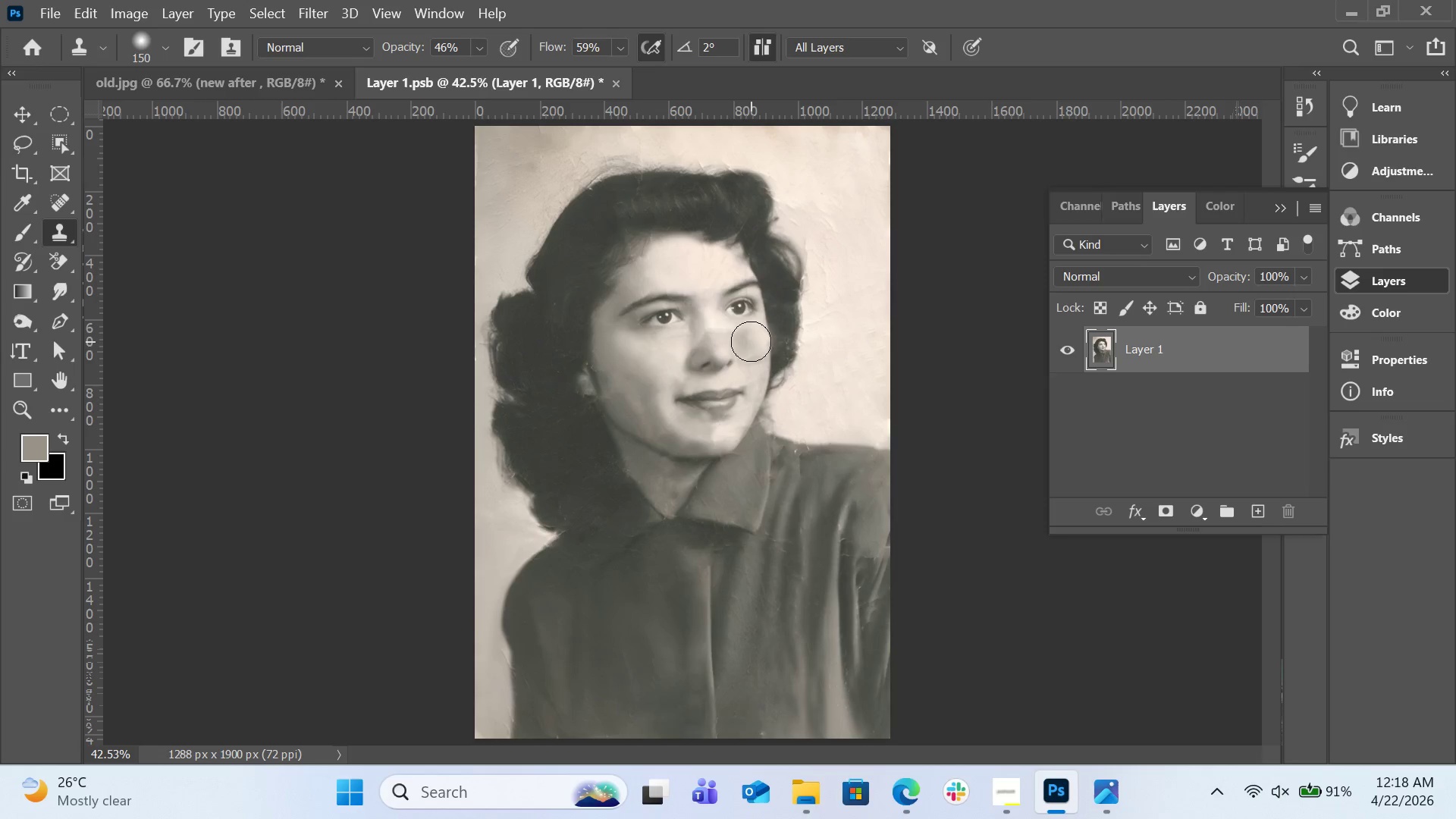 
hold_key(key=AltLeft, duration=0.41)
left_click([670, 260])
 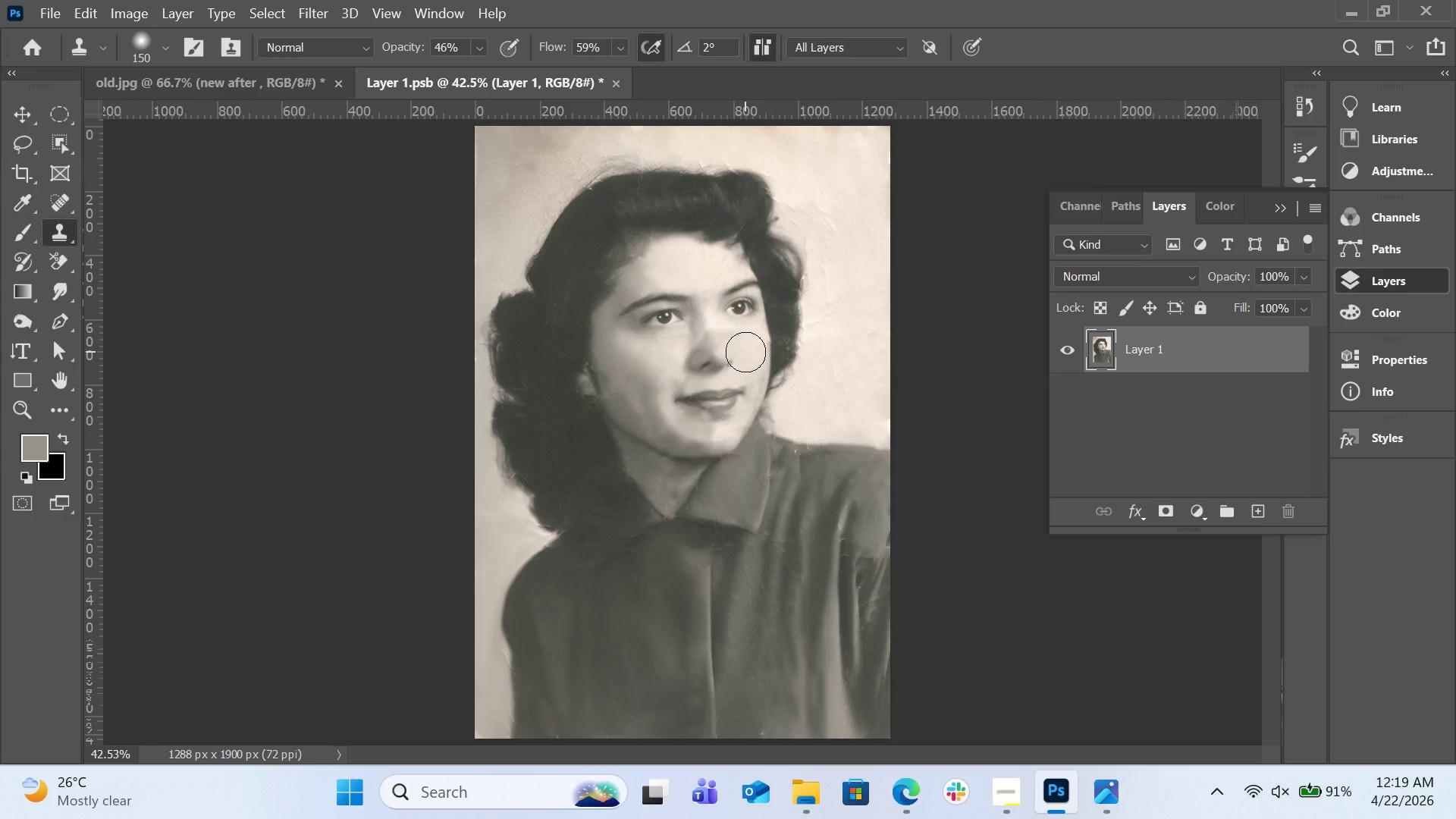 
left_click([745, 352])
 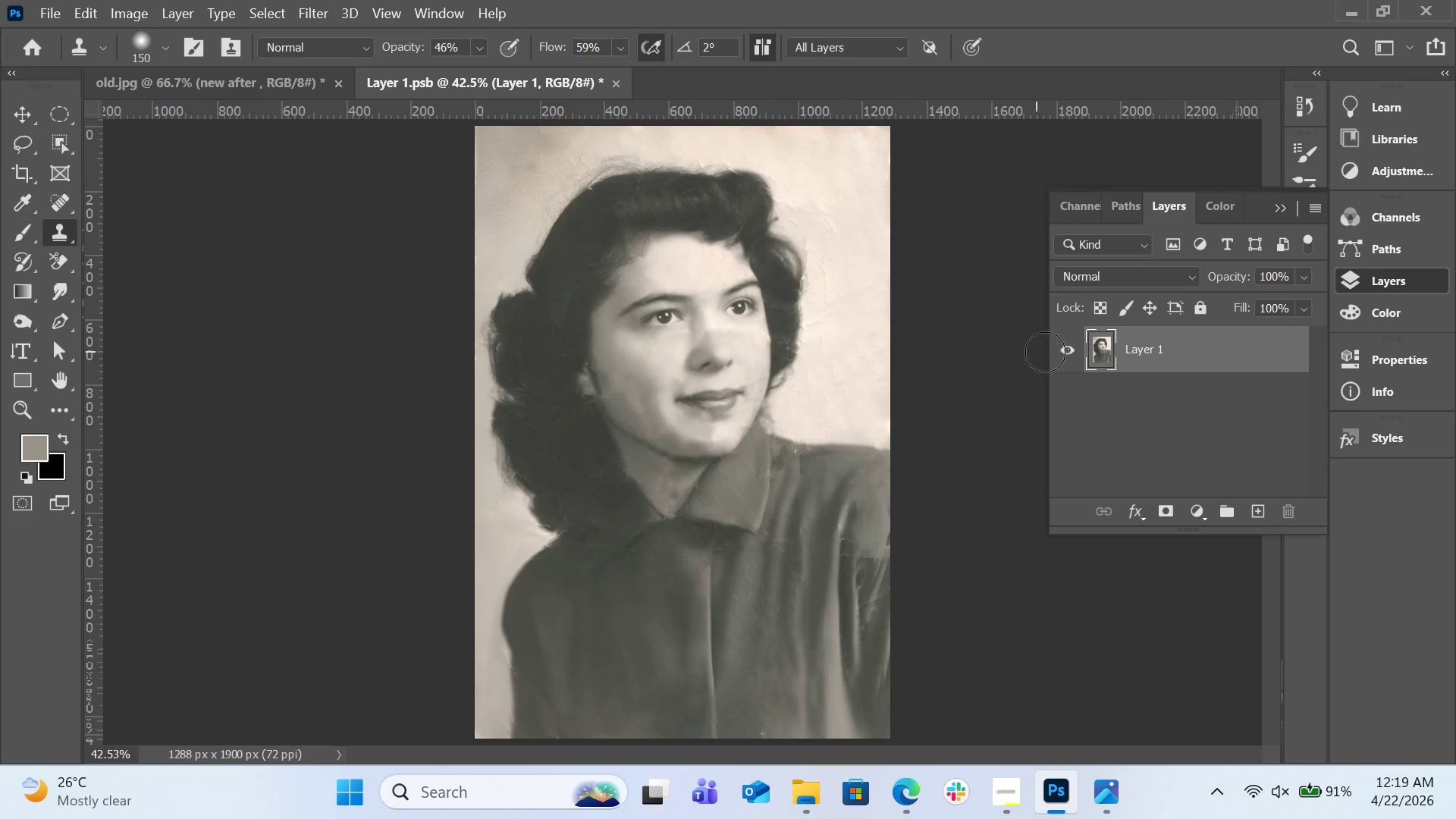 
mouse_move([1027, 358])
 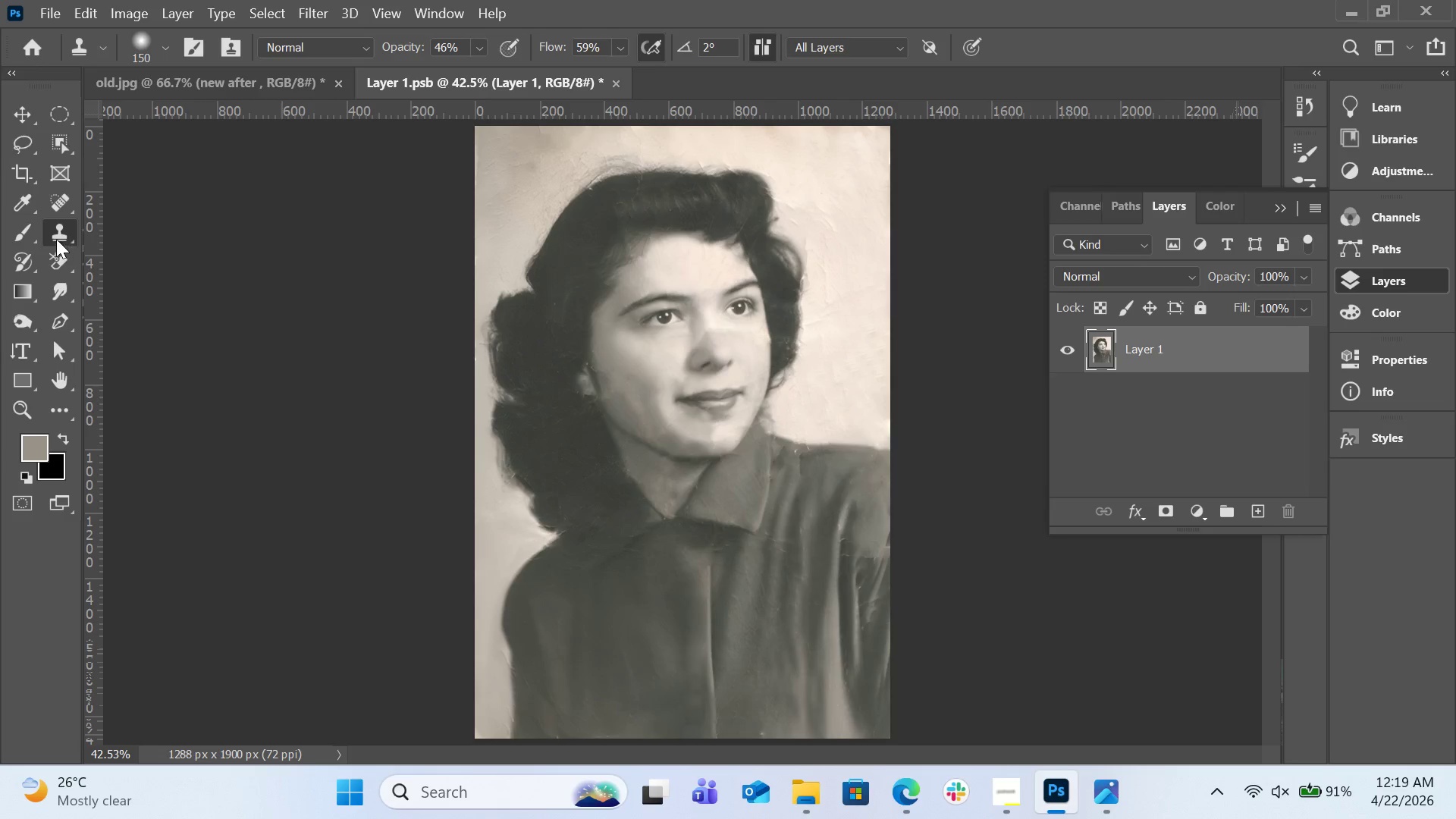 
left_click([31, 237])
 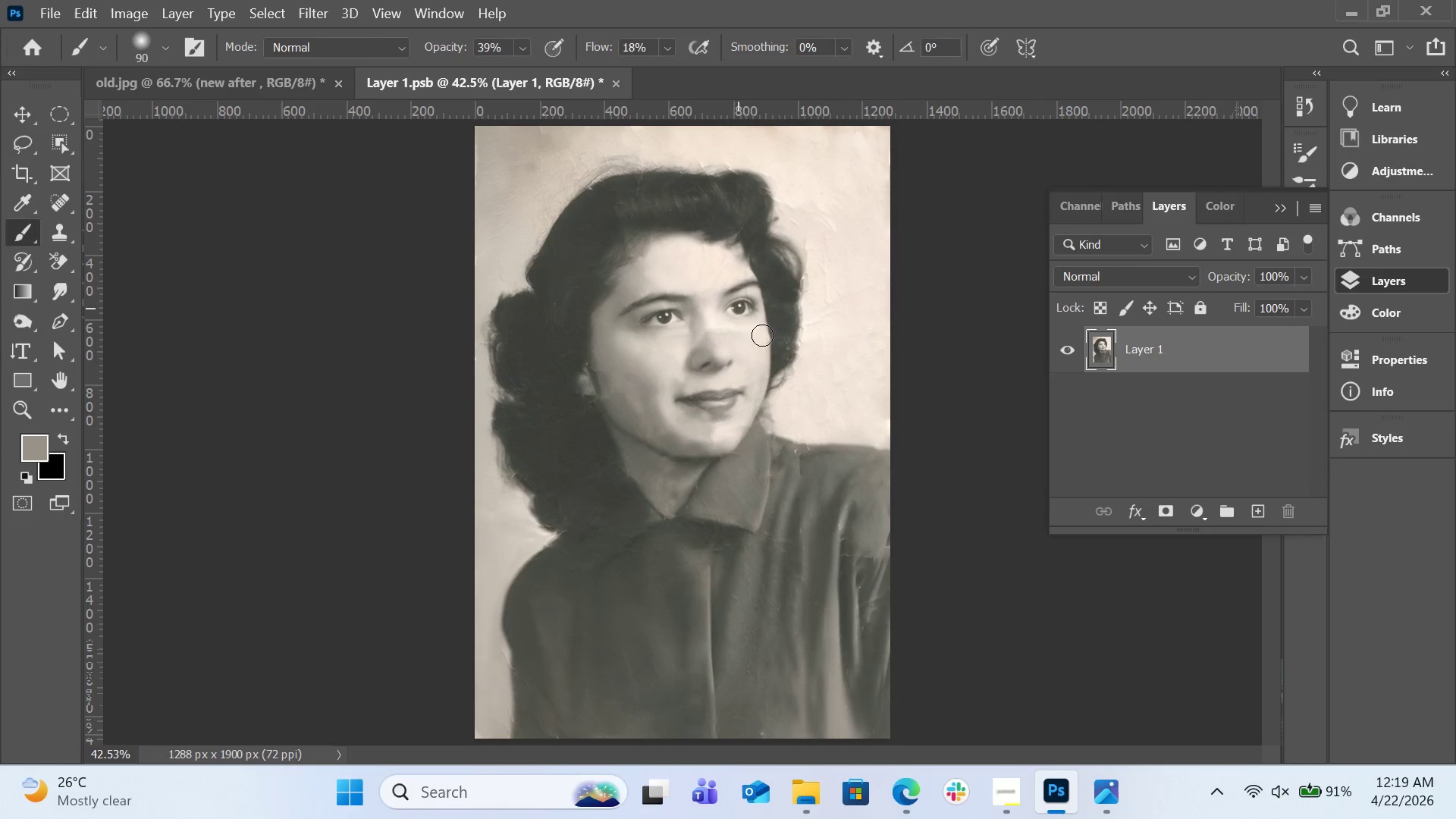 
left_click_drag(start_coordinate=[619, 391], to_coordinate=[659, 413])
 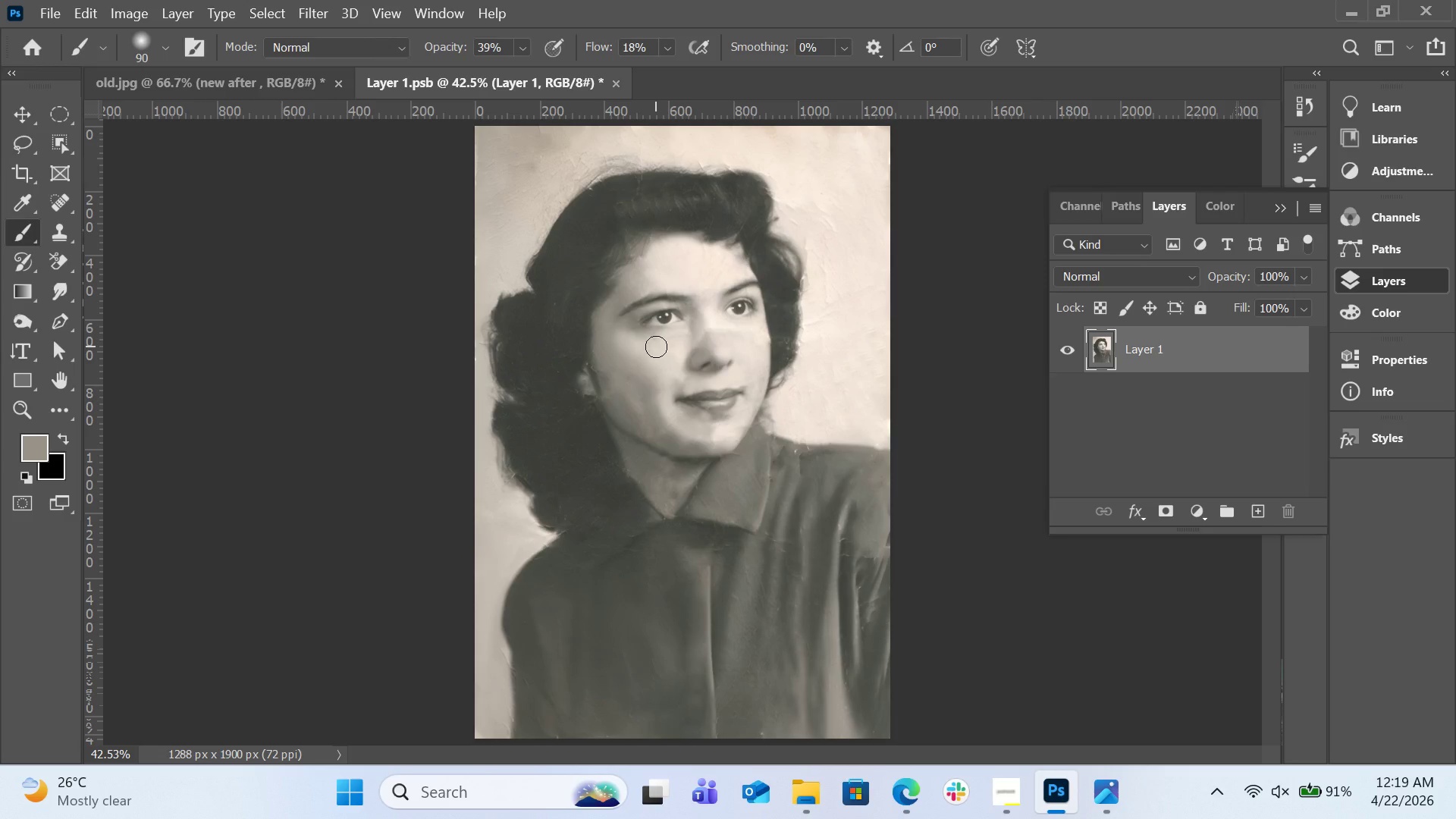 
key(Control+Equal)
 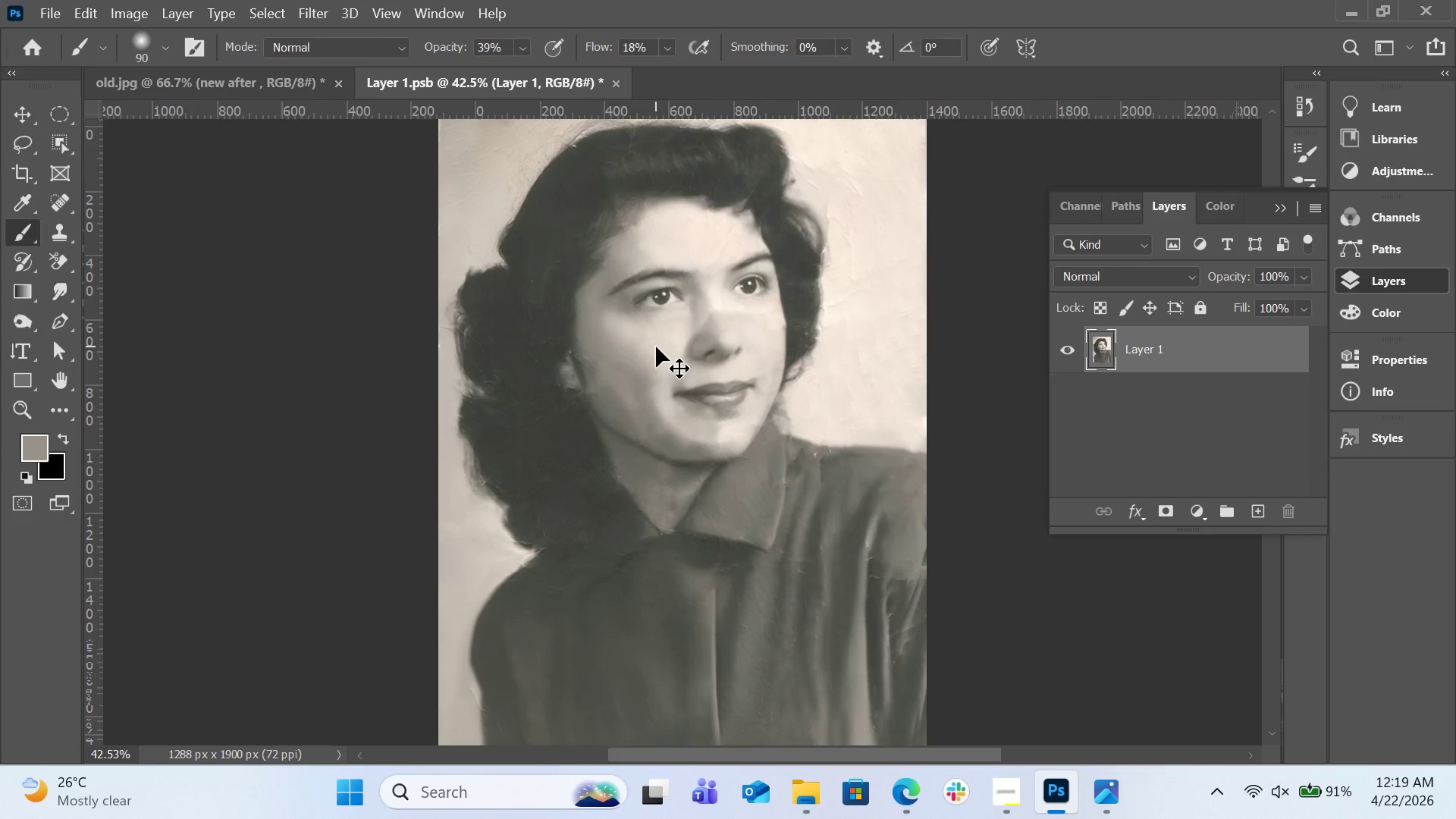 
key(Control+Equal)
 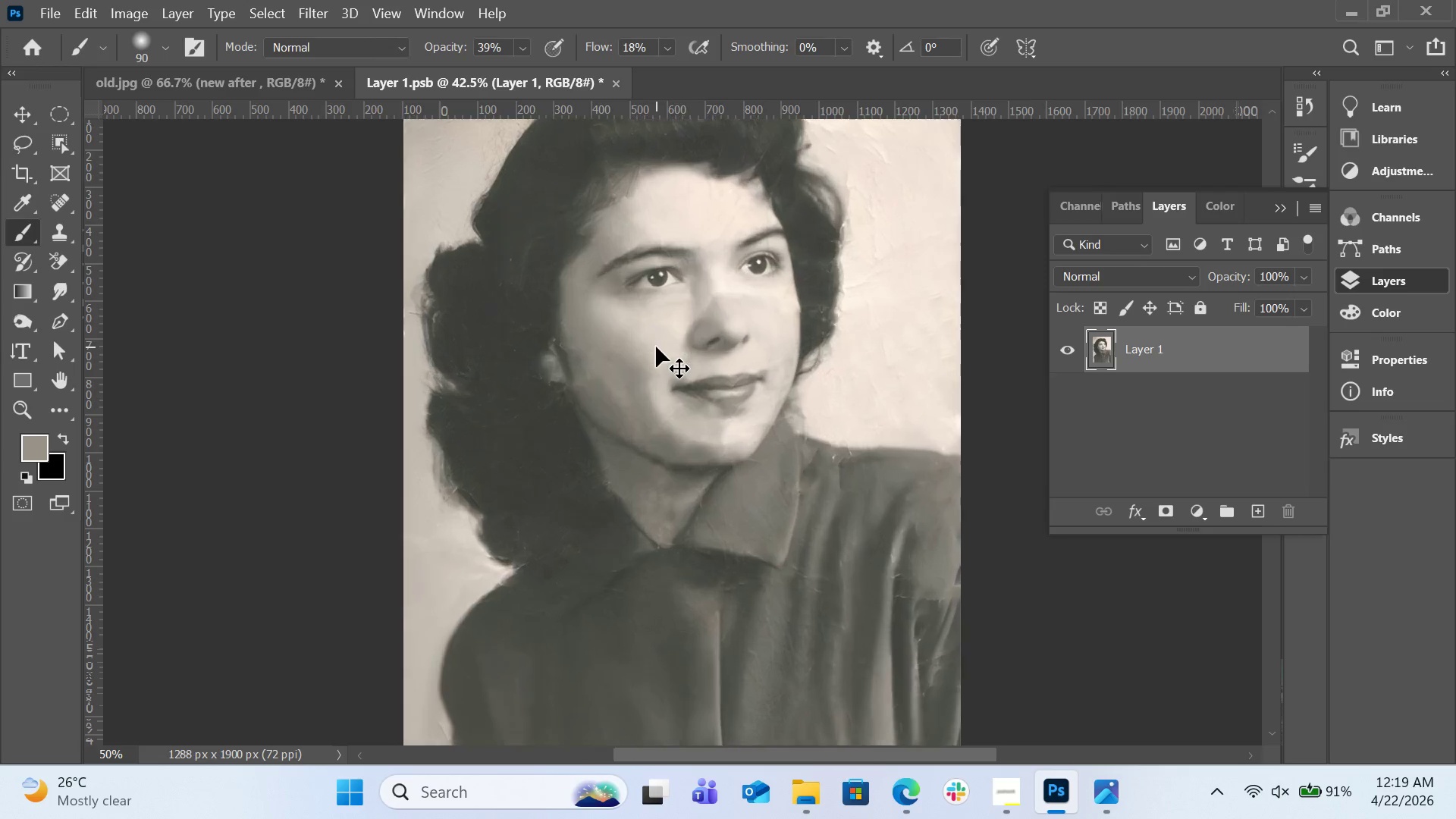 
key(Control+Equal)
 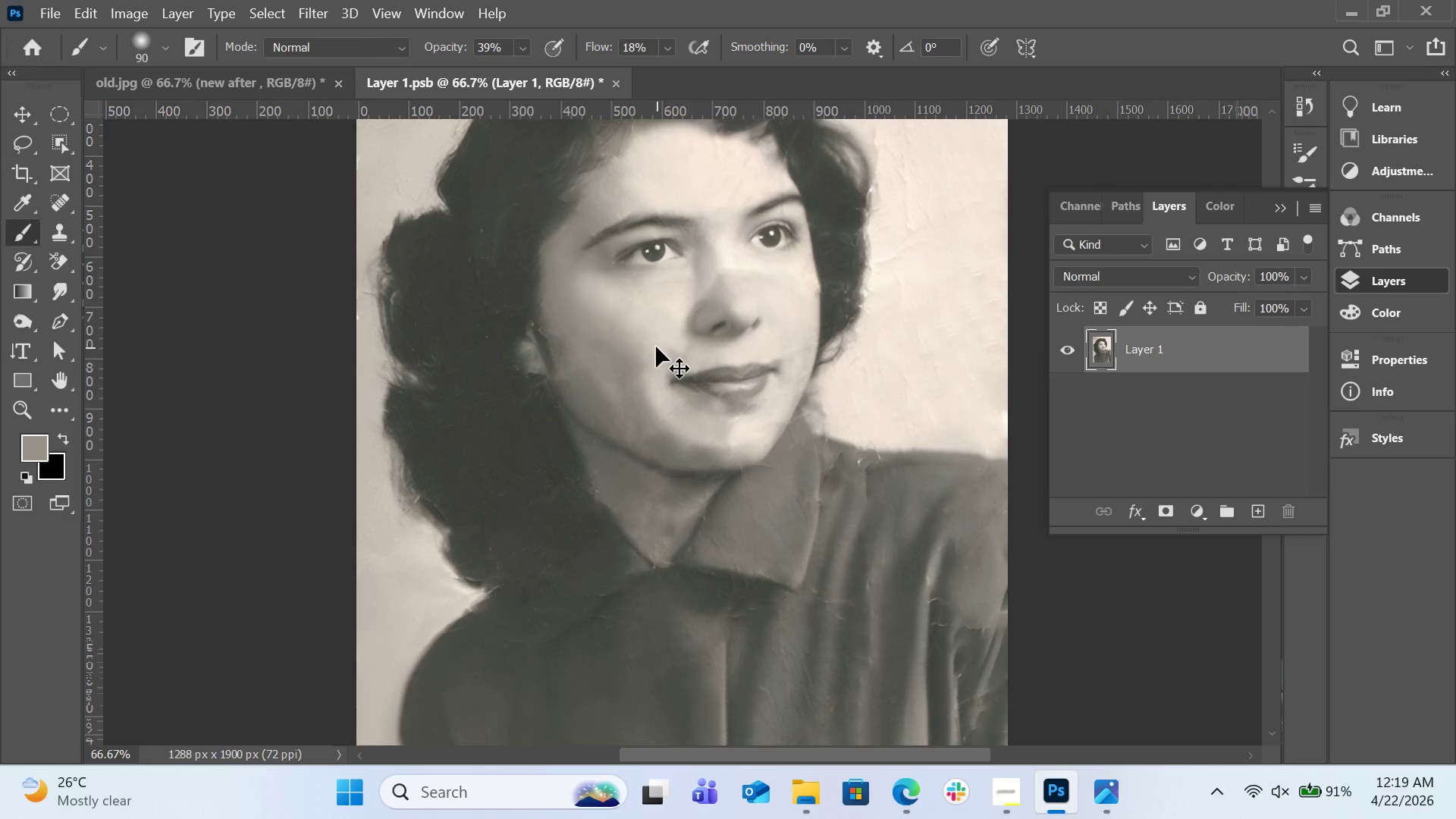 
key(Control+Equal)
 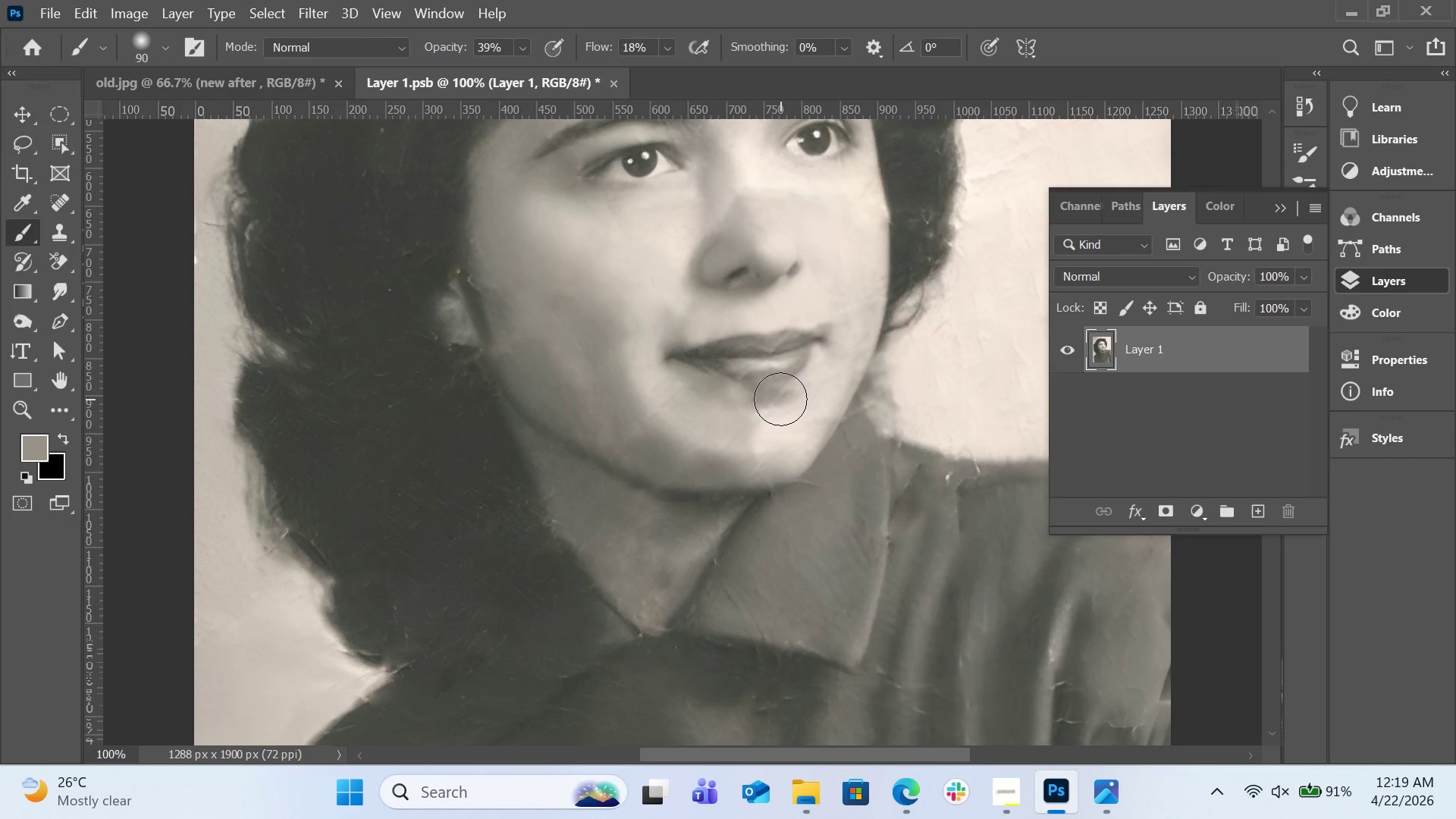 
left_click_drag(start_coordinate=[782, 403], to_coordinate=[753, 414])
 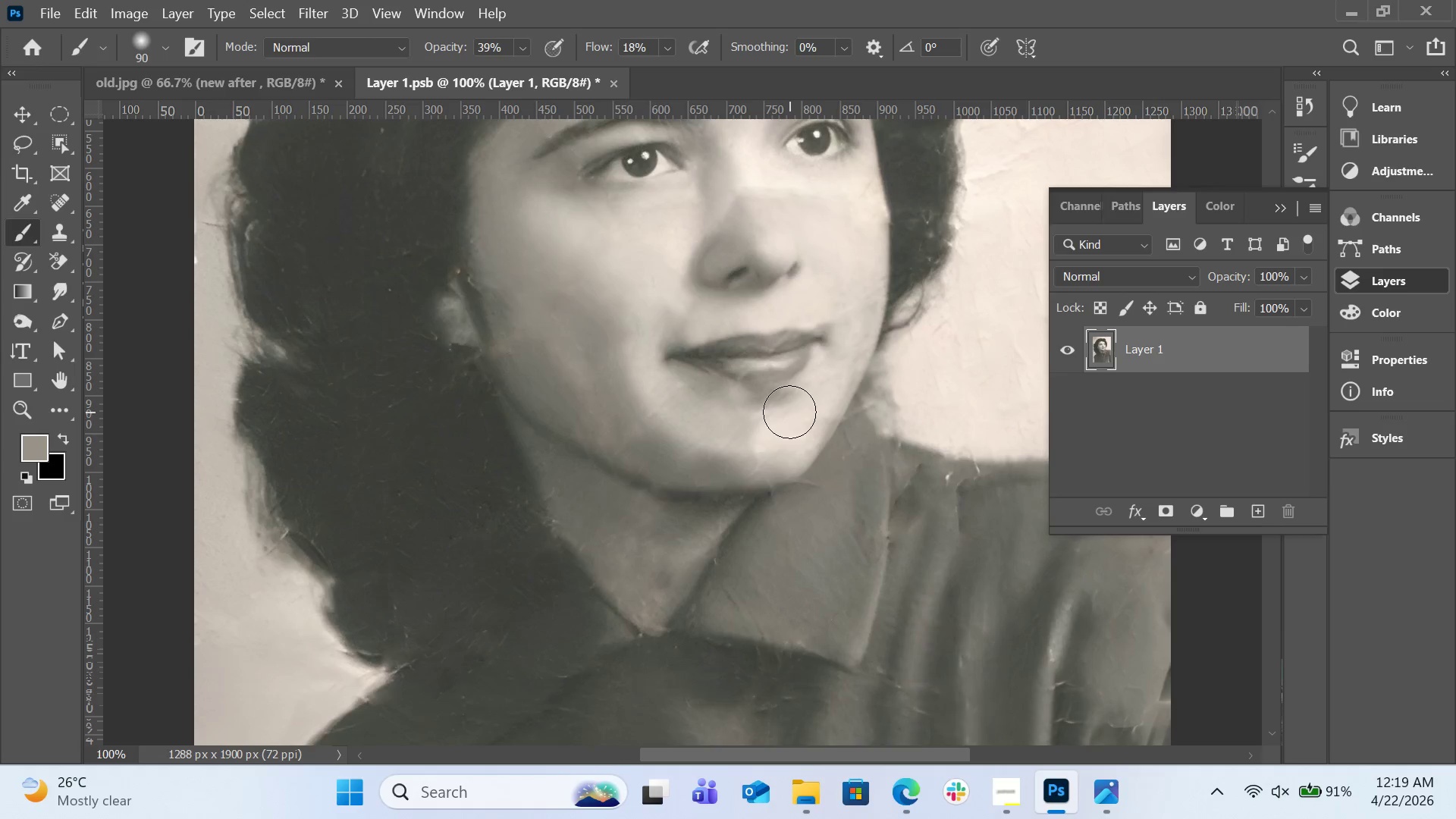 
left_click_drag(start_coordinate=[789, 412], to_coordinate=[741, 435])
 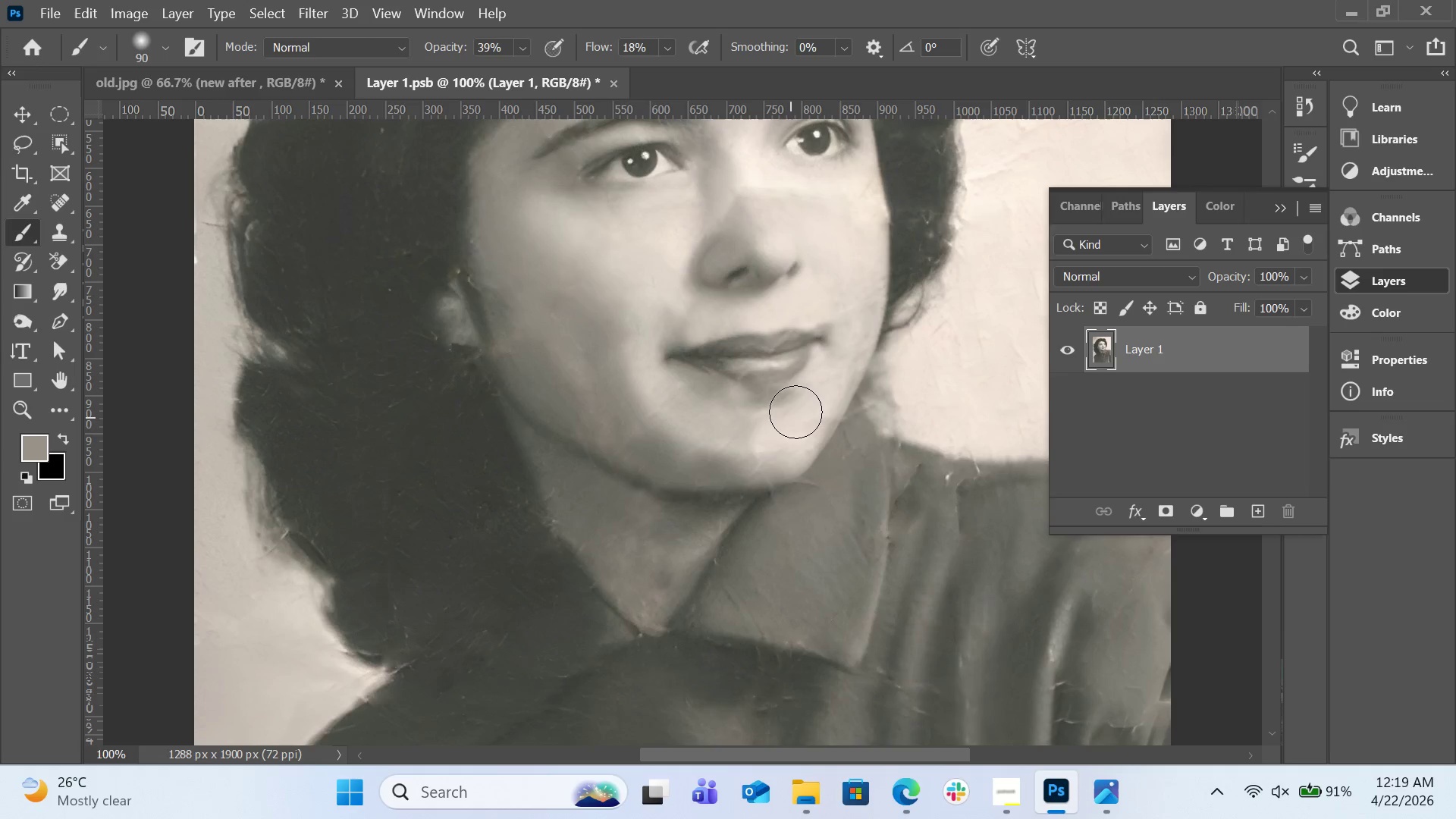 
left_click_drag(start_coordinate=[795, 412], to_coordinate=[765, 447])
 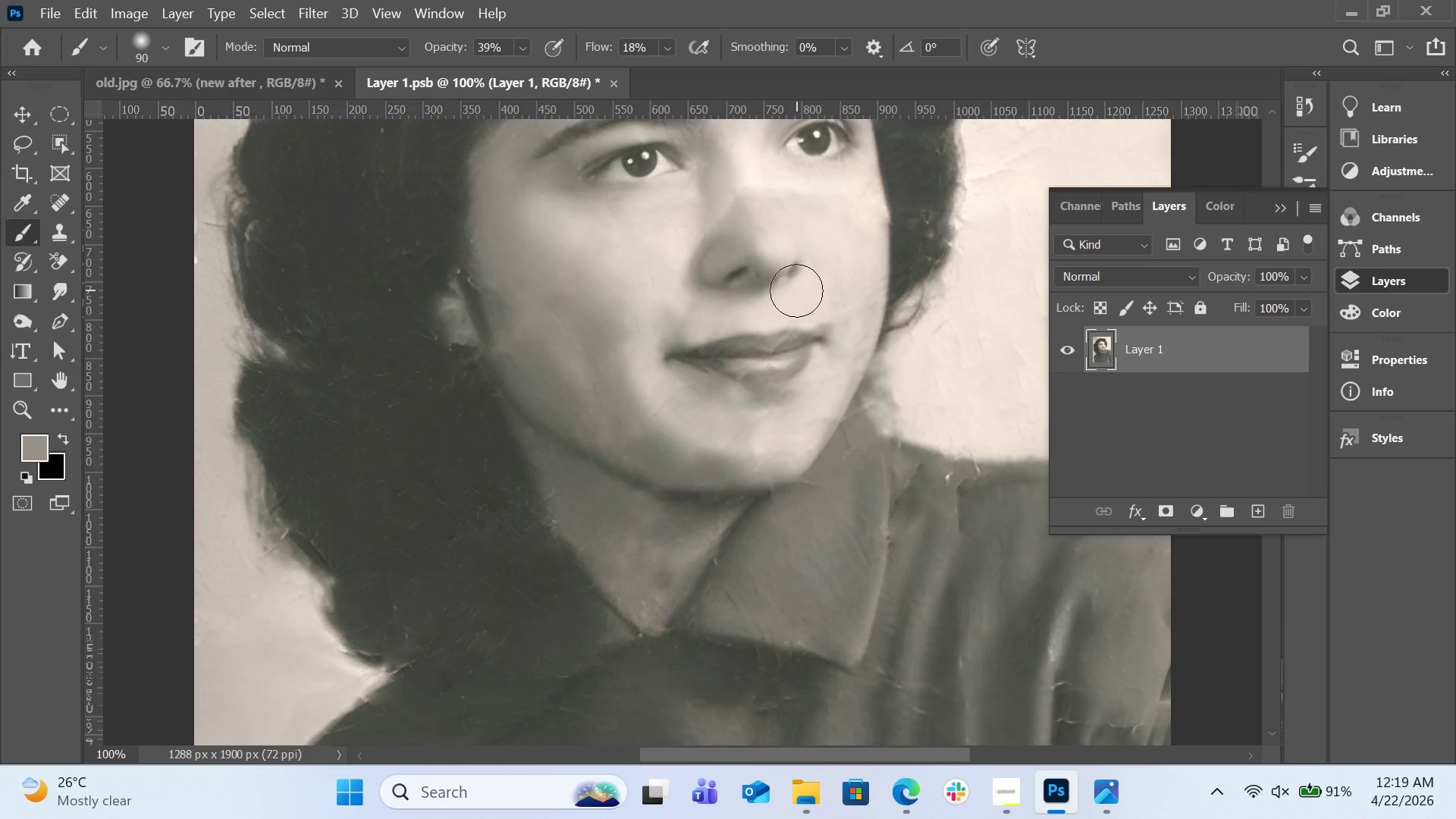 
scroll: coordinate [796, 290], scroll_direction: up, amount: 4.0
 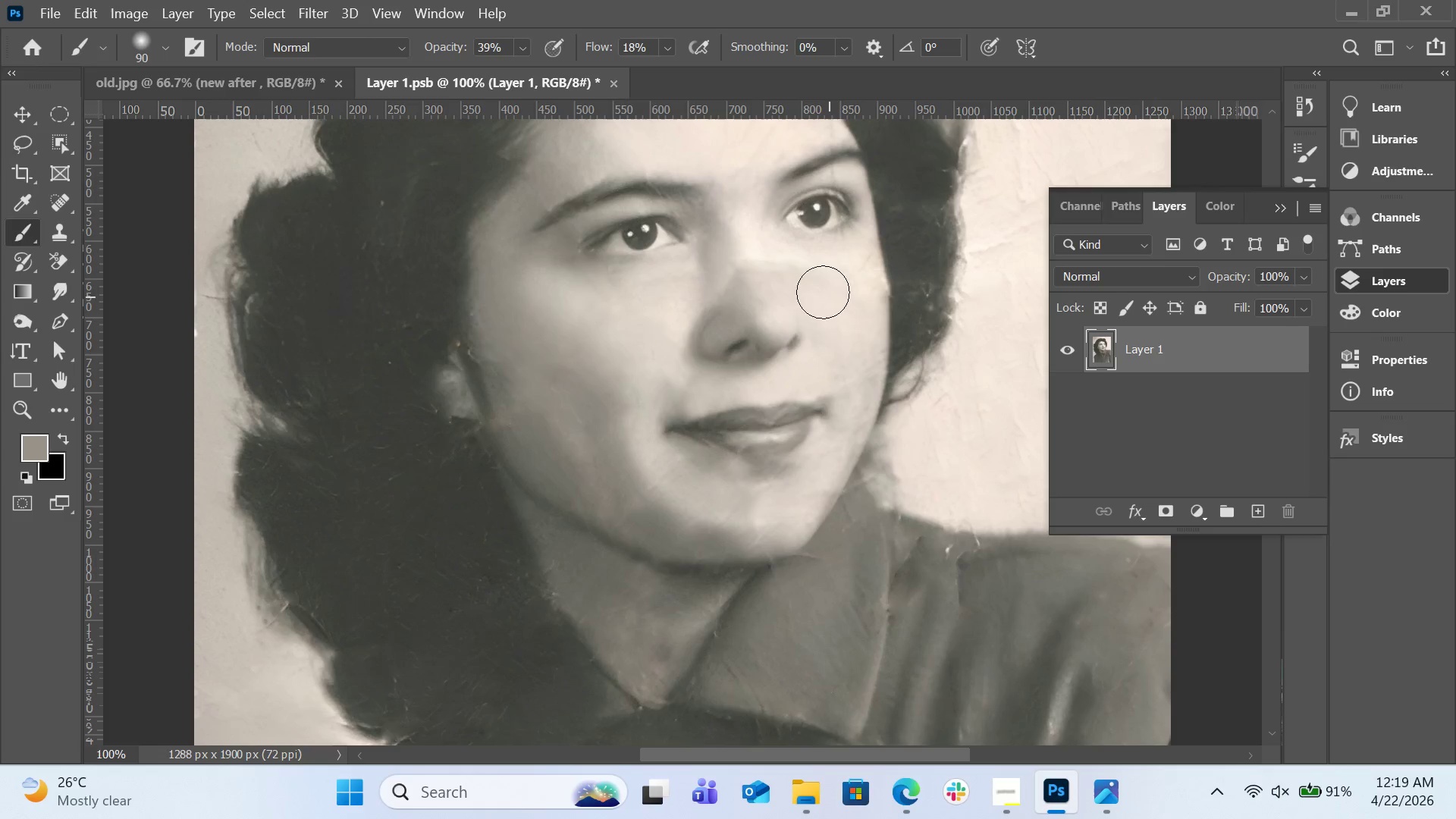 
left_click_drag(start_coordinate=[822, 290], to_coordinate=[861, 344])
 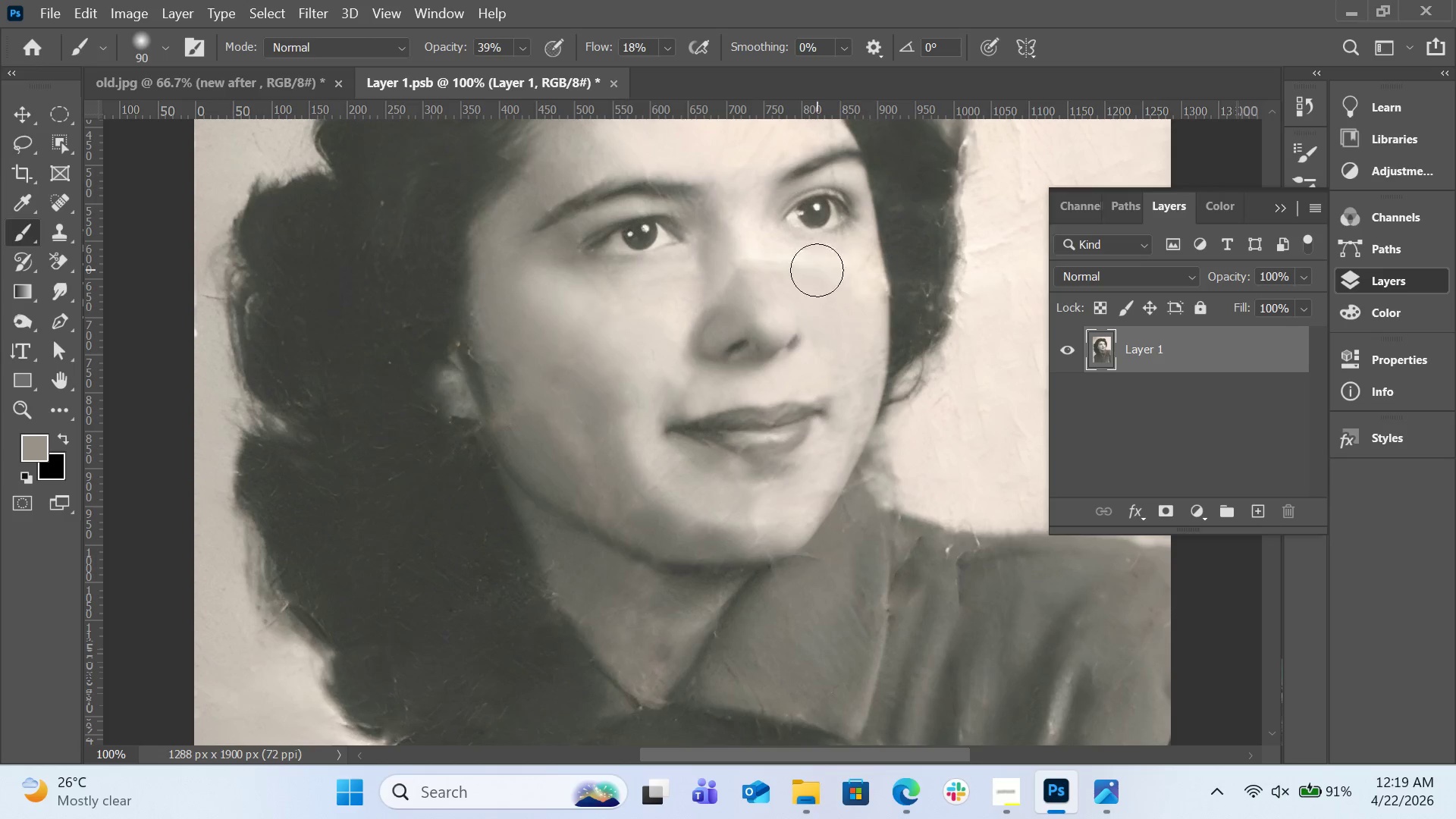 
left_click_drag(start_coordinate=[817, 271], to_coordinate=[858, 327])
 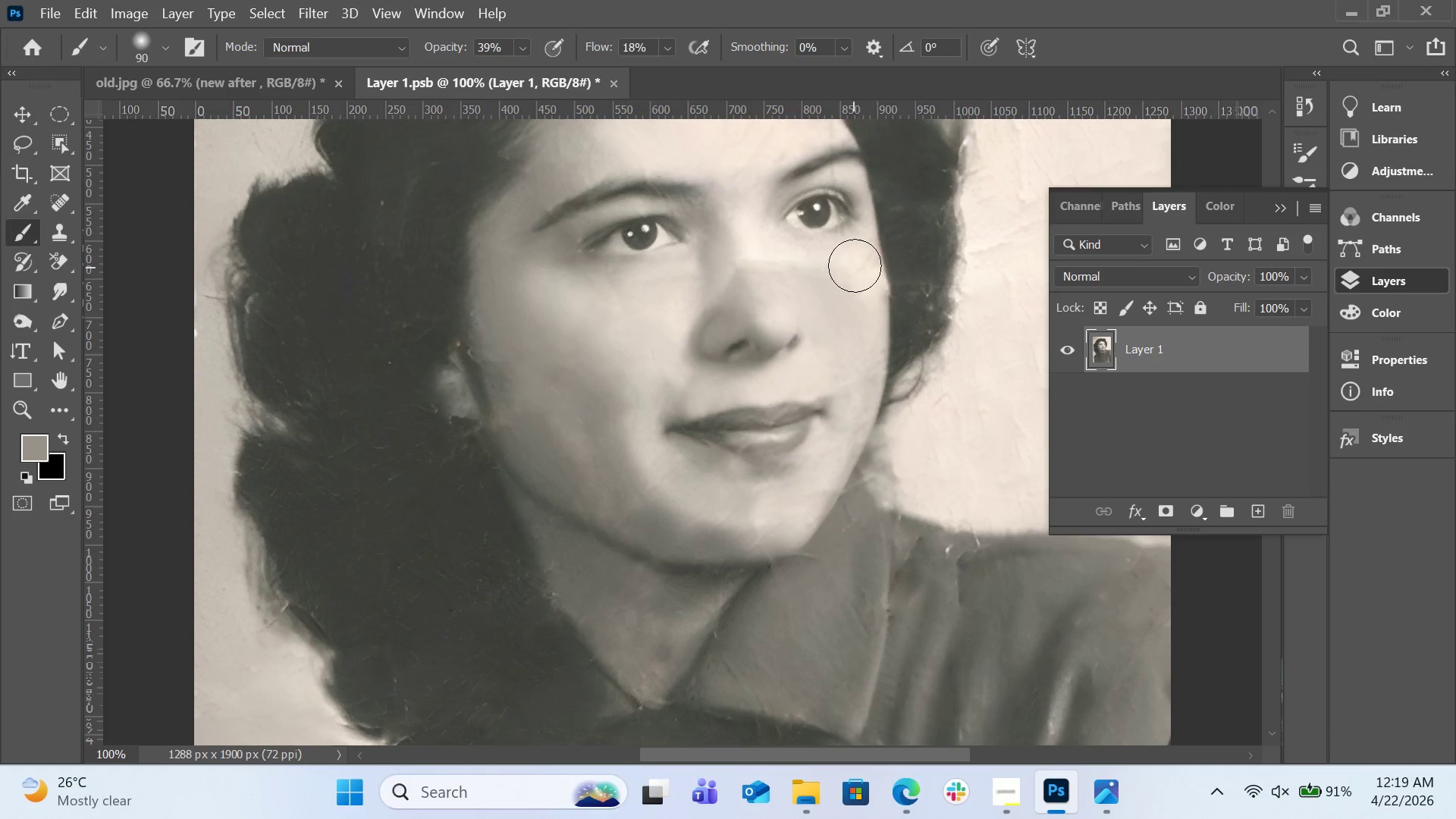 
left_click_drag(start_coordinate=[862, 261], to_coordinate=[862, 295])
 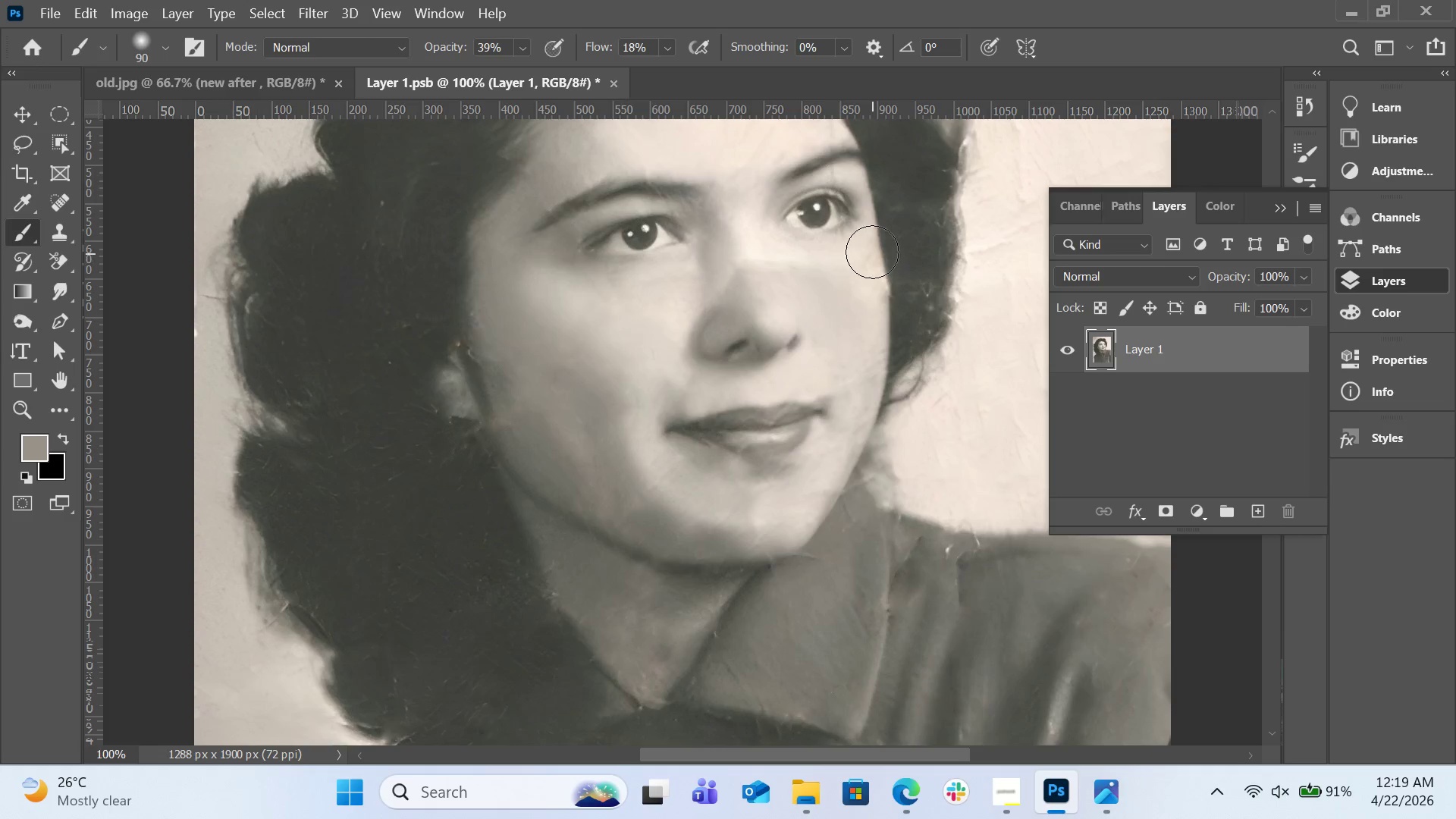 
left_click_drag(start_coordinate=[872, 252], to_coordinate=[804, 262])
 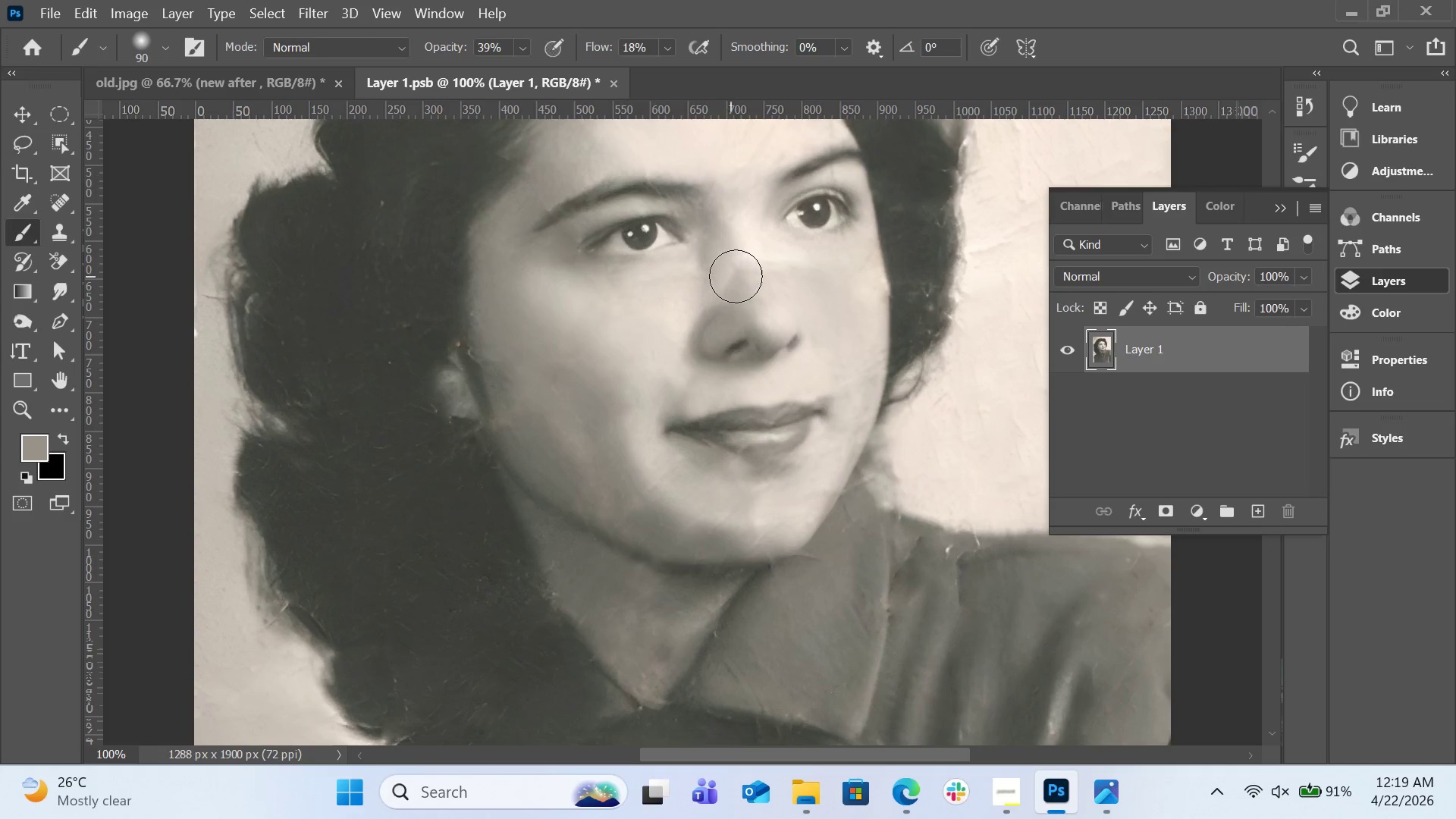 
left_click_drag(start_coordinate=[749, 275], to_coordinate=[720, 304])
 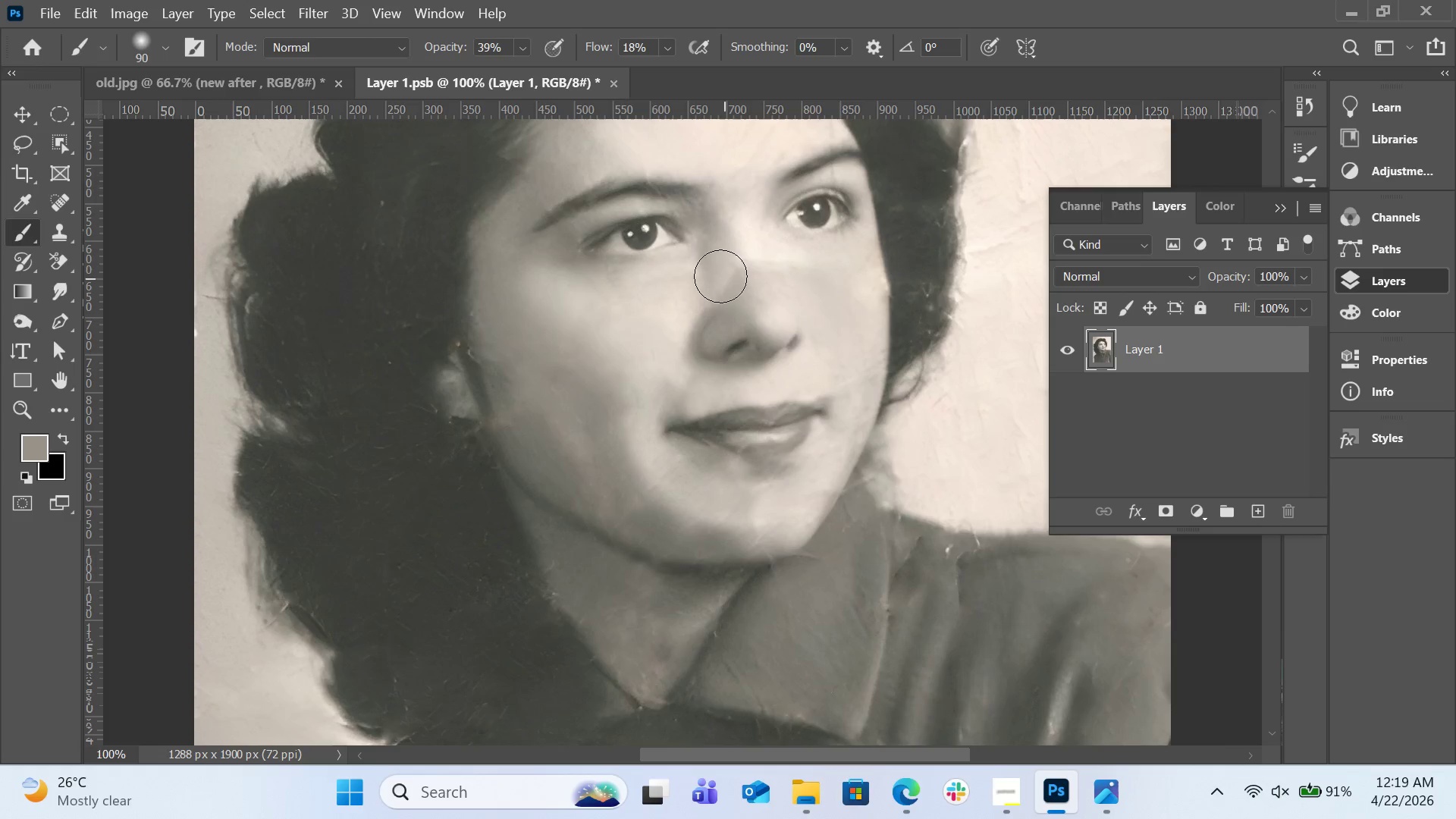 
left_click_drag(start_coordinate=[718, 274], to_coordinate=[657, 294])
 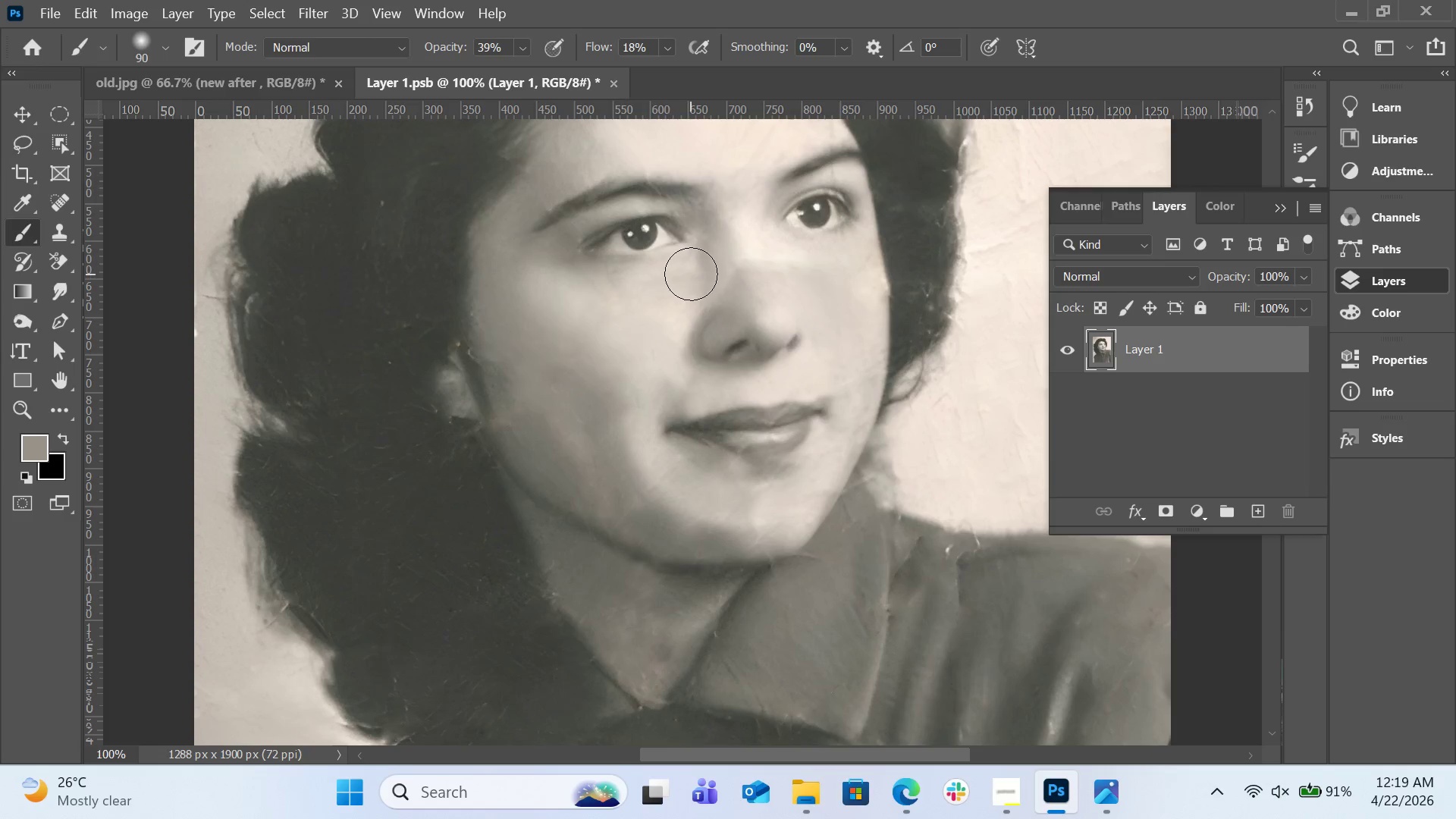 
left_click_drag(start_coordinate=[691, 274], to_coordinate=[578, 284])
 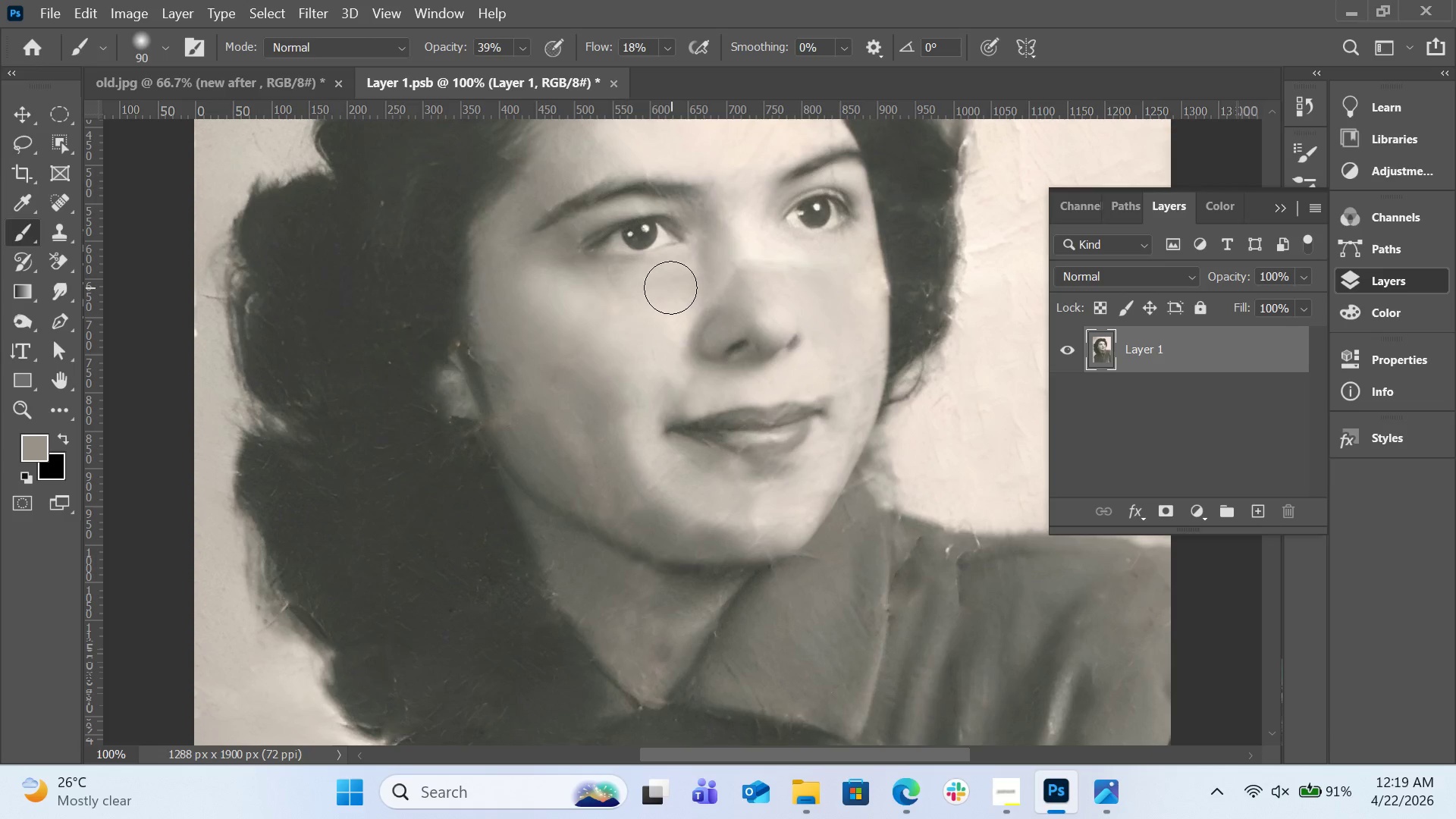 
left_click_drag(start_coordinate=[633, 287], to_coordinate=[533, 286])
 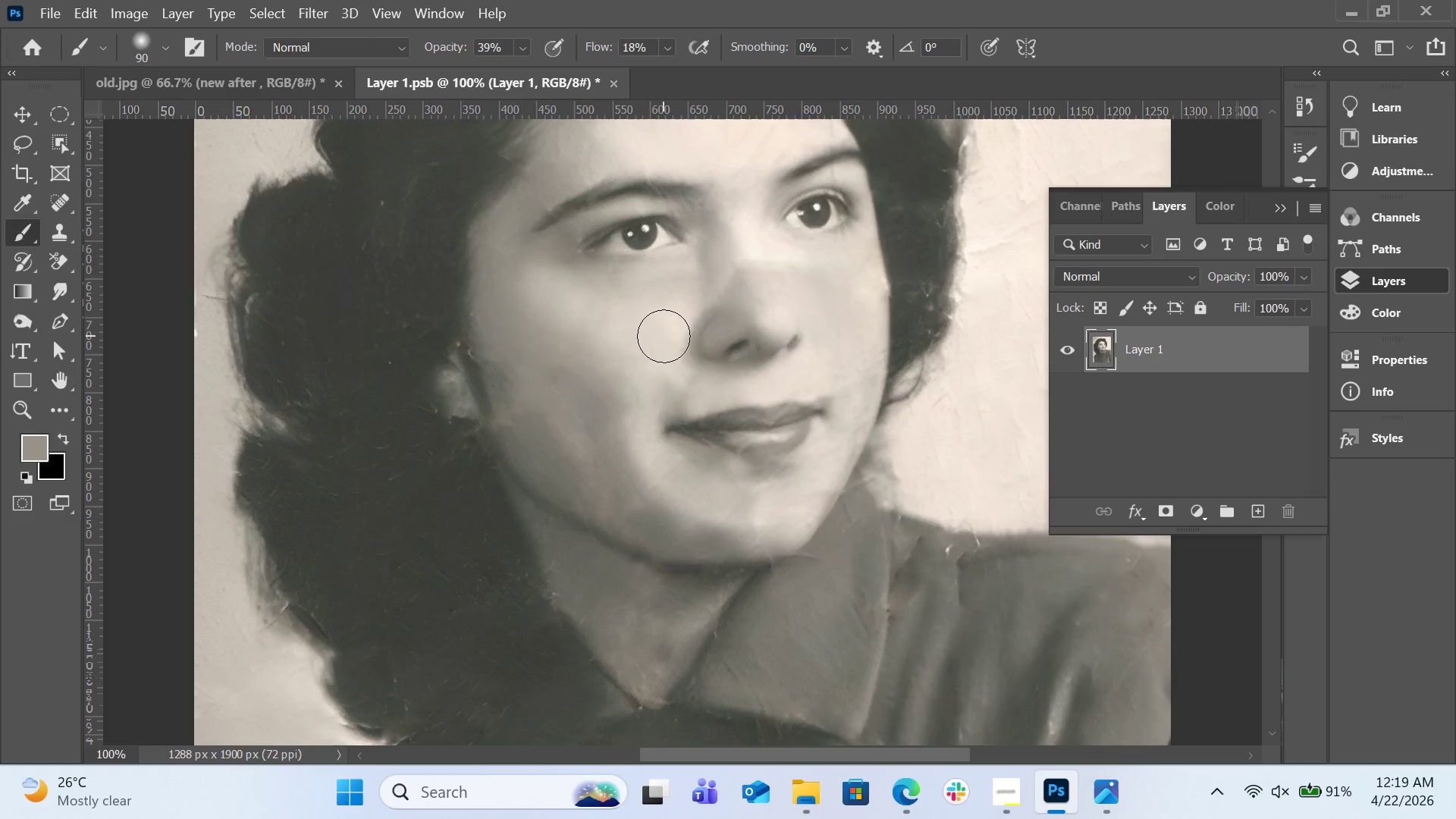 
left_click_drag(start_coordinate=[664, 359], to_coordinate=[647, 422])
 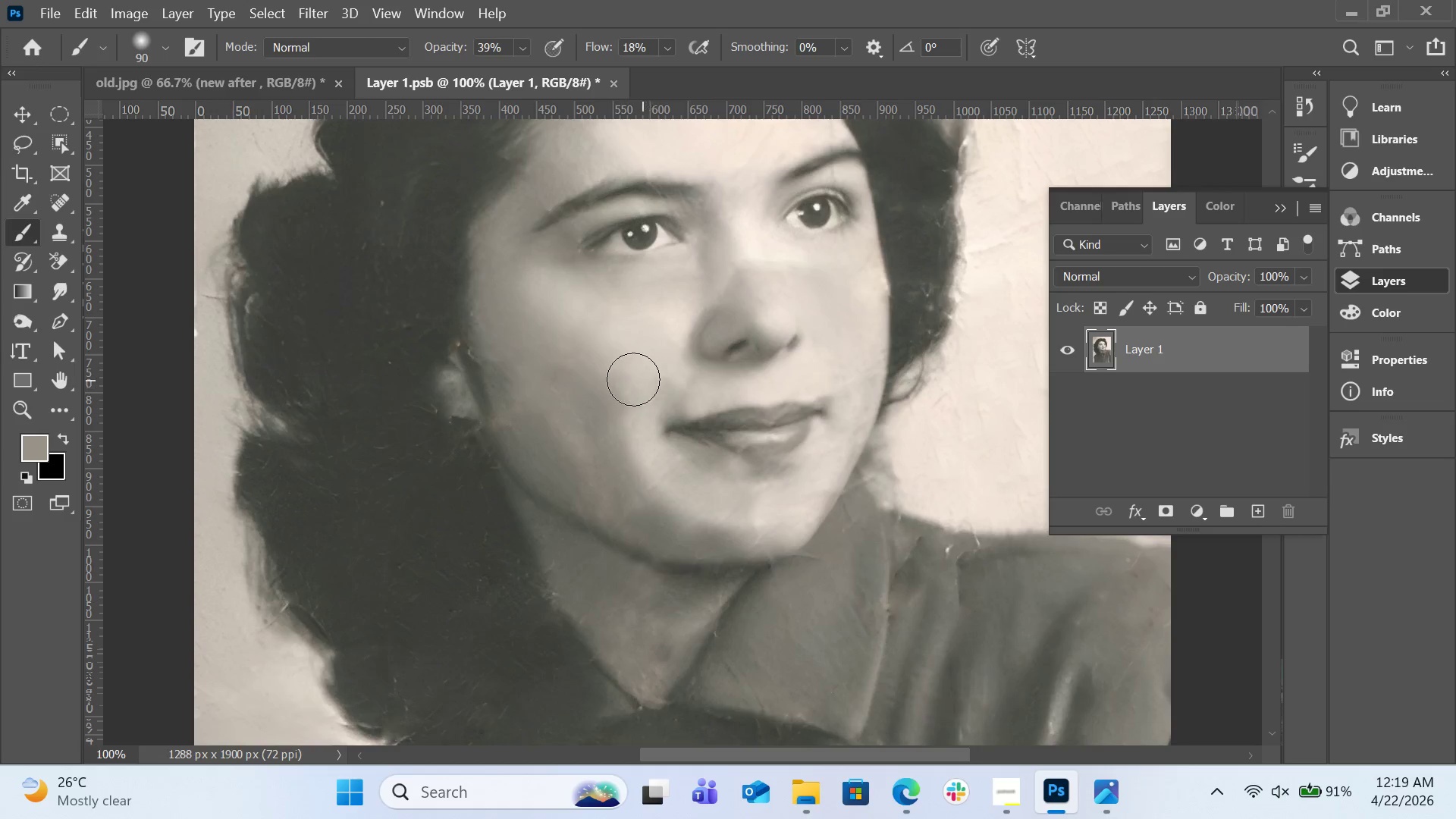 
left_click_drag(start_coordinate=[624, 383], to_coordinate=[555, 460])
 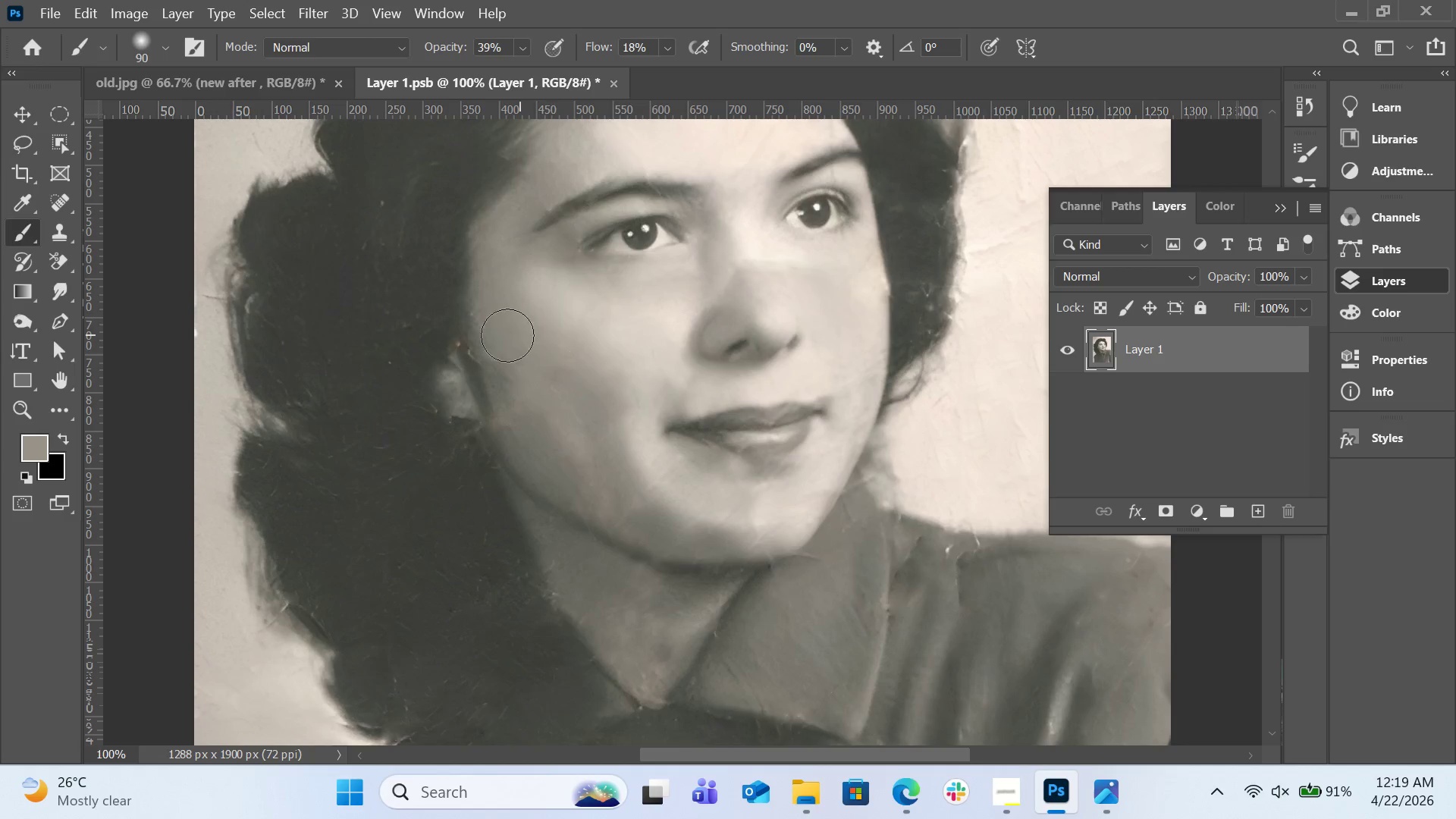 
left_click_drag(start_coordinate=[494, 371], to_coordinate=[563, 479])
 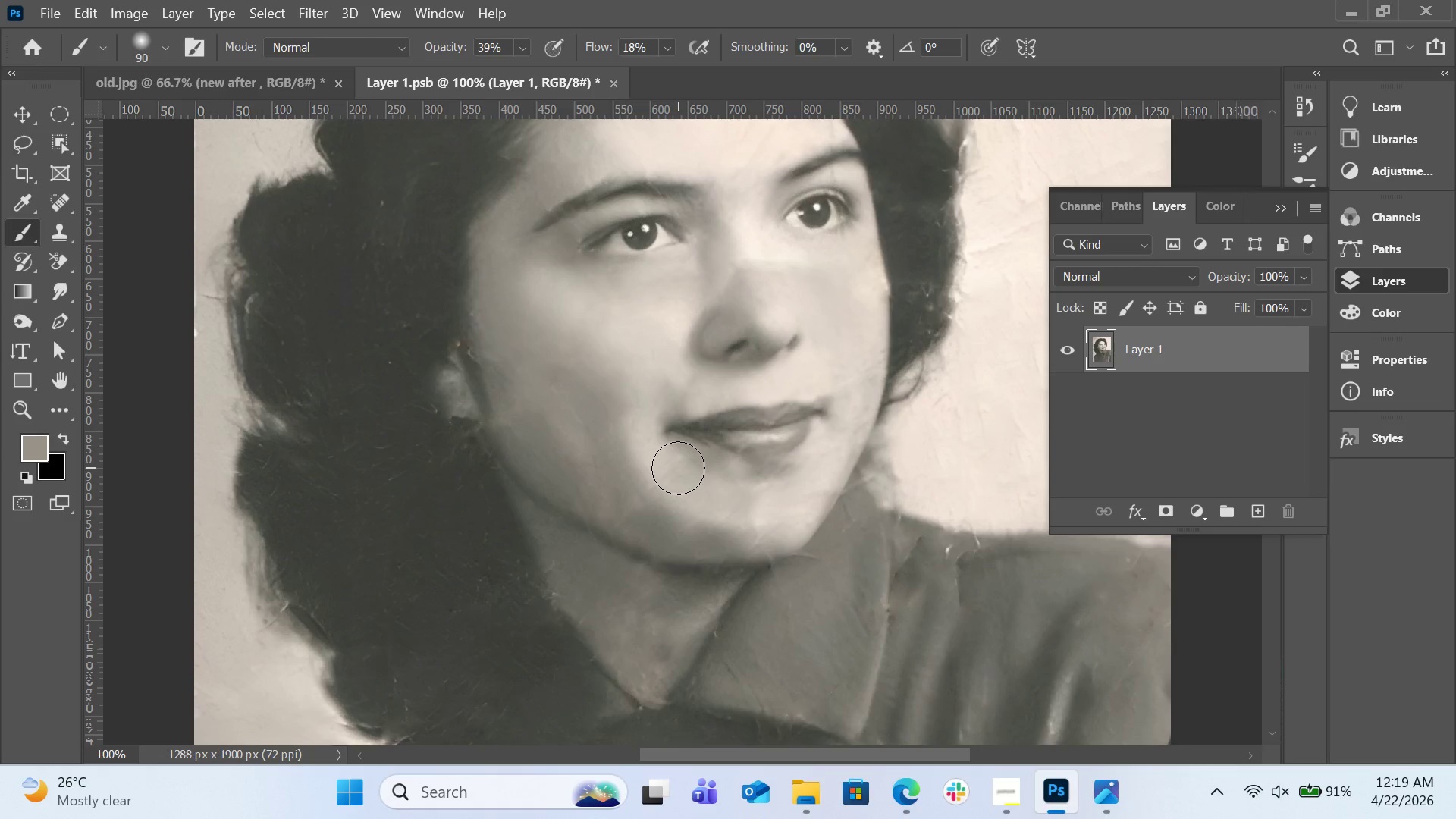 
scroll: coordinate [678, 468], scroll_direction: up, amount: 10.0
 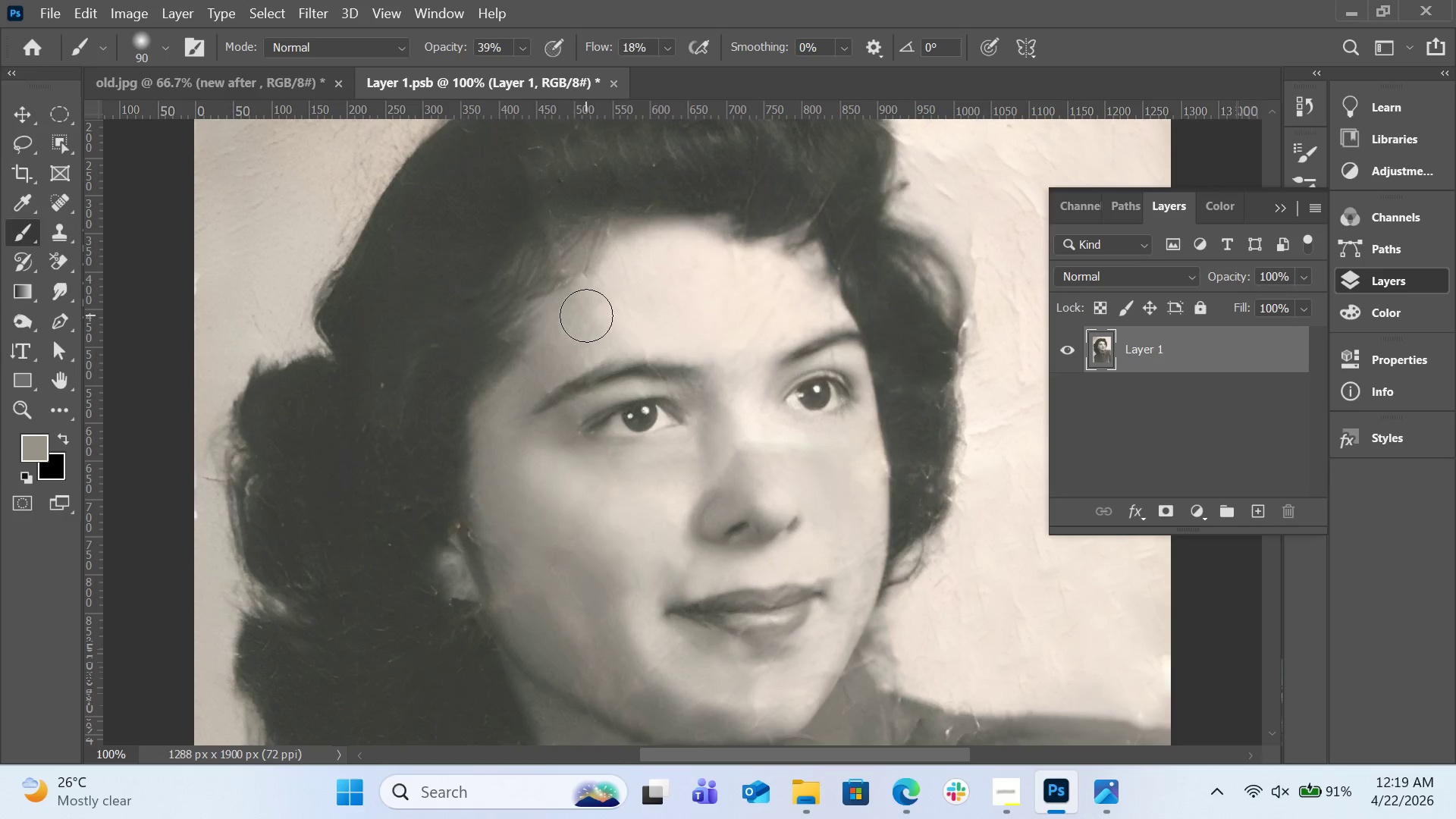 
left_click_drag(start_coordinate=[586, 315], to_coordinate=[502, 402])
 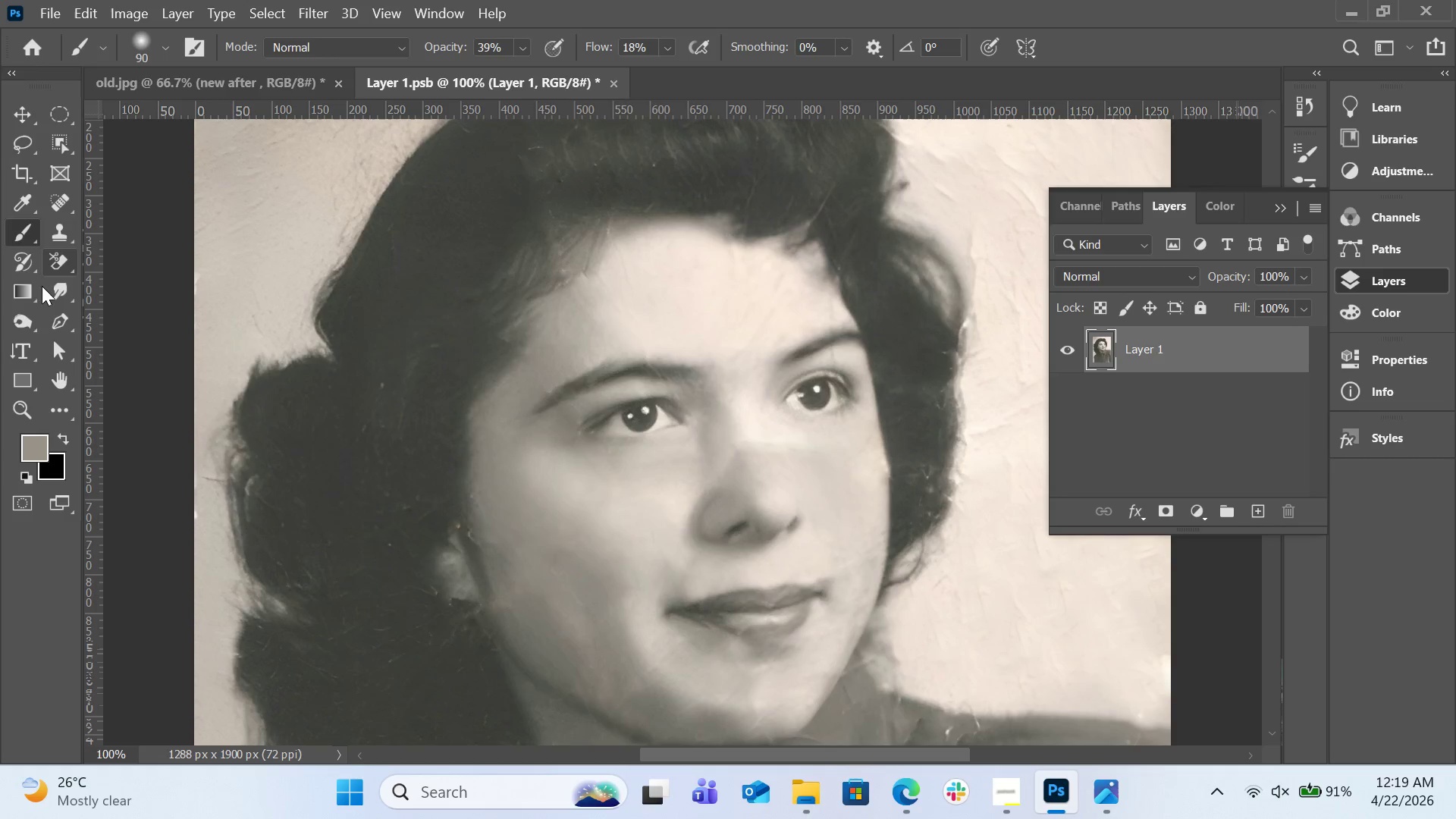 
left_click([27, 326])
 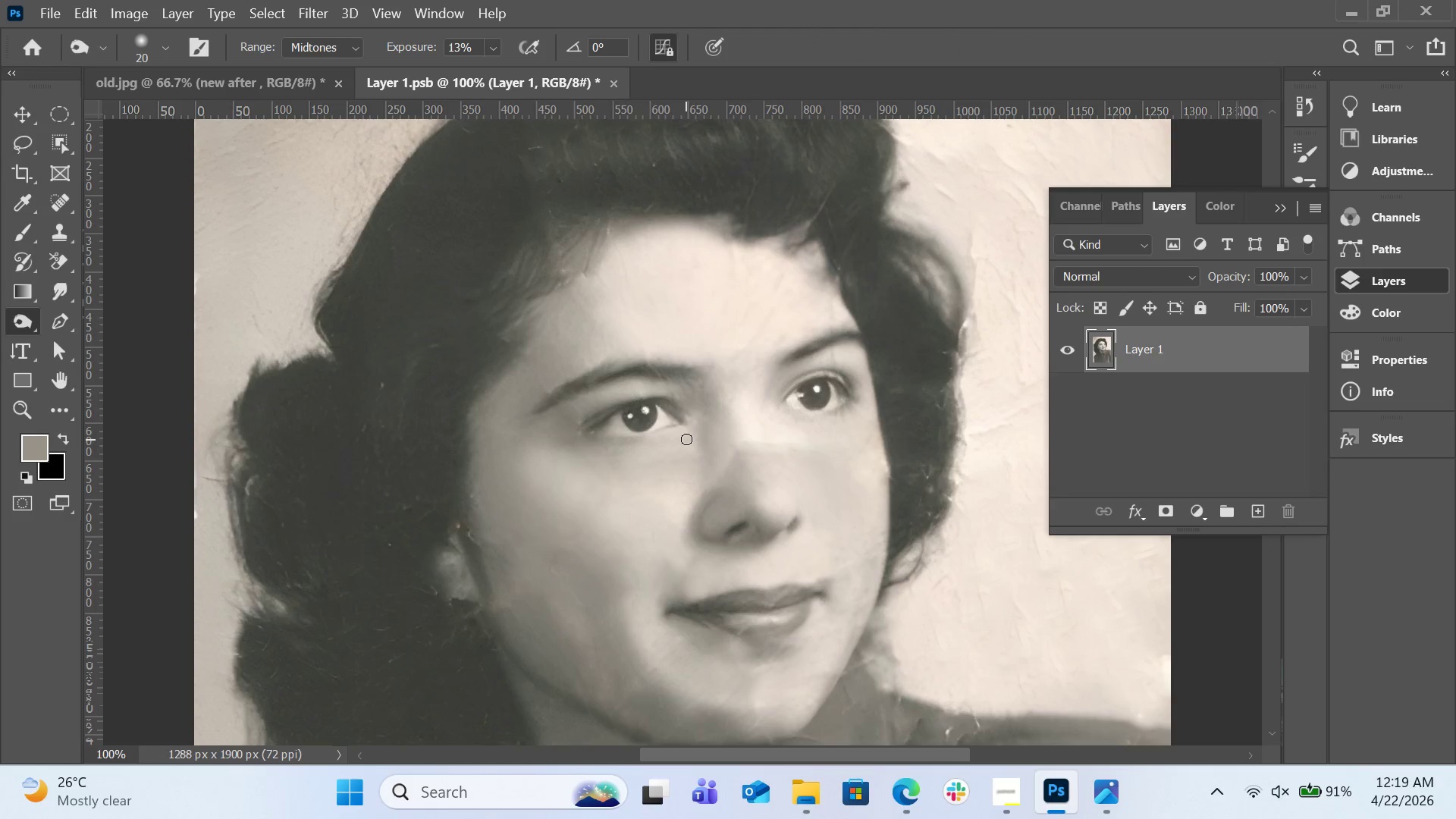 
key(BracketRight)
 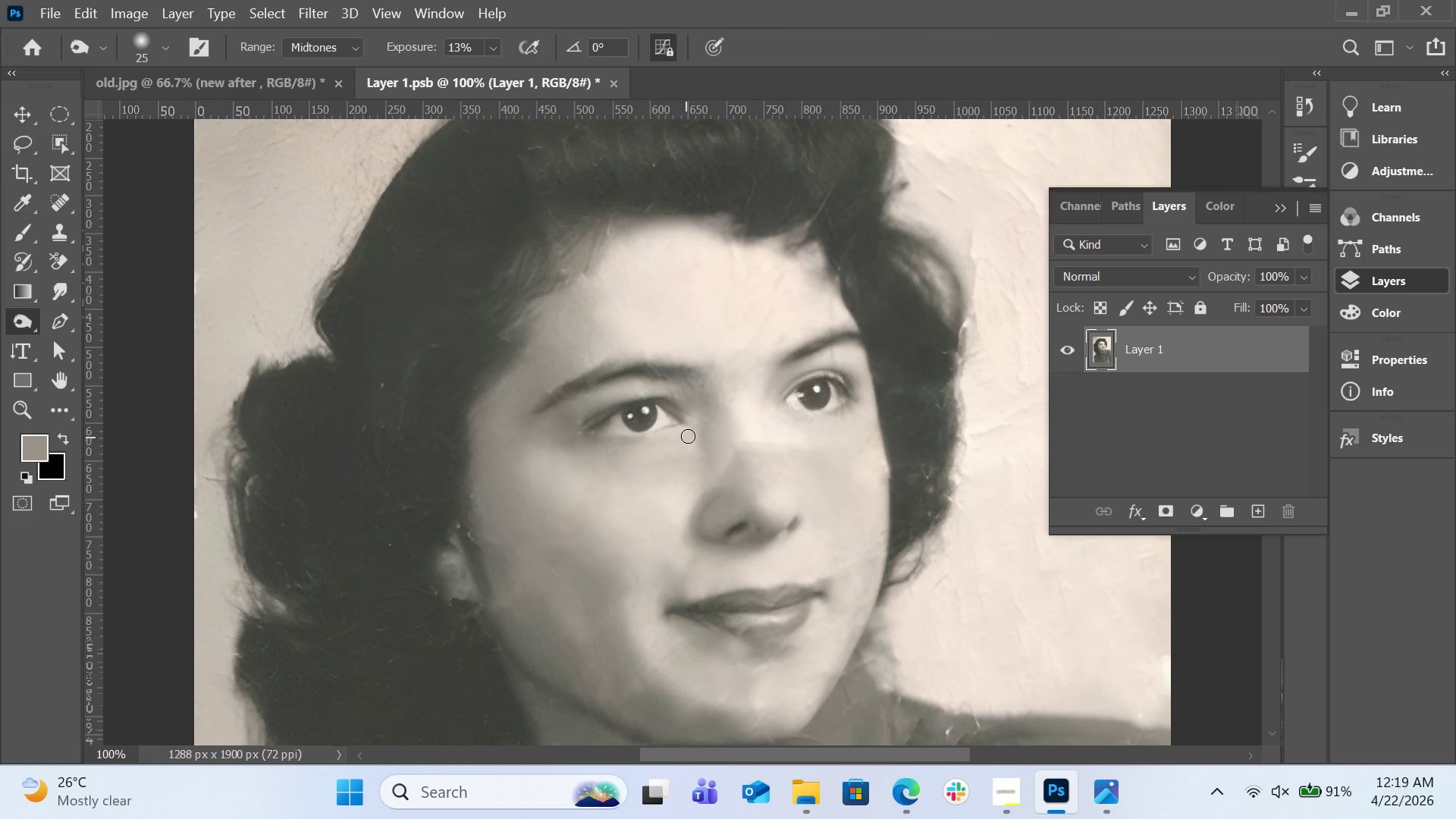 
key(BracketRight)
 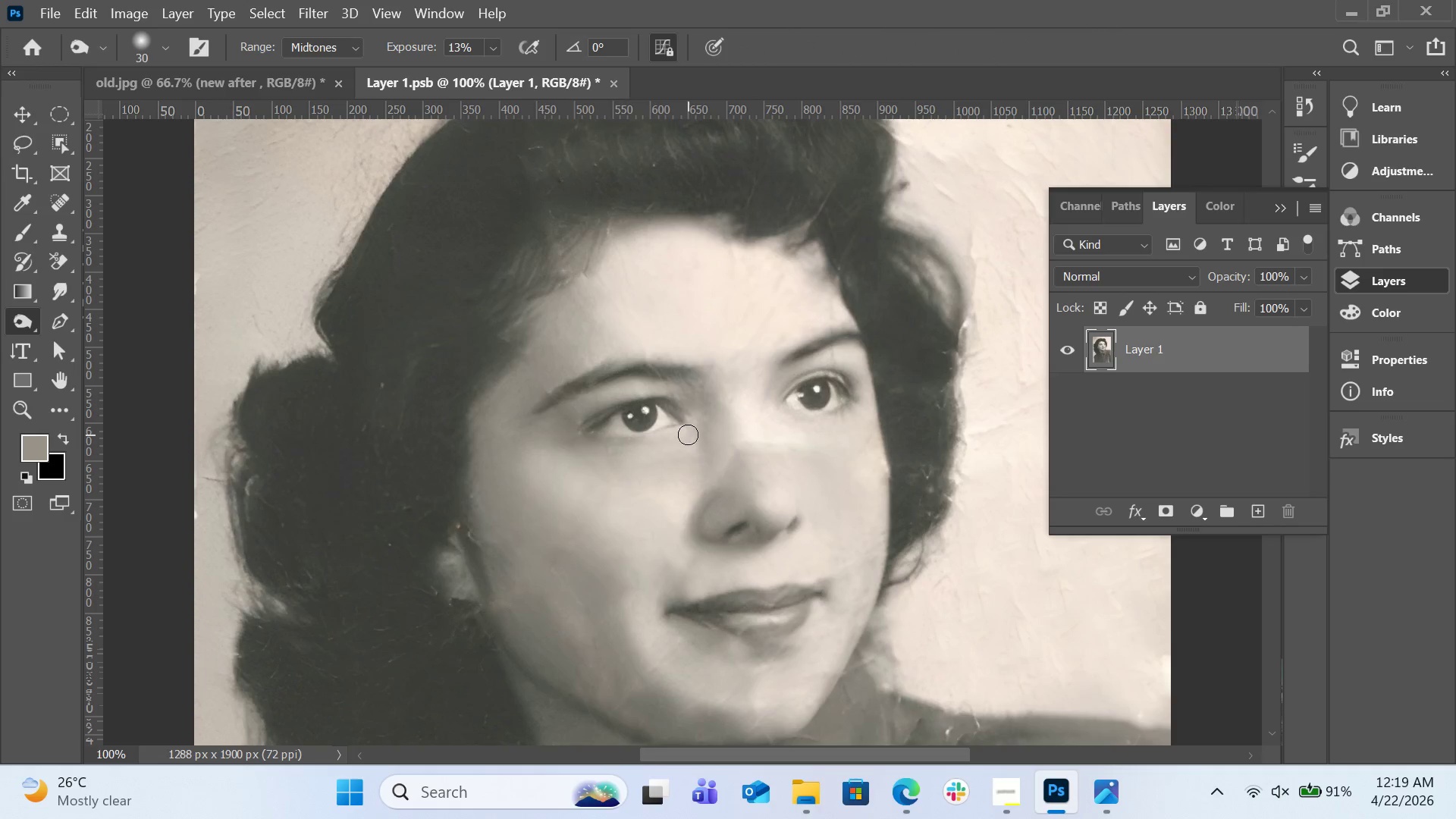 
key(BracketRight)
 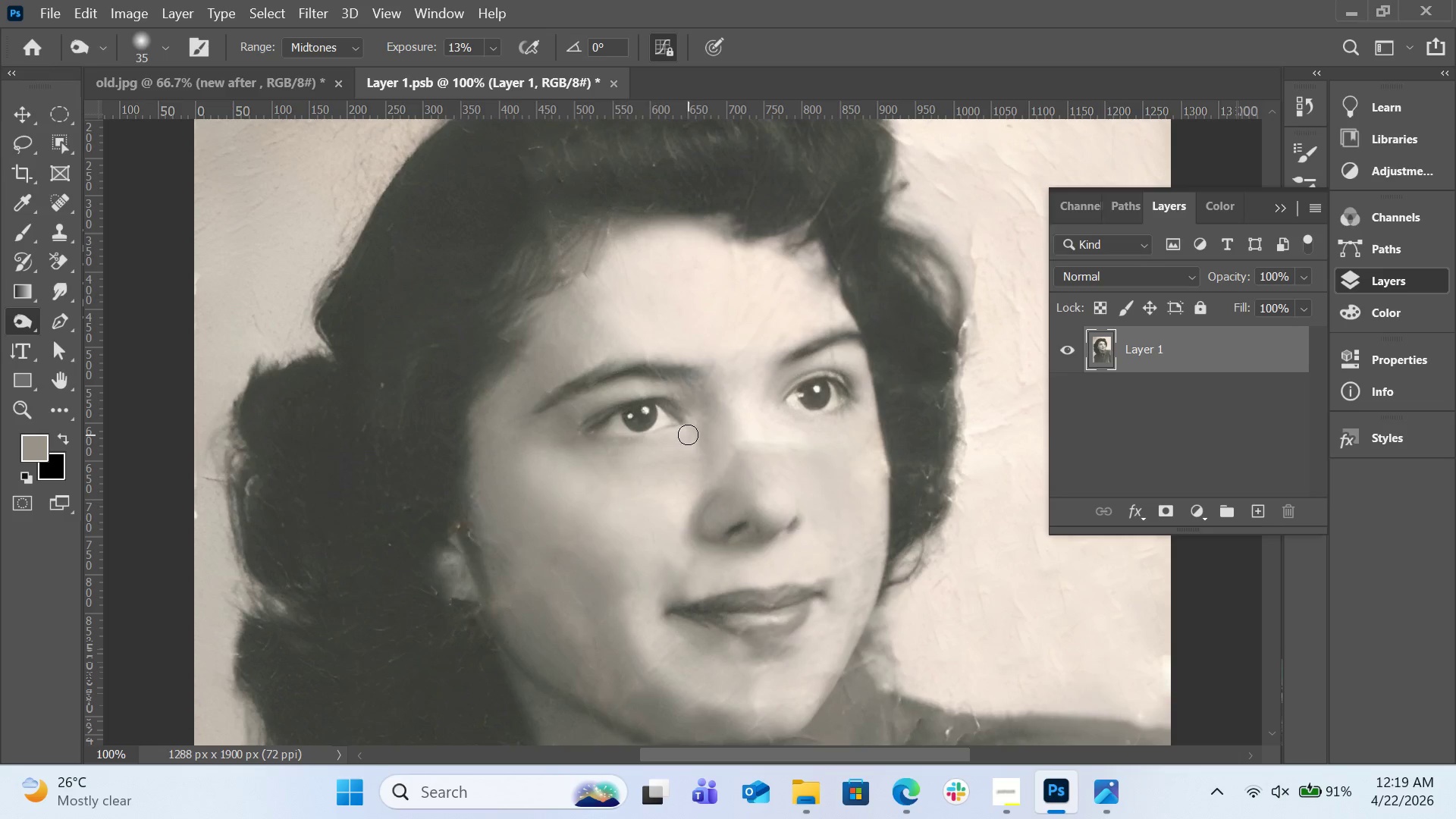 
key(BracketRight)
 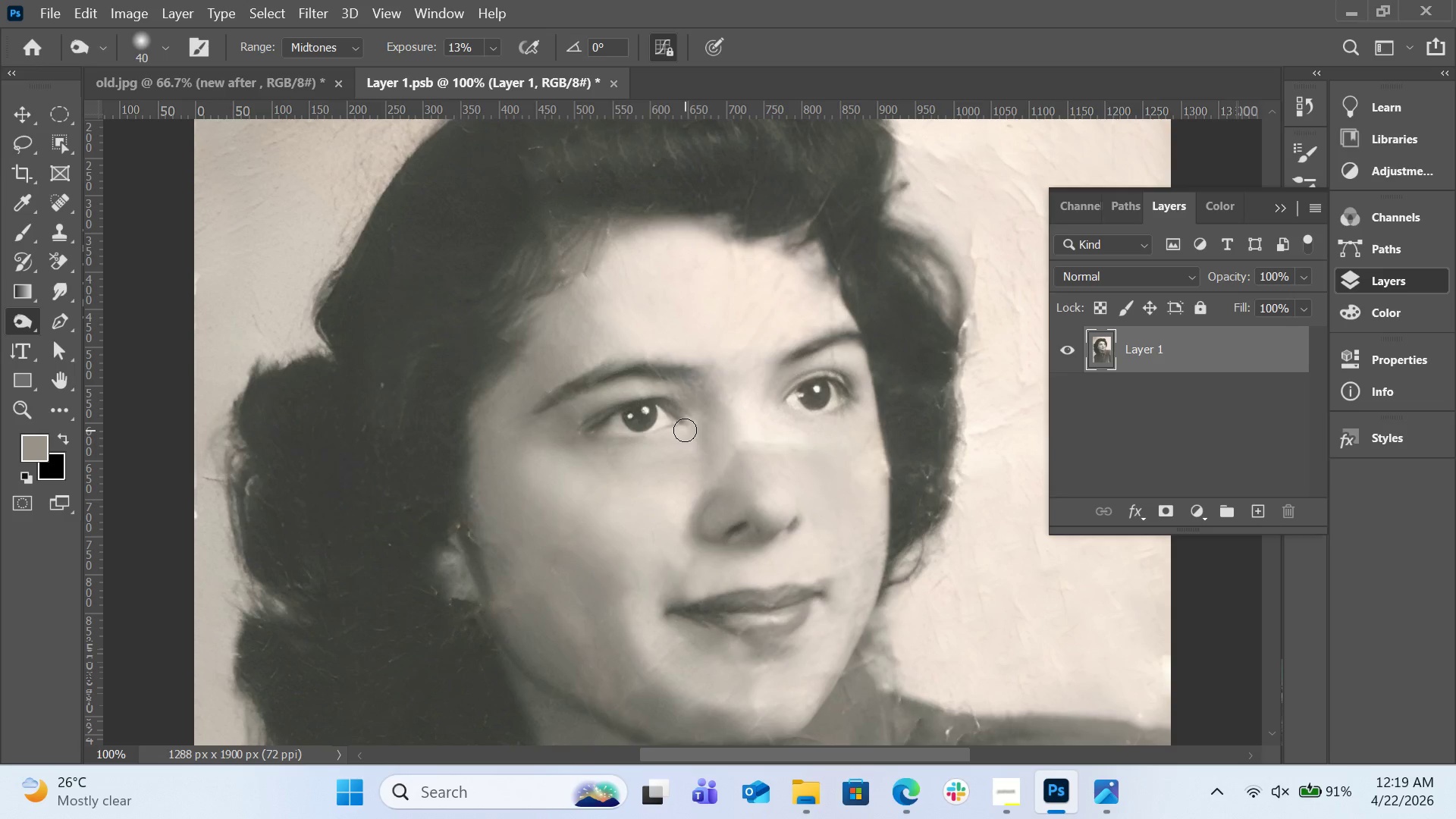 
left_click_drag(start_coordinate=[685, 430], to_coordinate=[664, 440])
 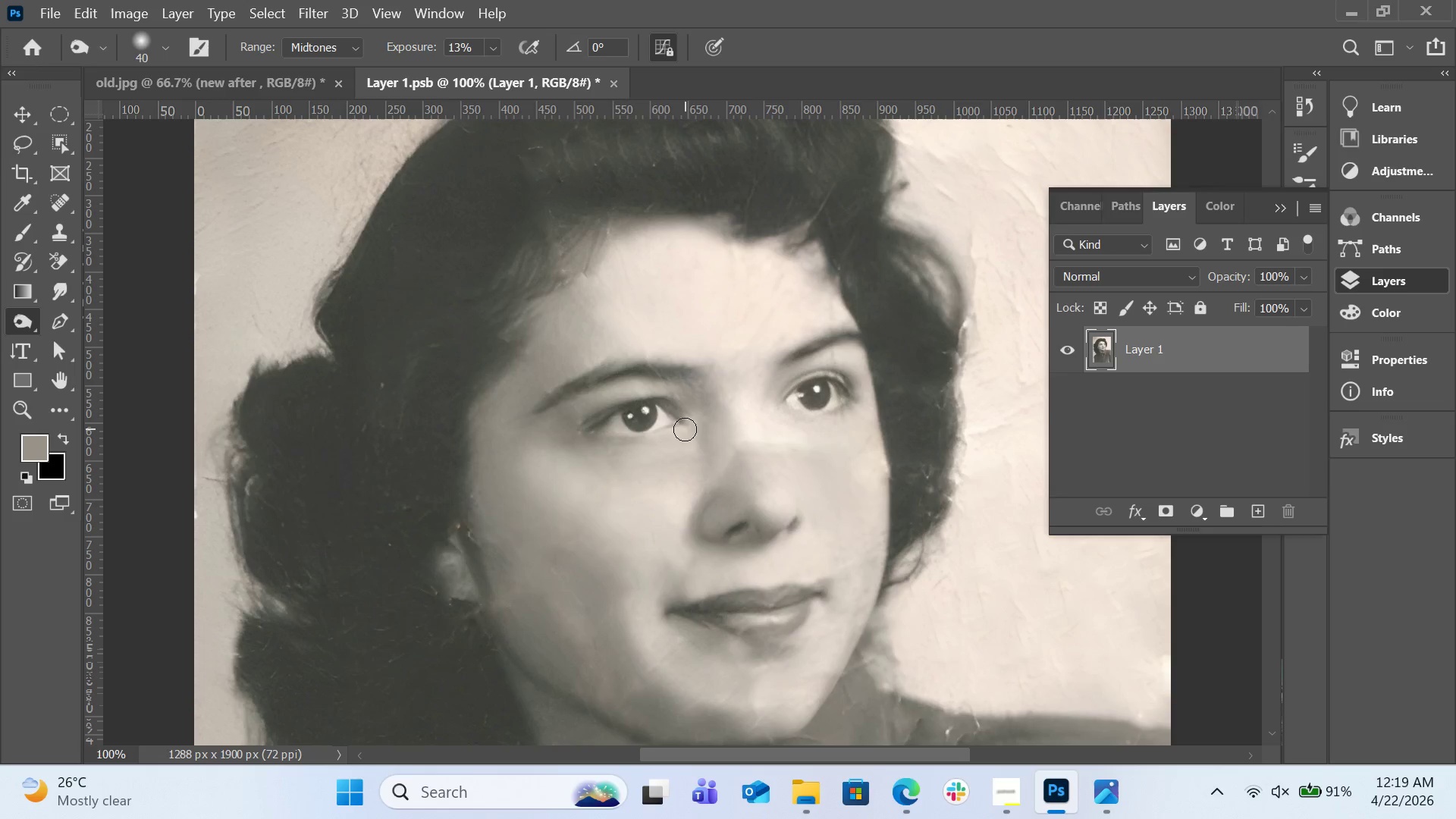 
left_click_drag(start_coordinate=[685, 428], to_coordinate=[654, 440])
 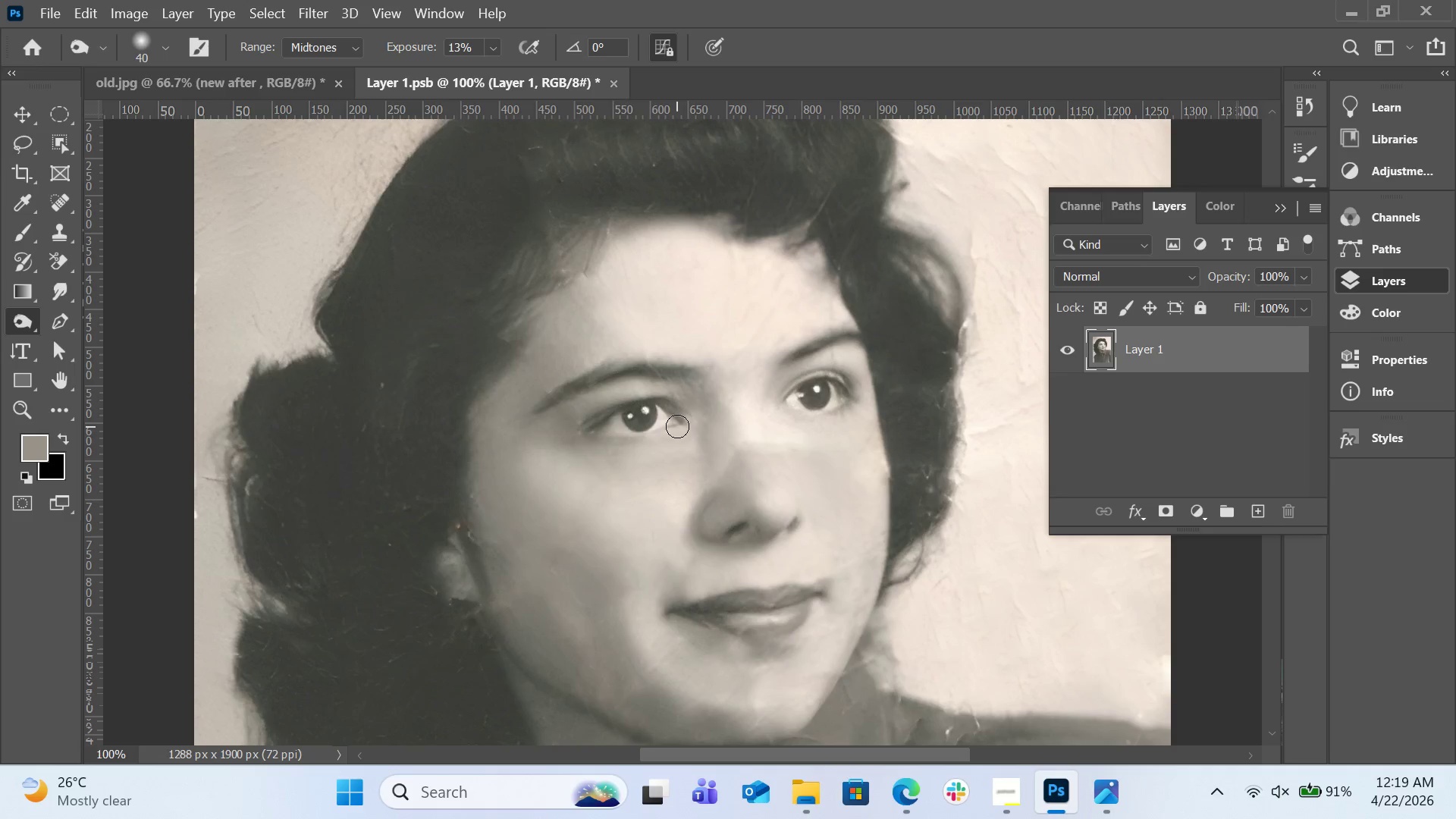 
left_click_drag(start_coordinate=[673, 428], to_coordinate=[639, 447])
 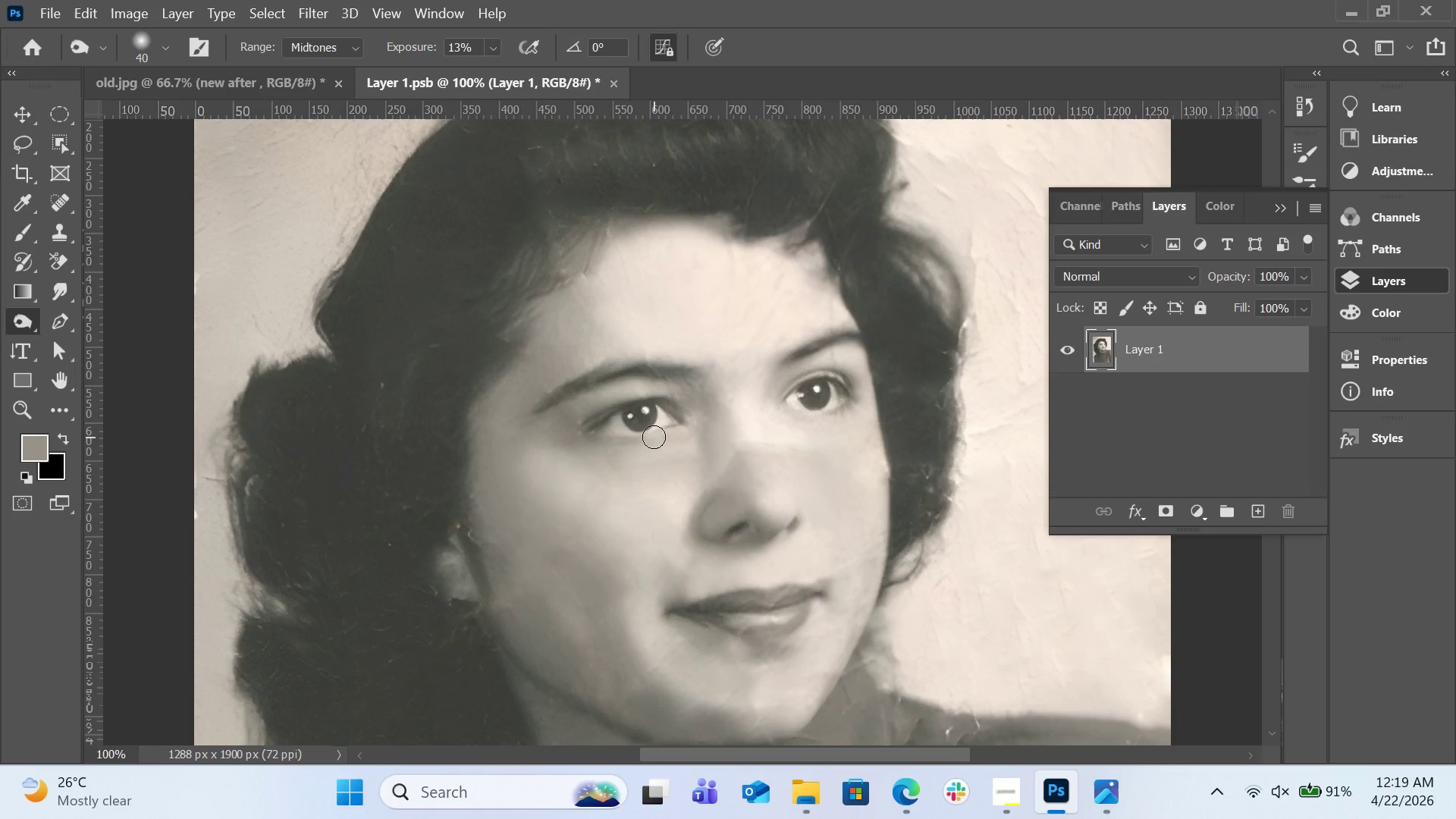 
left_click_drag(start_coordinate=[649, 437], to_coordinate=[606, 443])
 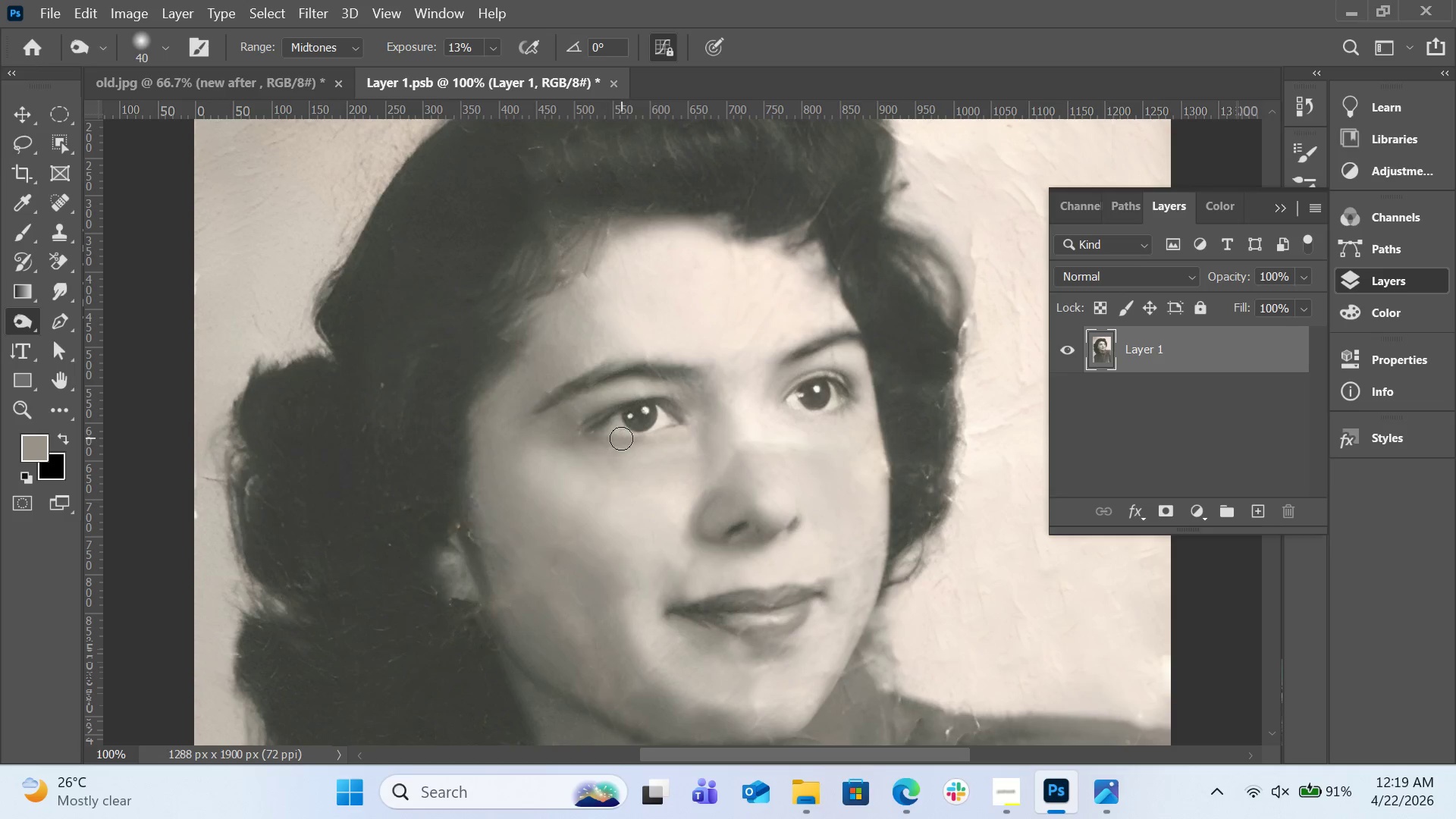 
left_click_drag(start_coordinate=[620, 438], to_coordinate=[573, 439])
 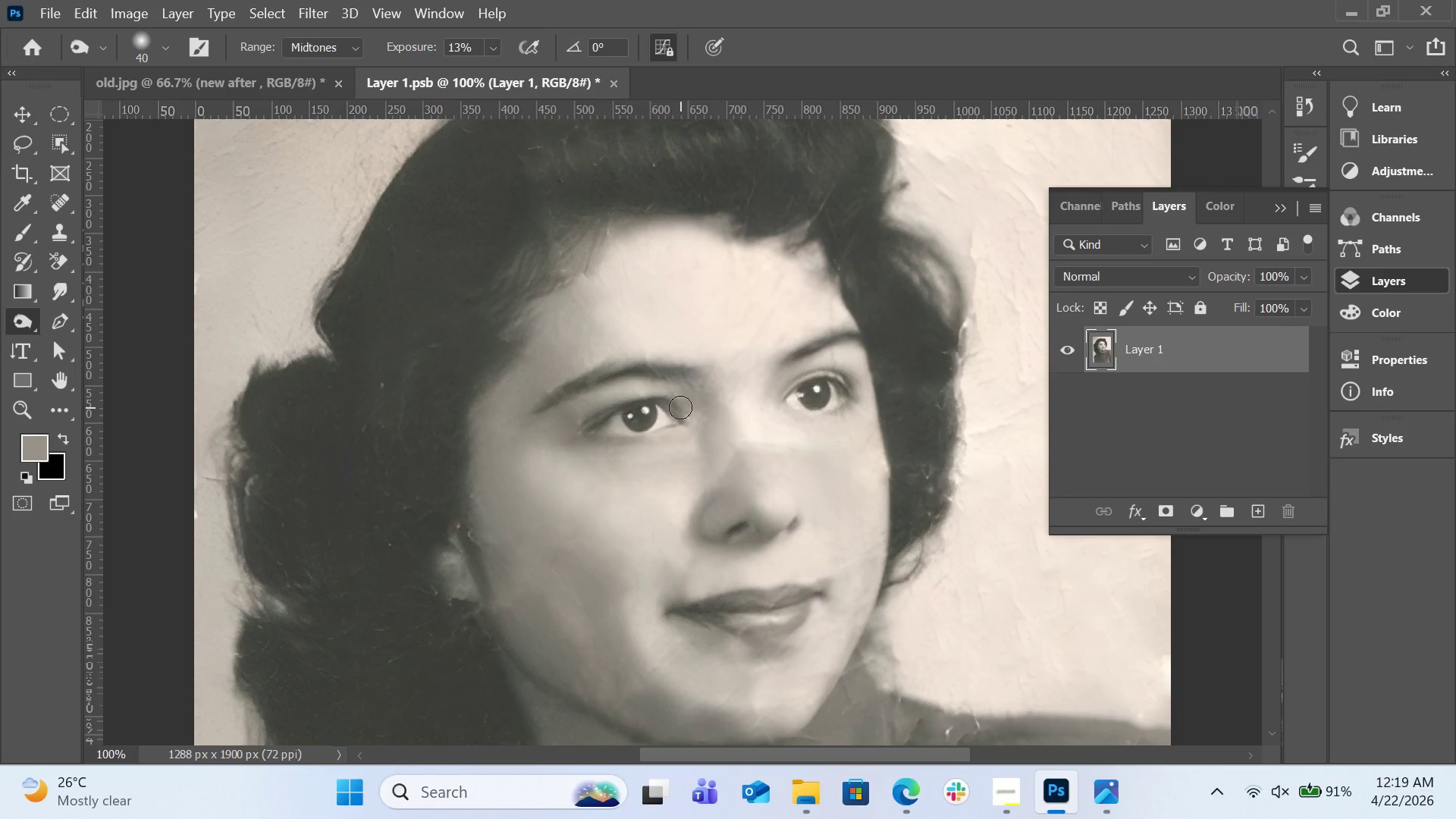 
left_click_drag(start_coordinate=[676, 407], to_coordinate=[653, 400])
 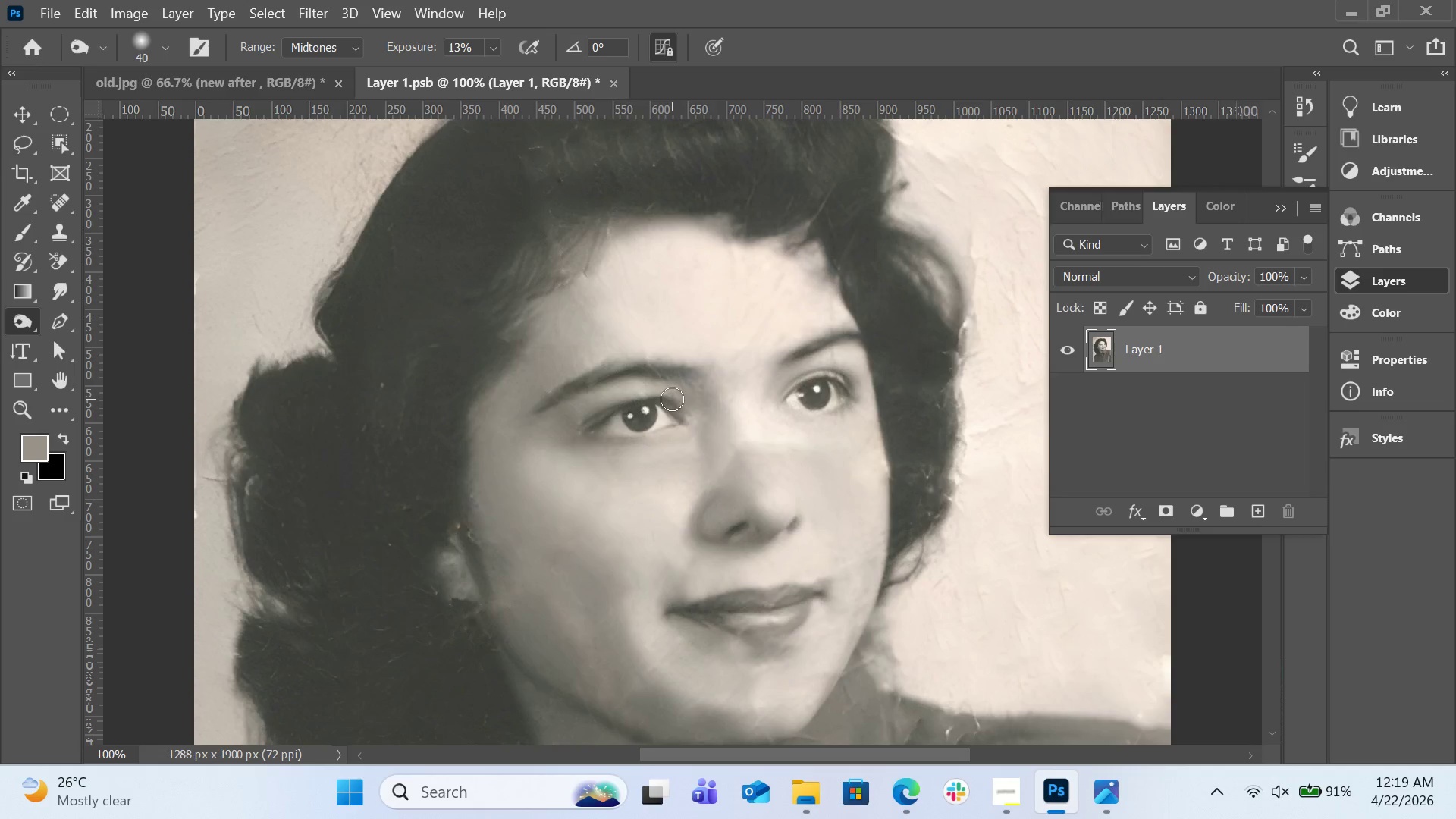 
left_click_drag(start_coordinate=[664, 399], to_coordinate=[621, 399])
 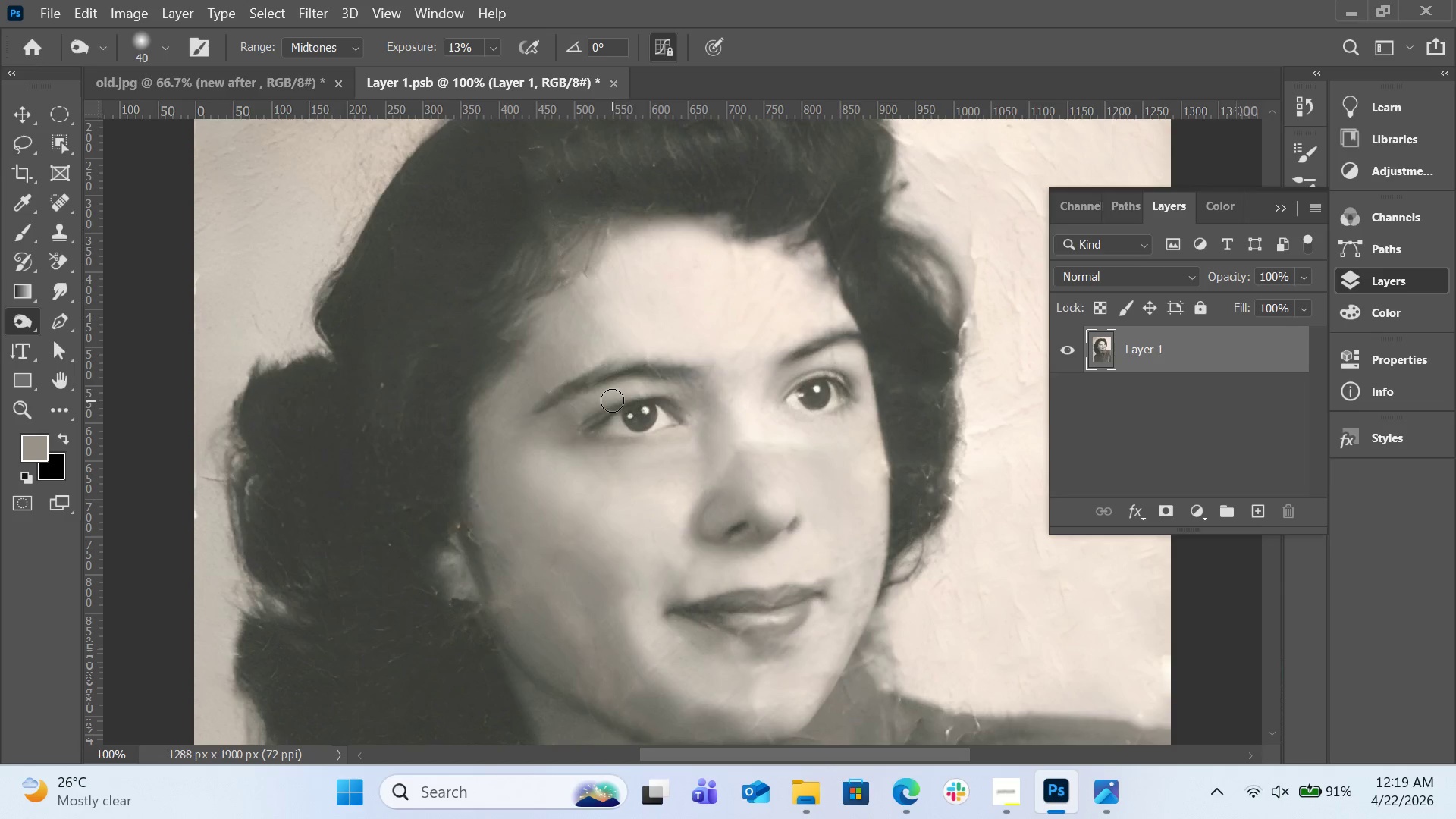 
left_click_drag(start_coordinate=[611, 403], to_coordinate=[585, 438])
 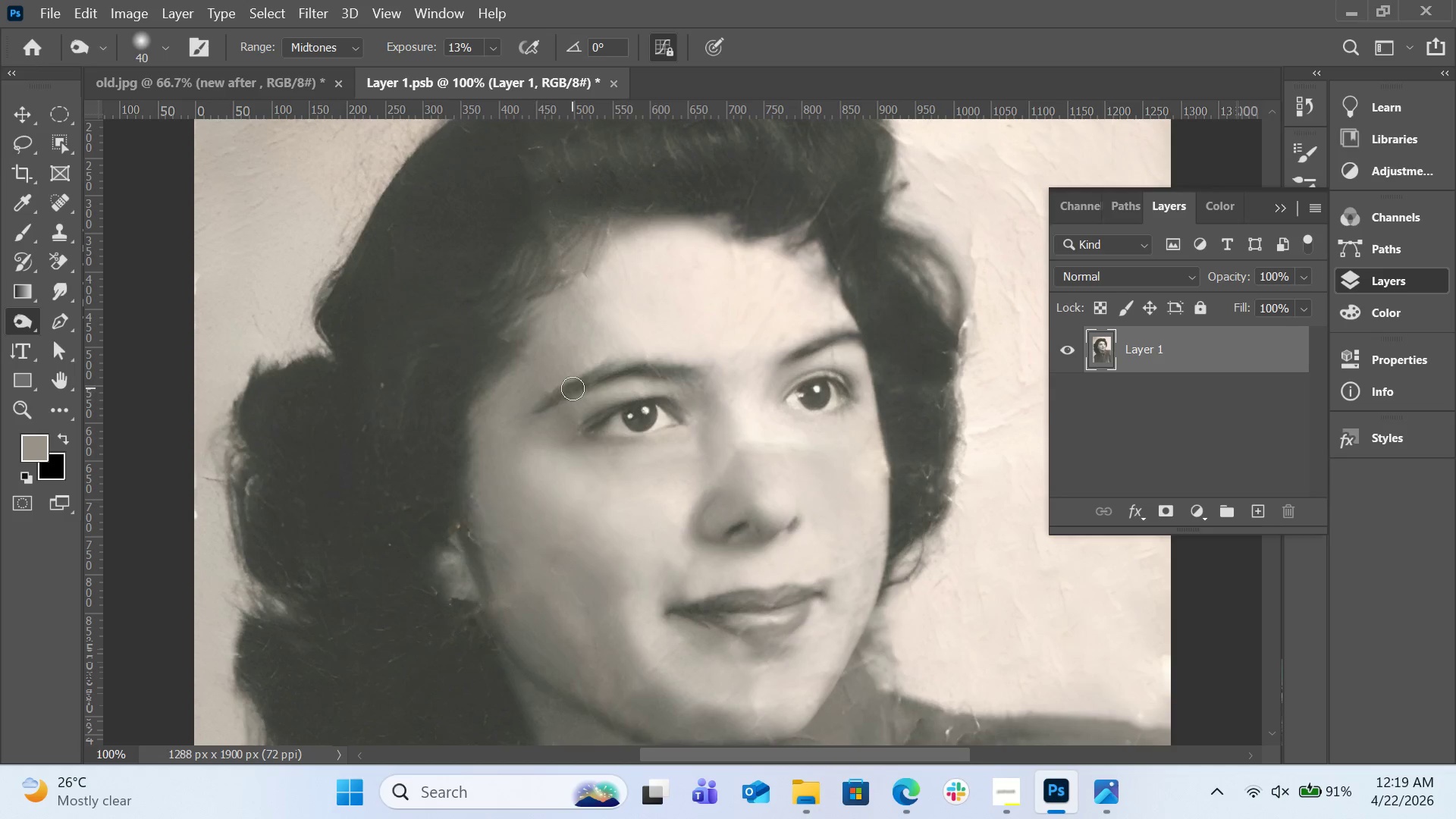 
left_click_drag(start_coordinate=[567, 389], to_coordinate=[545, 406])
 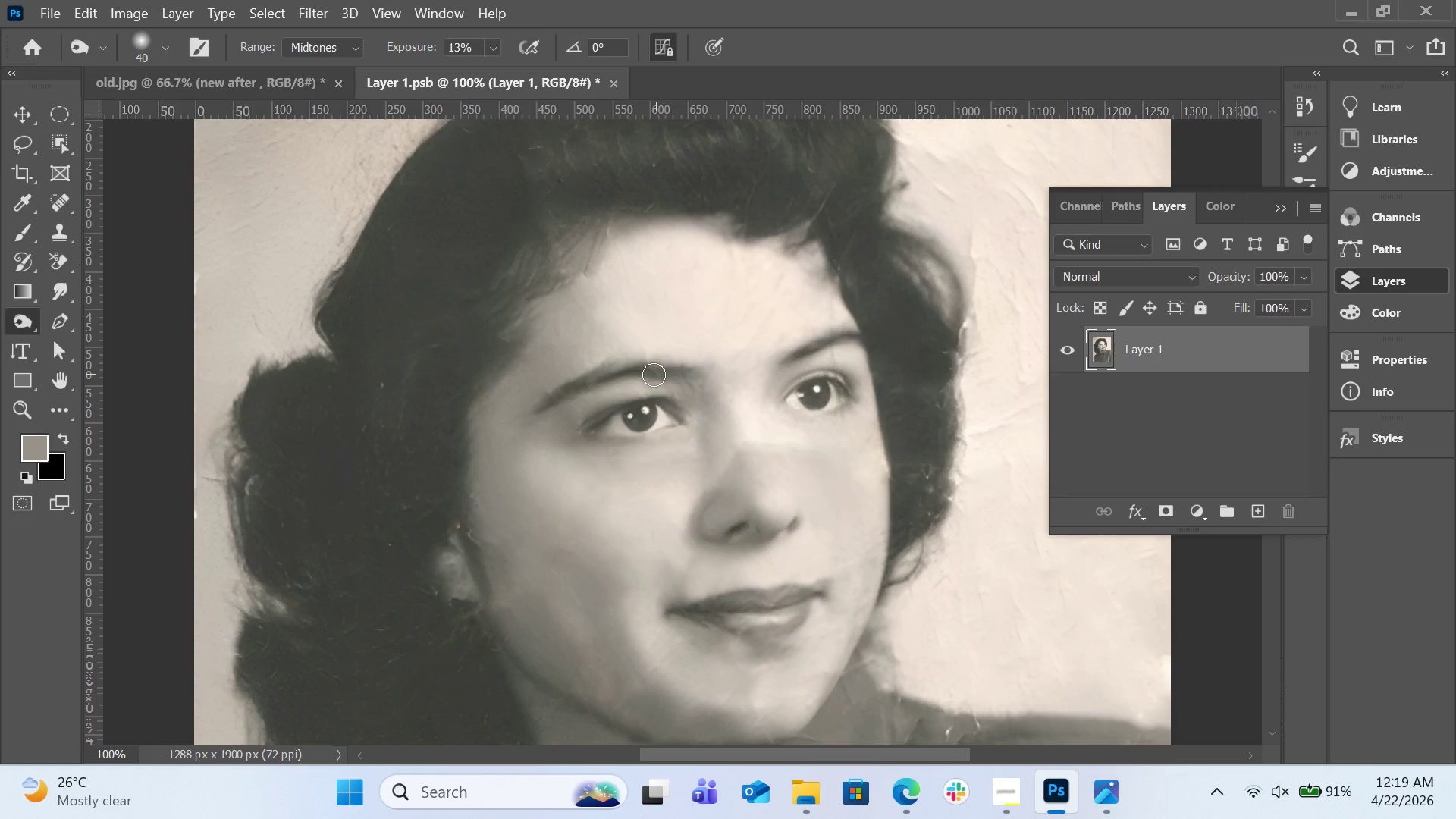 
left_click_drag(start_coordinate=[628, 375], to_coordinate=[587, 394])
 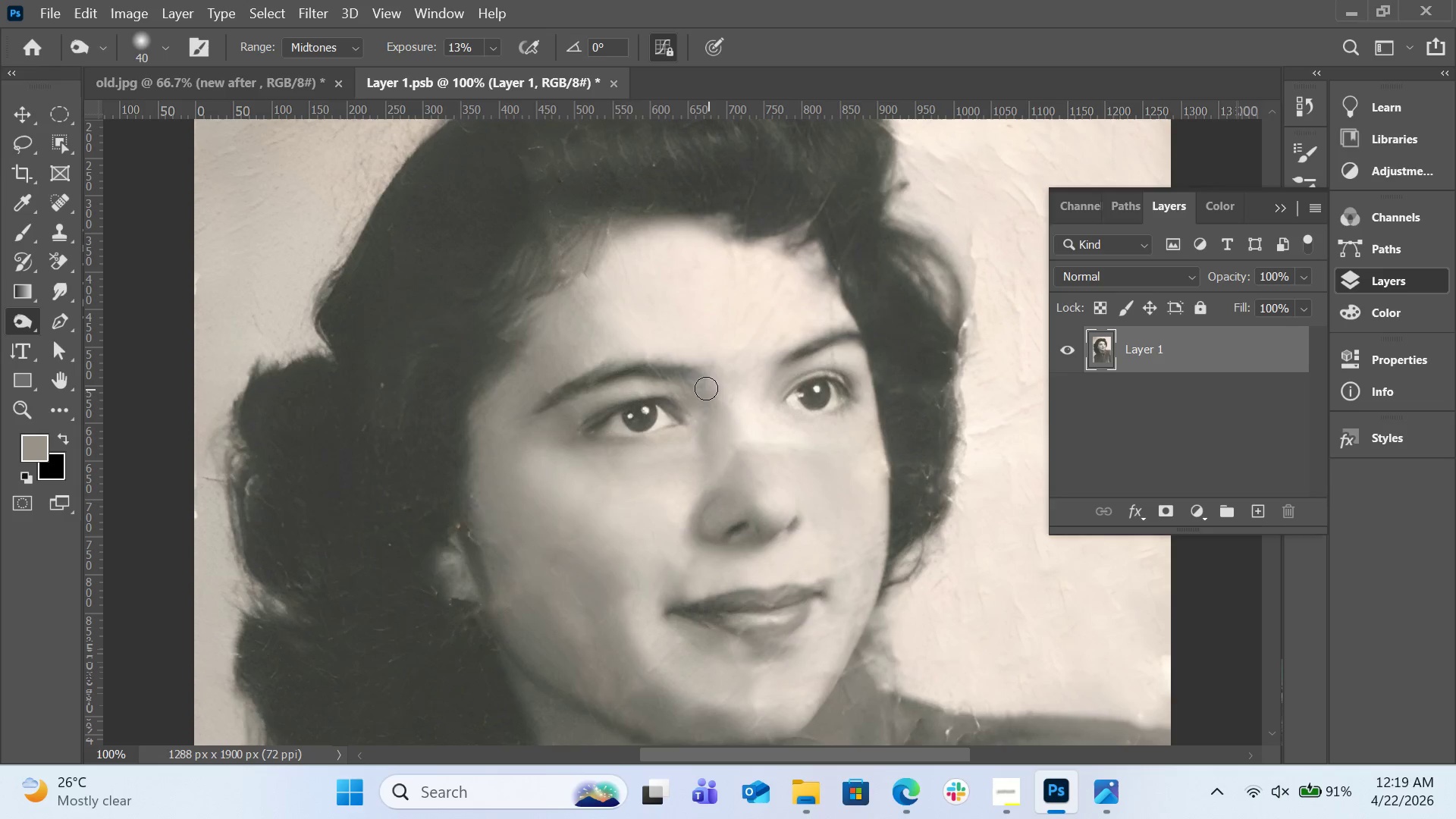 
left_click_drag(start_coordinate=[704, 382], to_coordinate=[693, 411])
 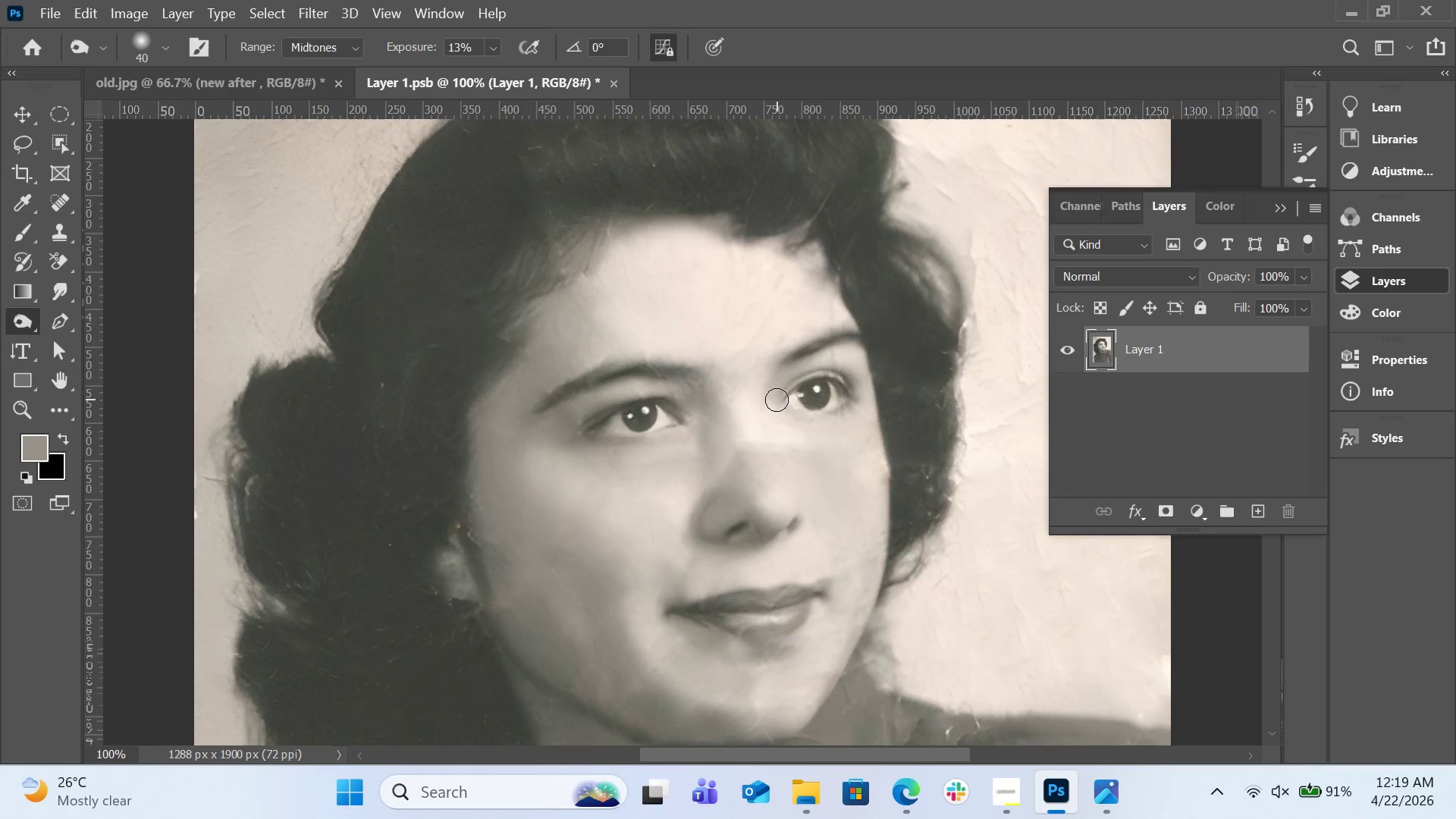 
left_click_drag(start_coordinate=[777, 398], to_coordinate=[815, 359])
 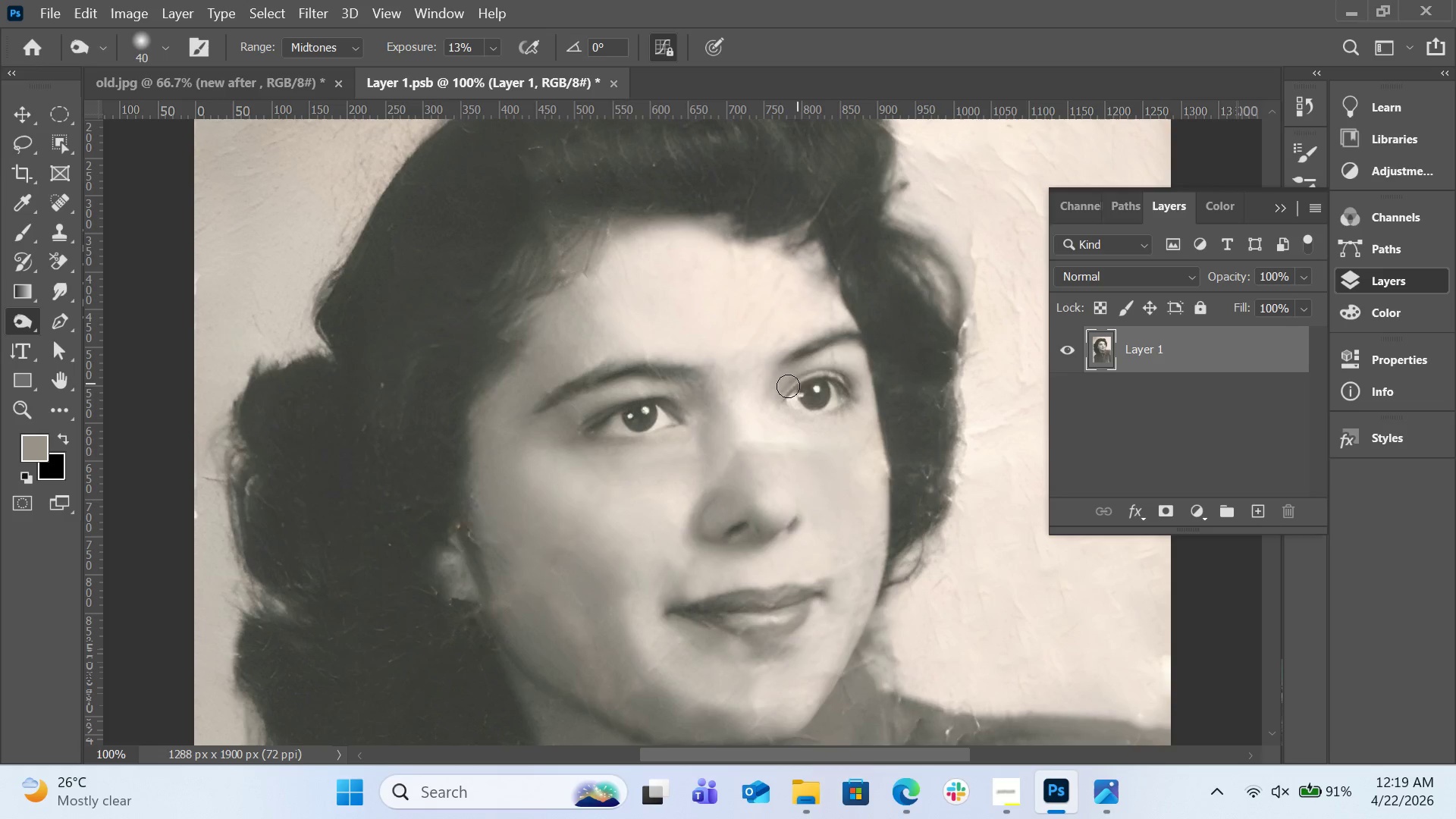 
left_click_drag(start_coordinate=[801, 381], to_coordinate=[858, 368])
 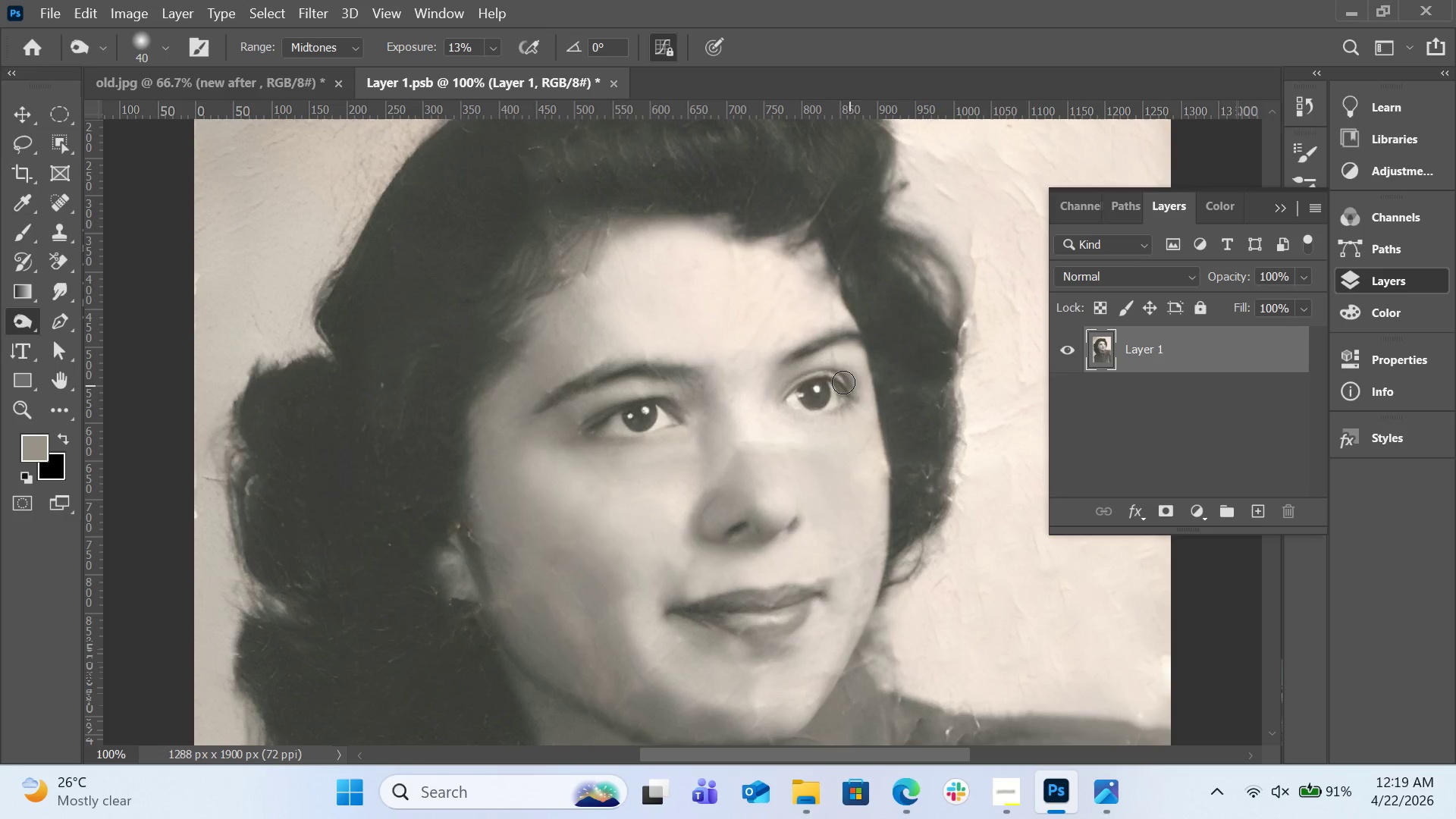 
left_click_drag(start_coordinate=[837, 378], to_coordinate=[852, 398])
 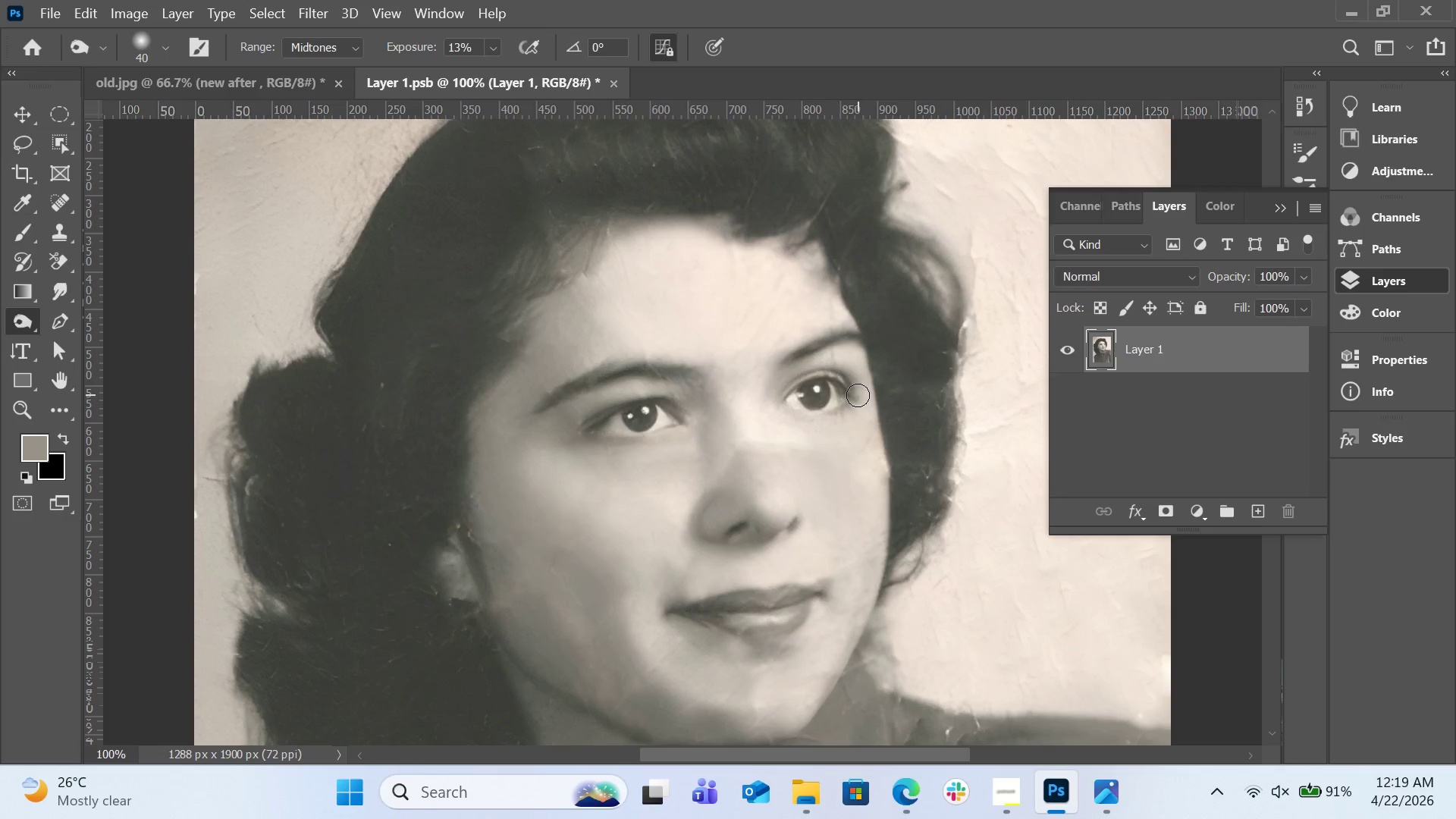 
left_click_drag(start_coordinate=[858, 395], to_coordinate=[822, 428])
 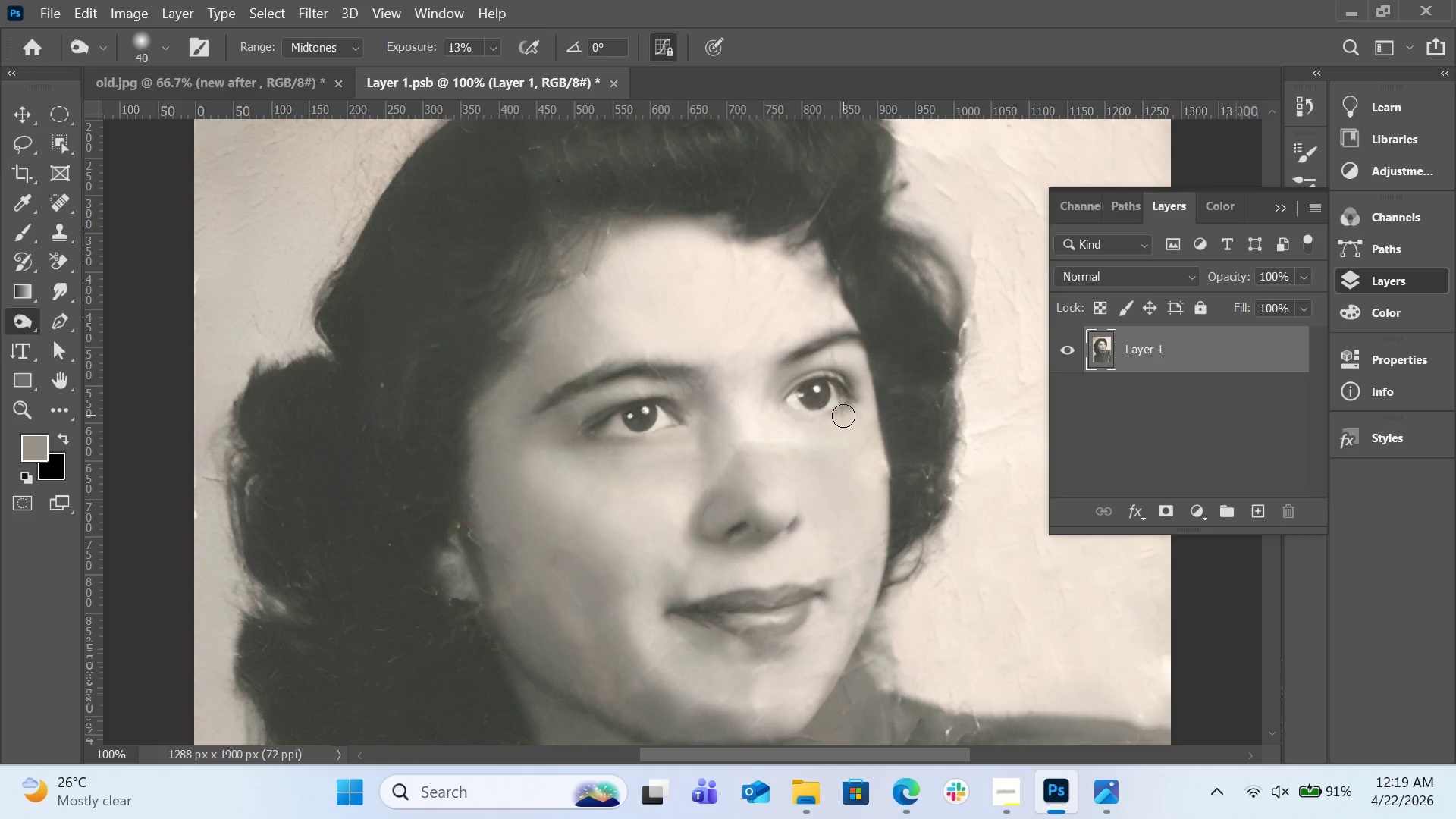 
left_click_drag(start_coordinate=[843, 416], to_coordinate=[787, 408])
 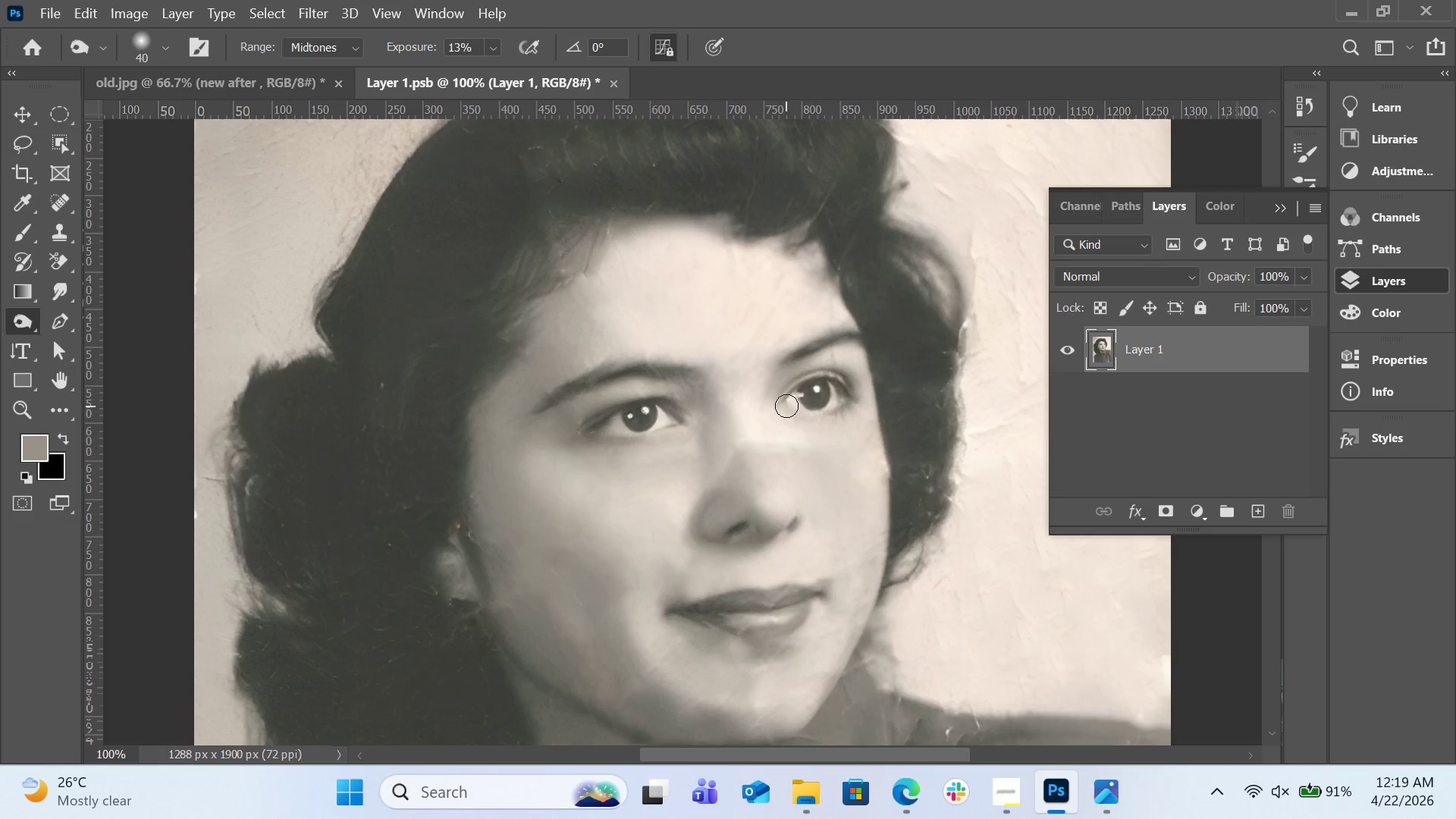 
left_click_drag(start_coordinate=[786, 406], to_coordinate=[825, 410])
 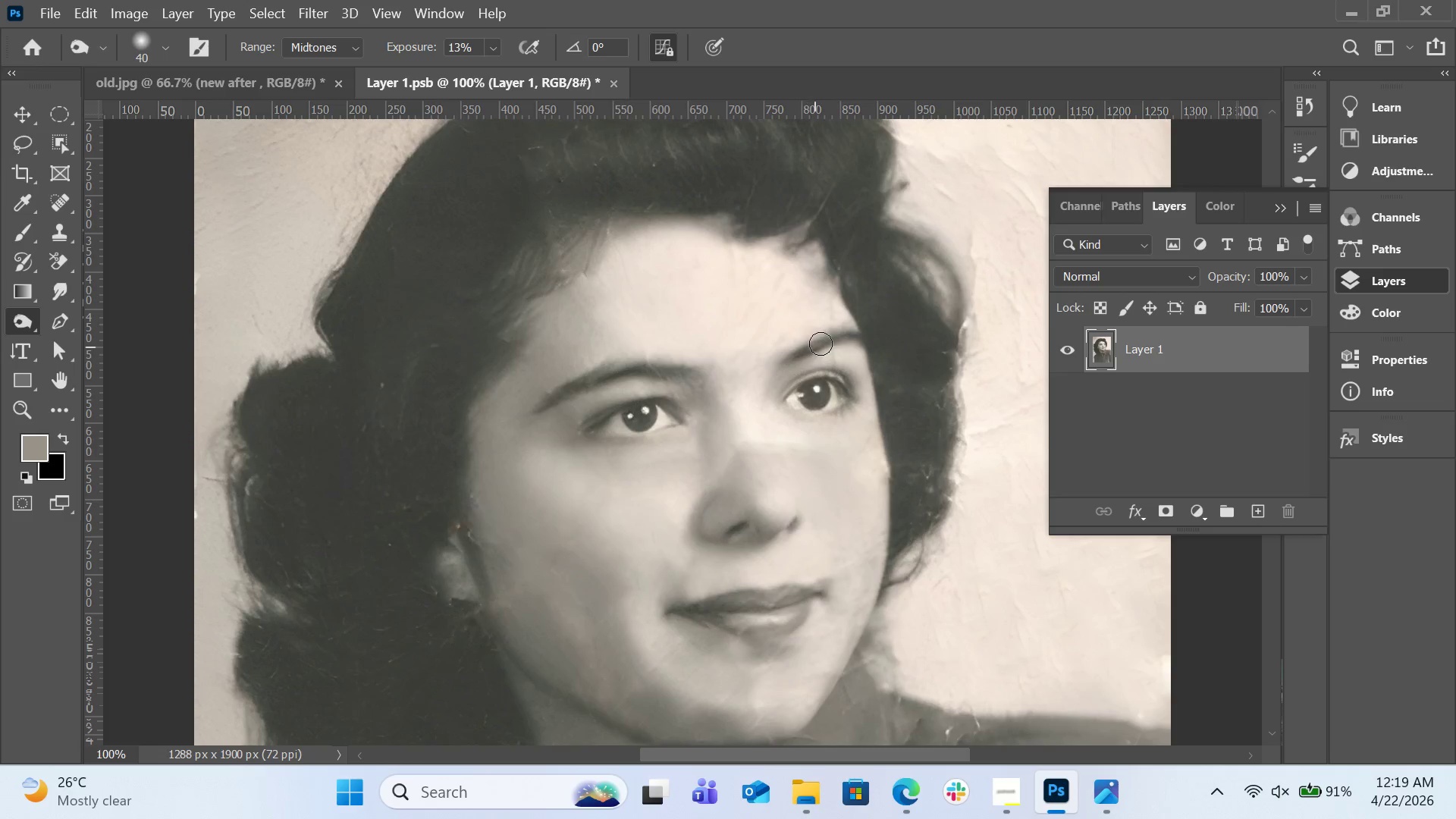 
left_click_drag(start_coordinate=[826, 338], to_coordinate=[833, 337])
 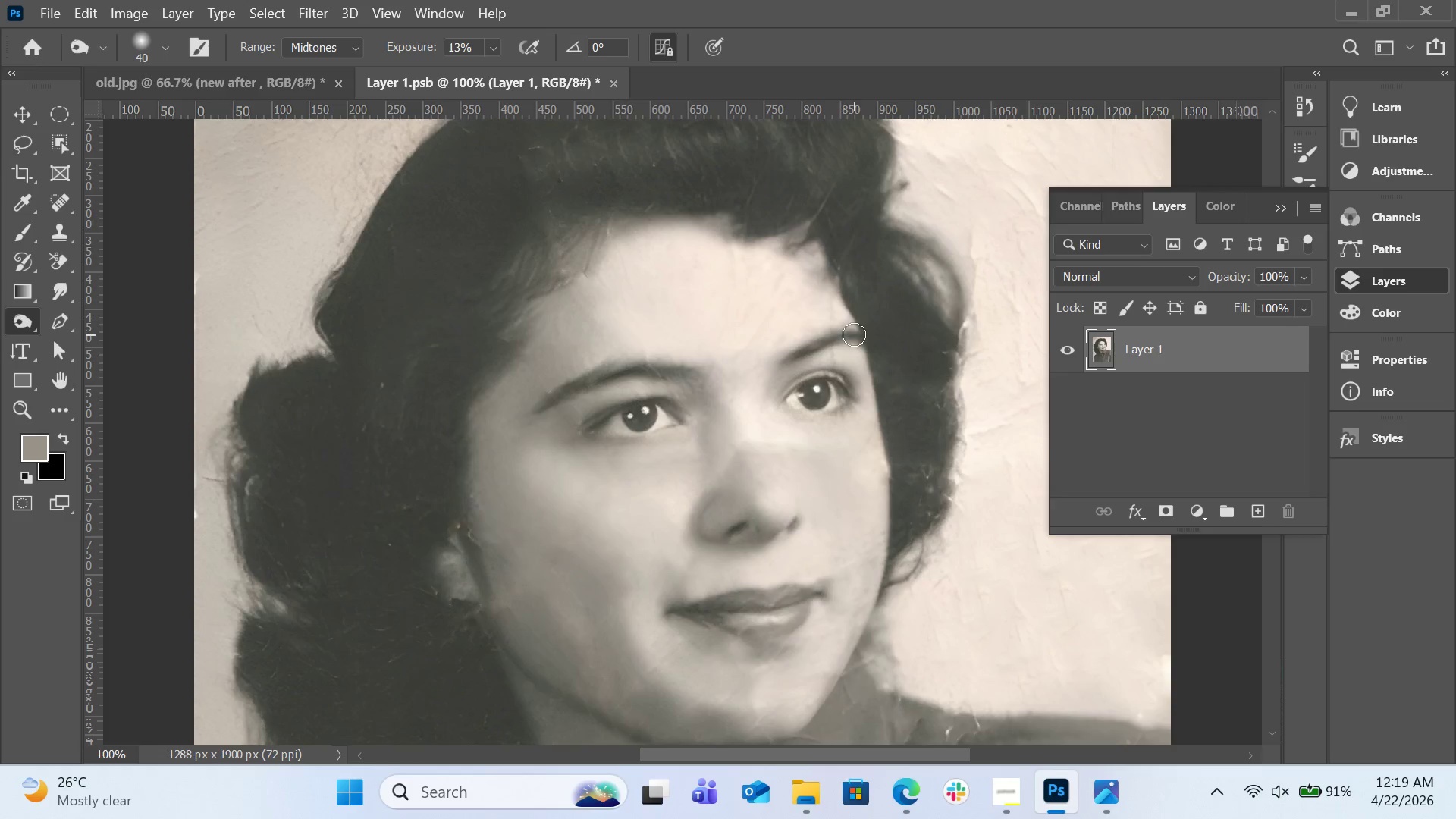 
left_click_drag(start_coordinate=[854, 334], to_coordinate=[824, 356])
 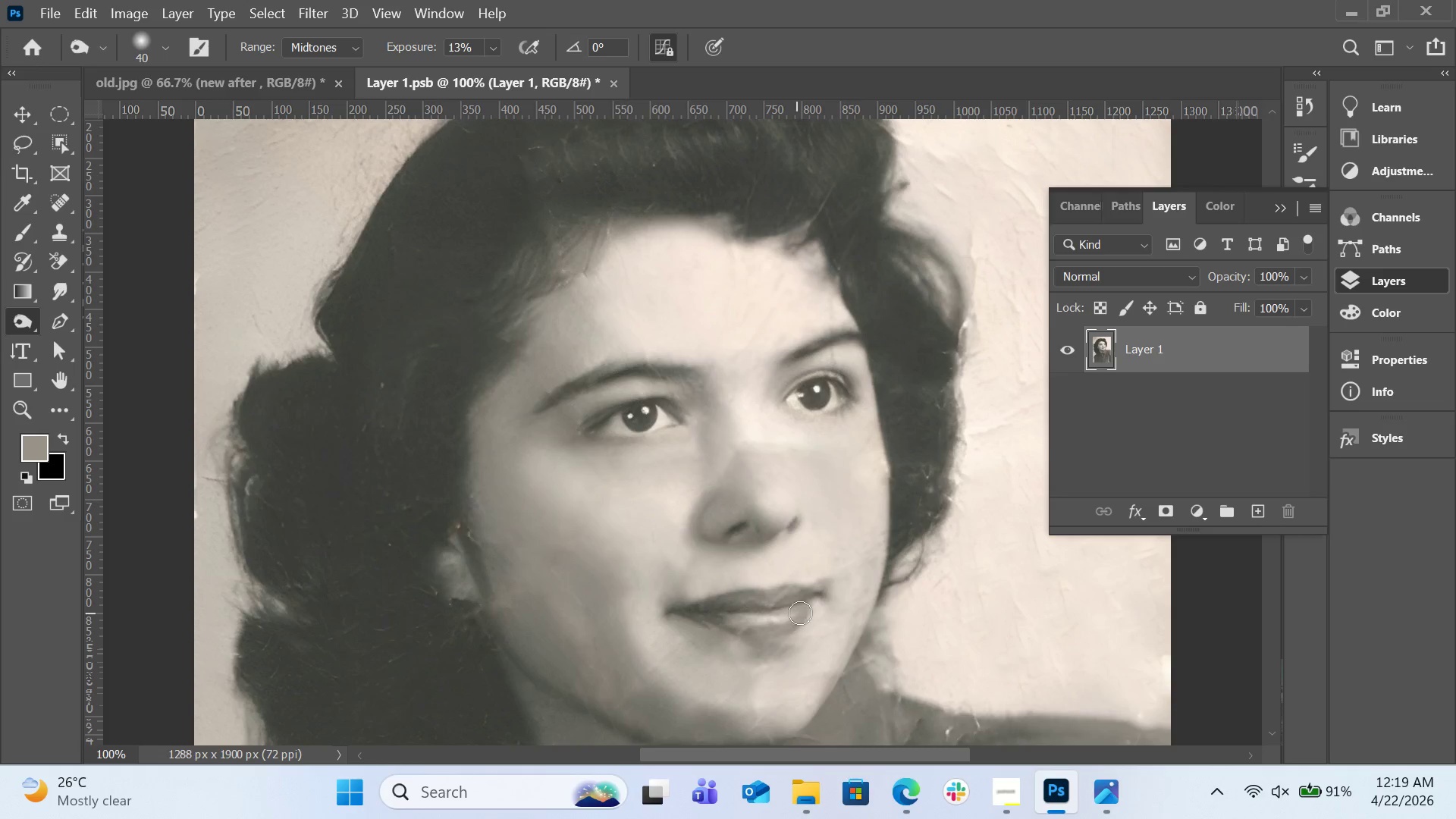 
left_click_drag(start_coordinate=[806, 613], to_coordinate=[726, 622])
 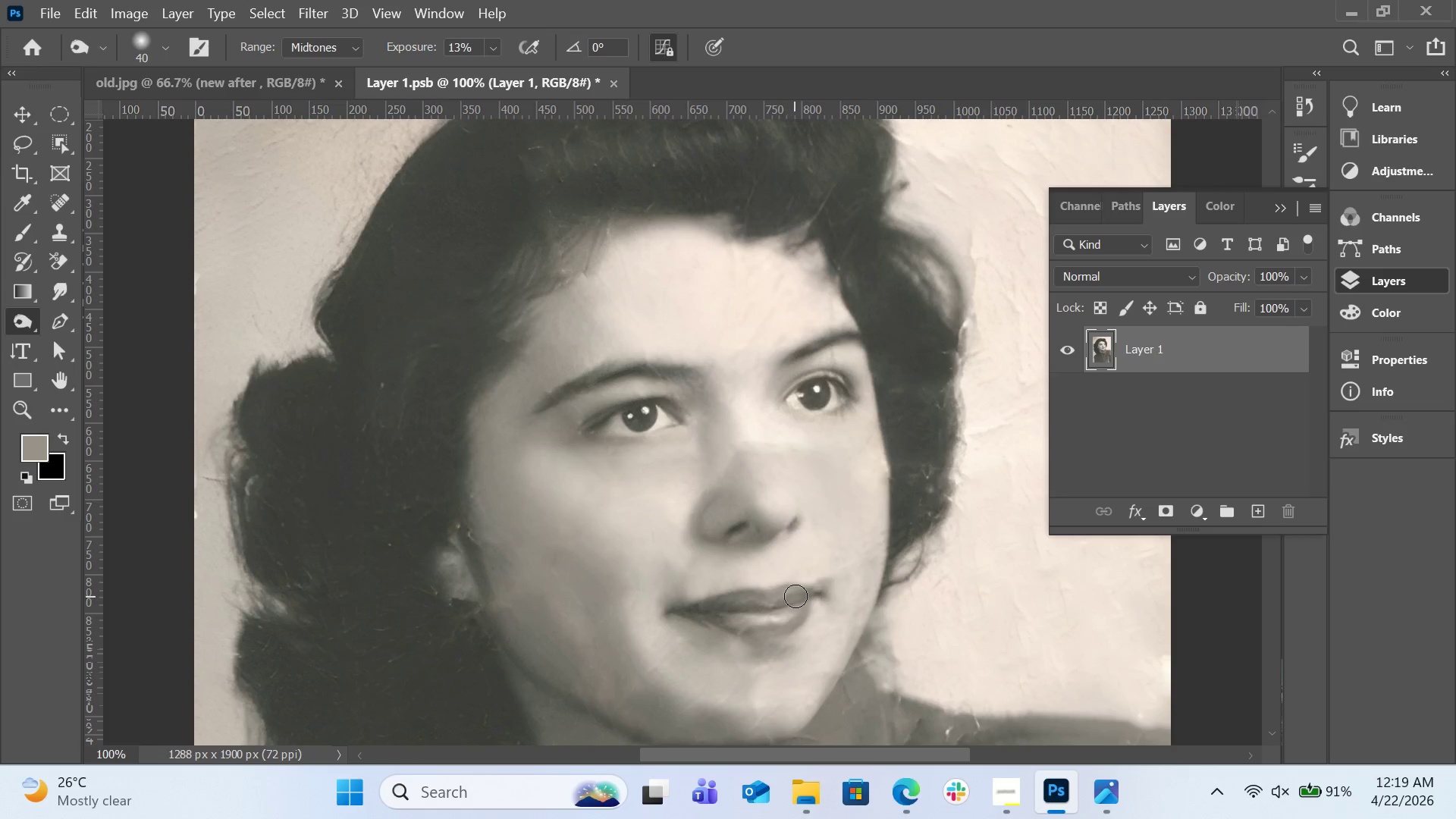 
left_click_drag(start_coordinate=[800, 594], to_coordinate=[721, 602])
 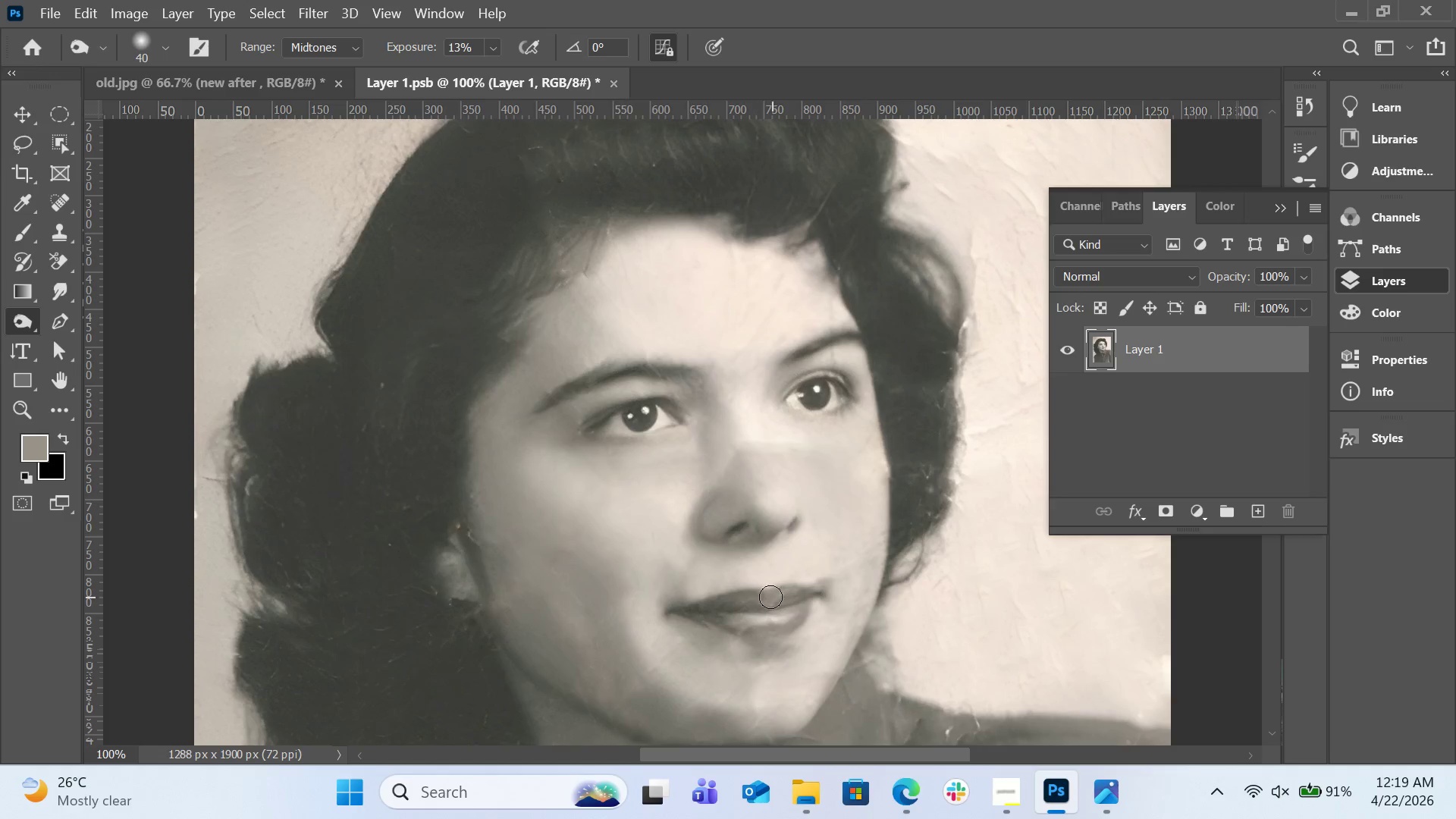 
left_click_drag(start_coordinate=[762, 598], to_coordinate=[664, 613])
 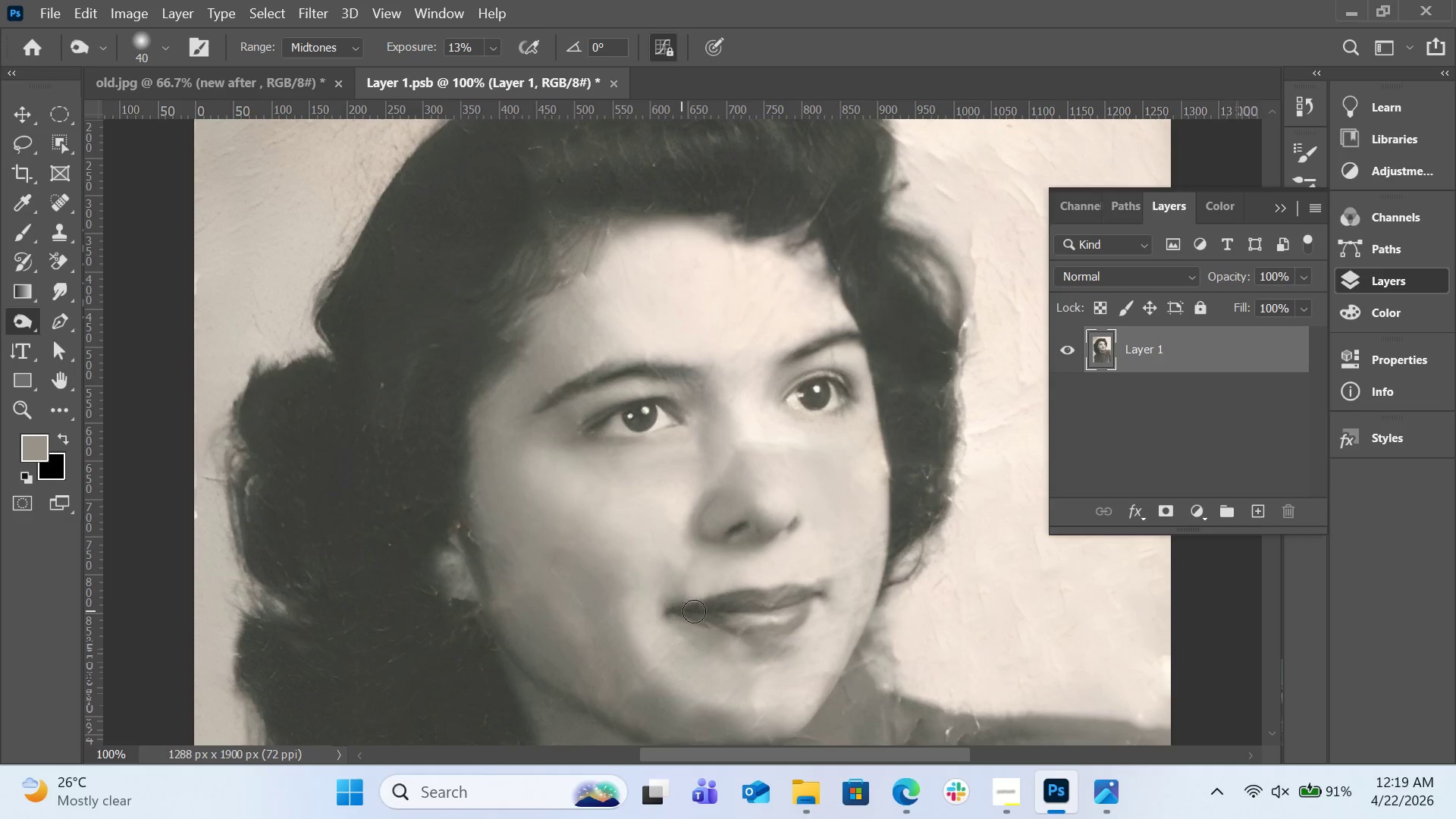 
left_click_drag(start_coordinate=[704, 611], to_coordinate=[799, 608])
 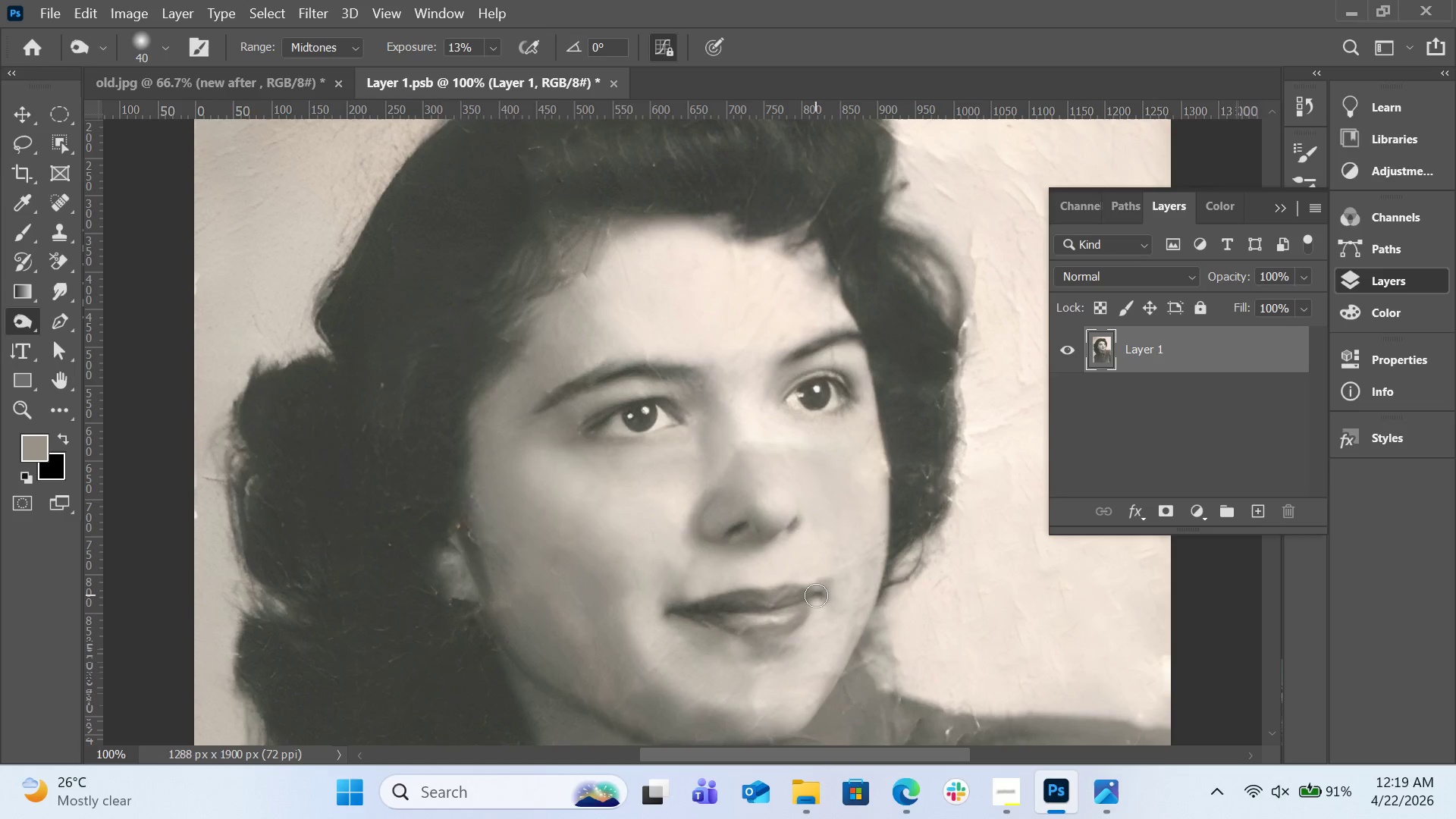 
left_click_drag(start_coordinate=[814, 595], to_coordinate=[777, 607])
 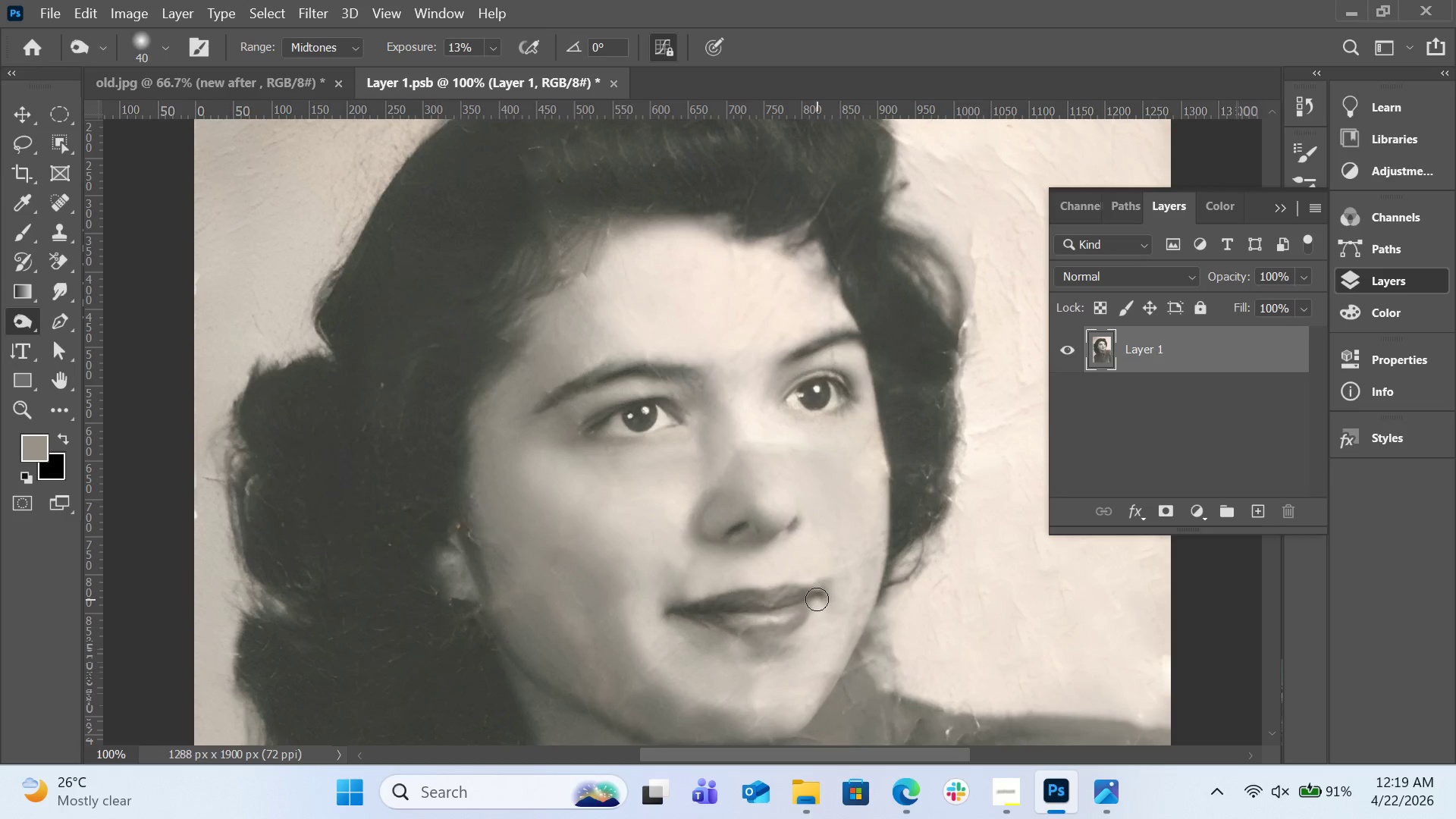 
left_click_drag(start_coordinate=[811, 598], to_coordinate=[752, 608])
 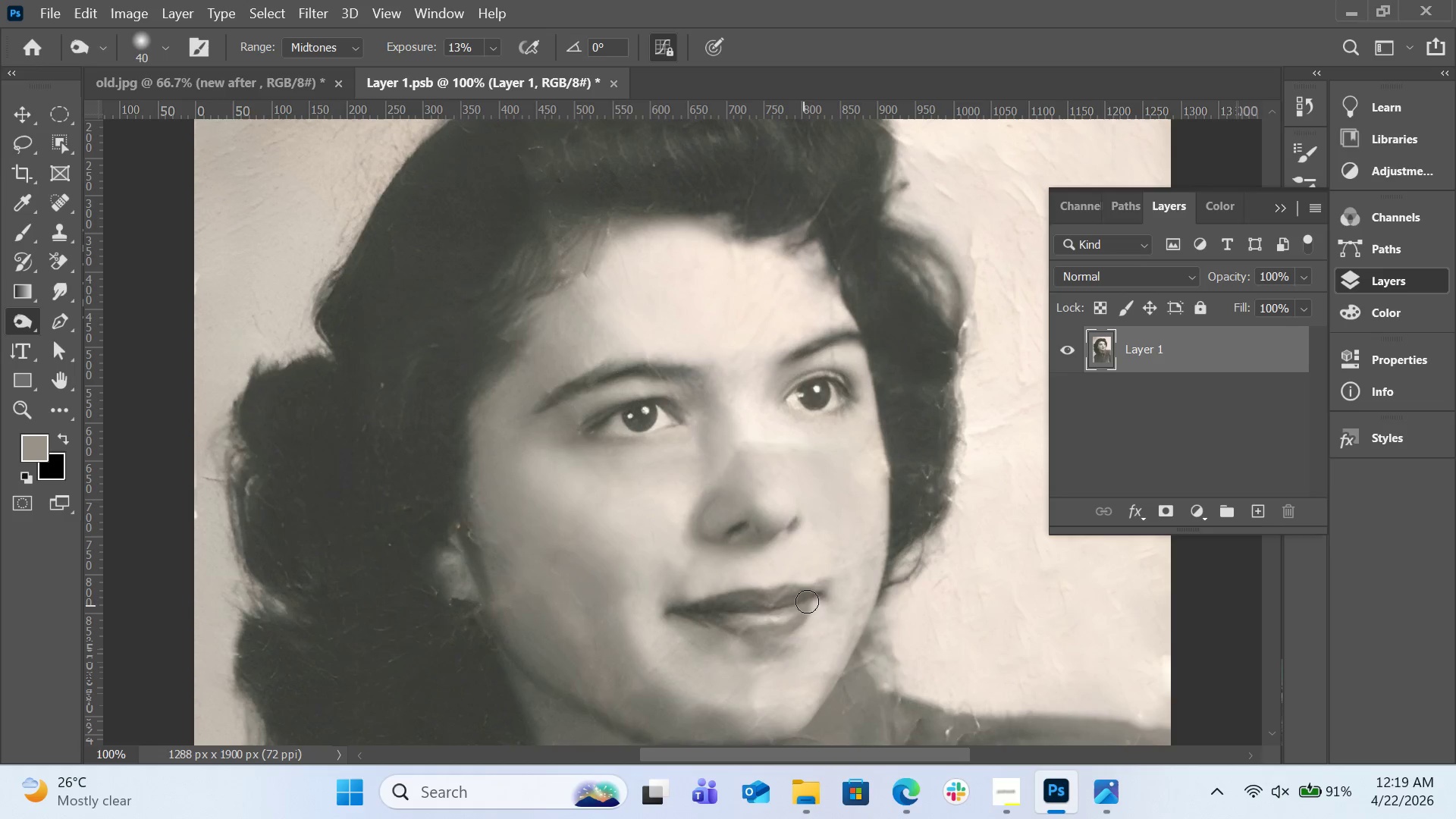 
left_click_drag(start_coordinate=[807, 601], to_coordinate=[707, 624])
 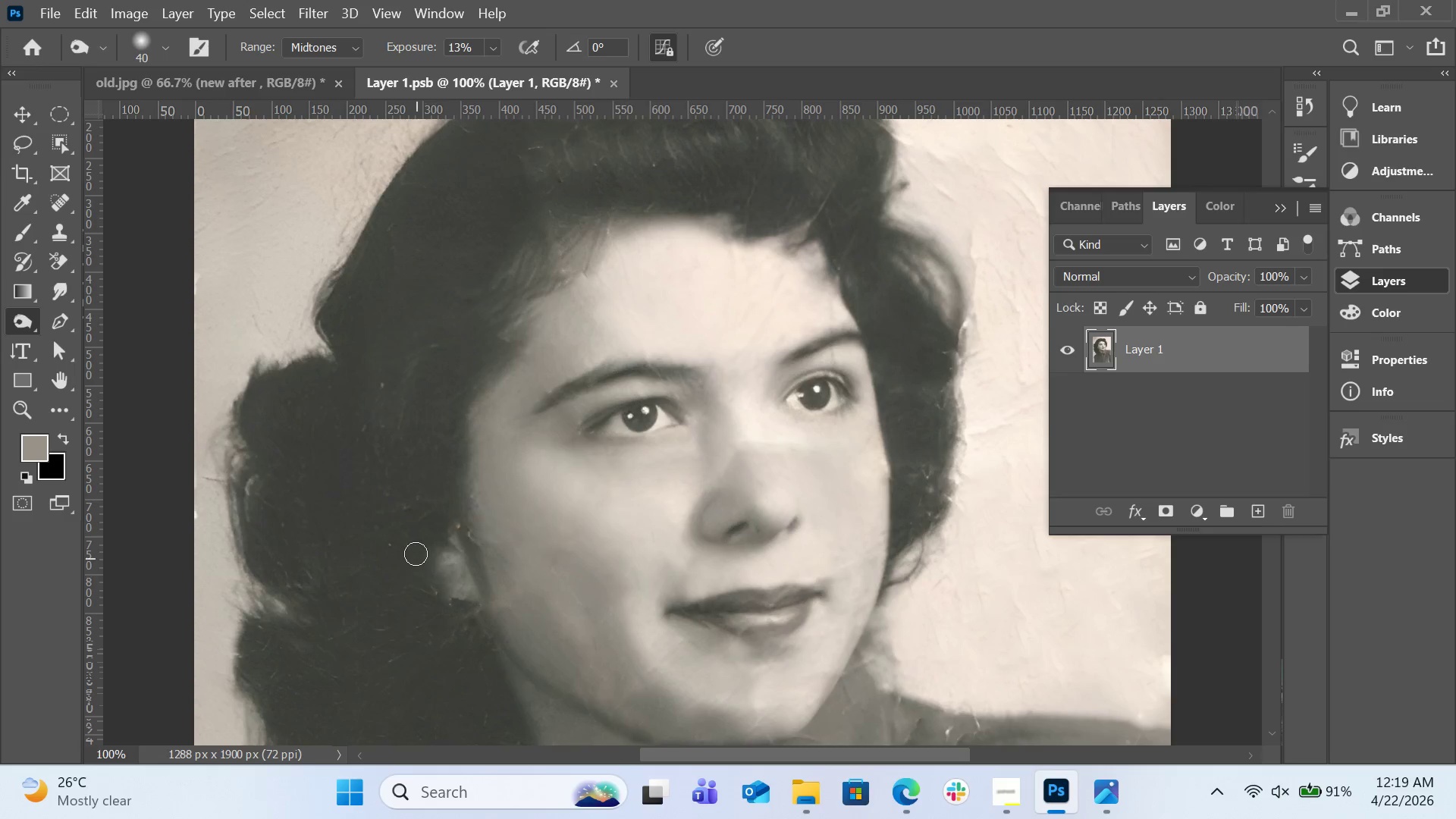 
left_click_drag(start_coordinate=[435, 535], to_coordinate=[444, 587])
 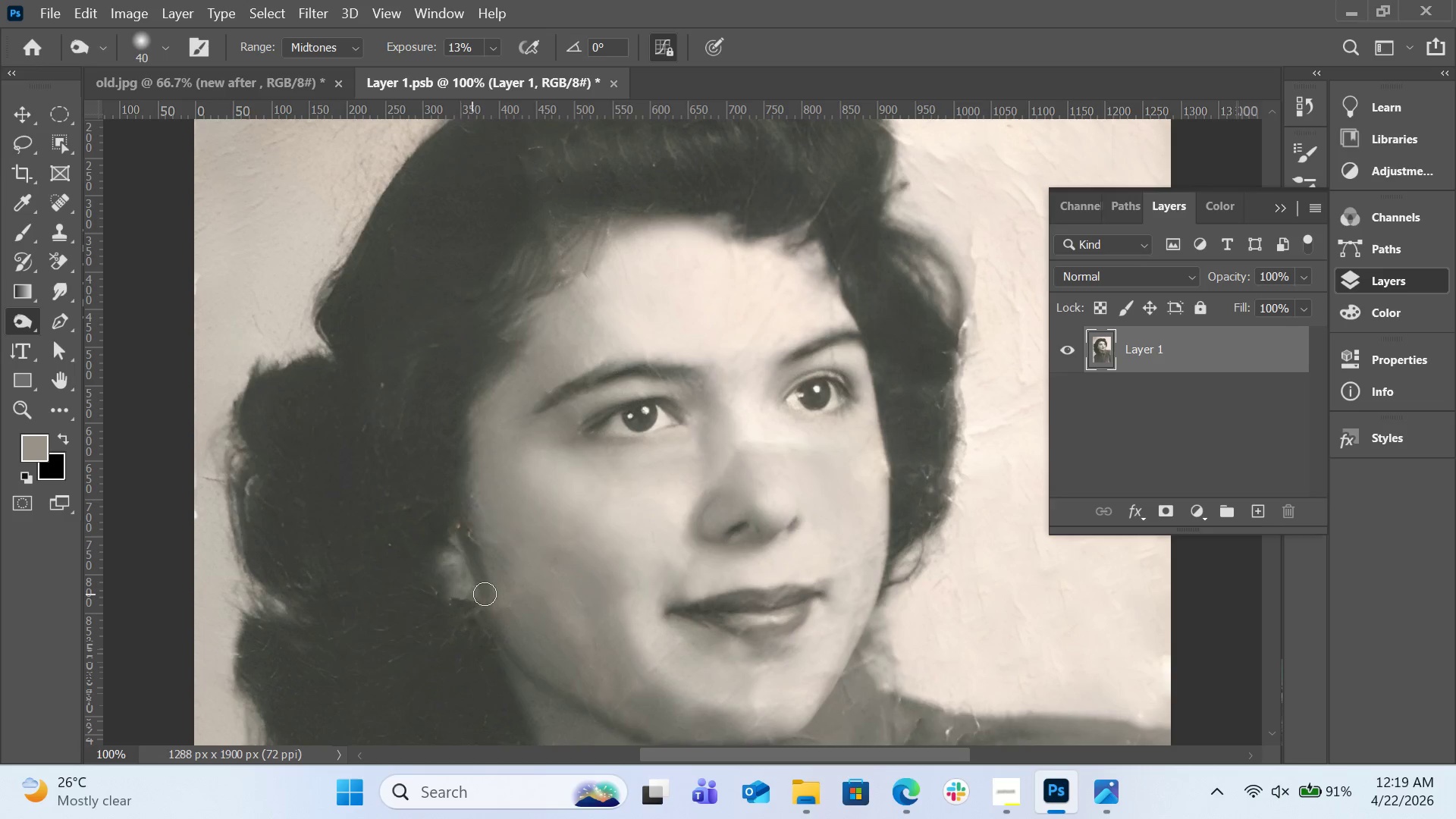 
scroll: coordinate [492, 591], scroll_direction: down, amount: 8.0
 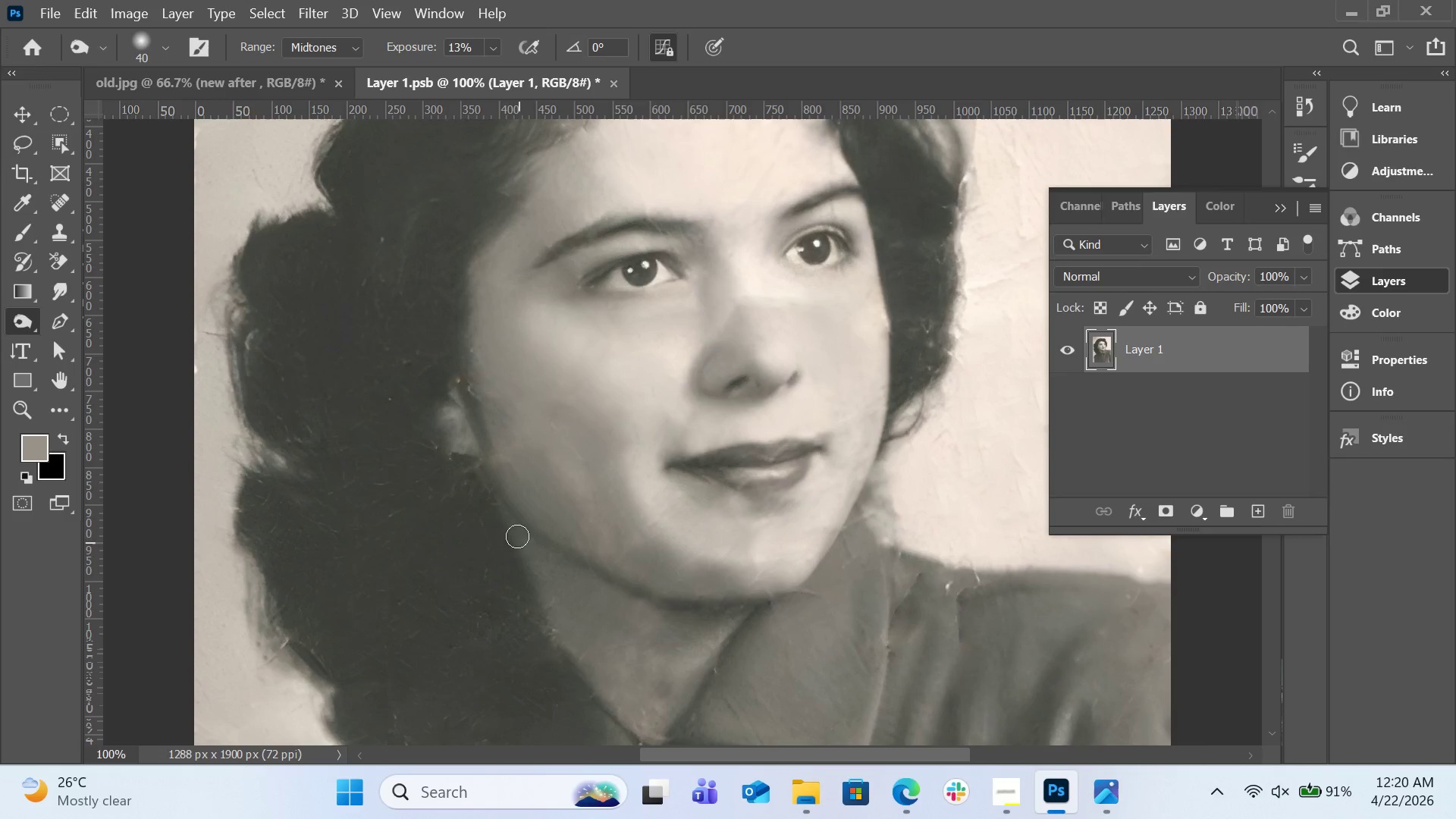 
key(BracketRight)
 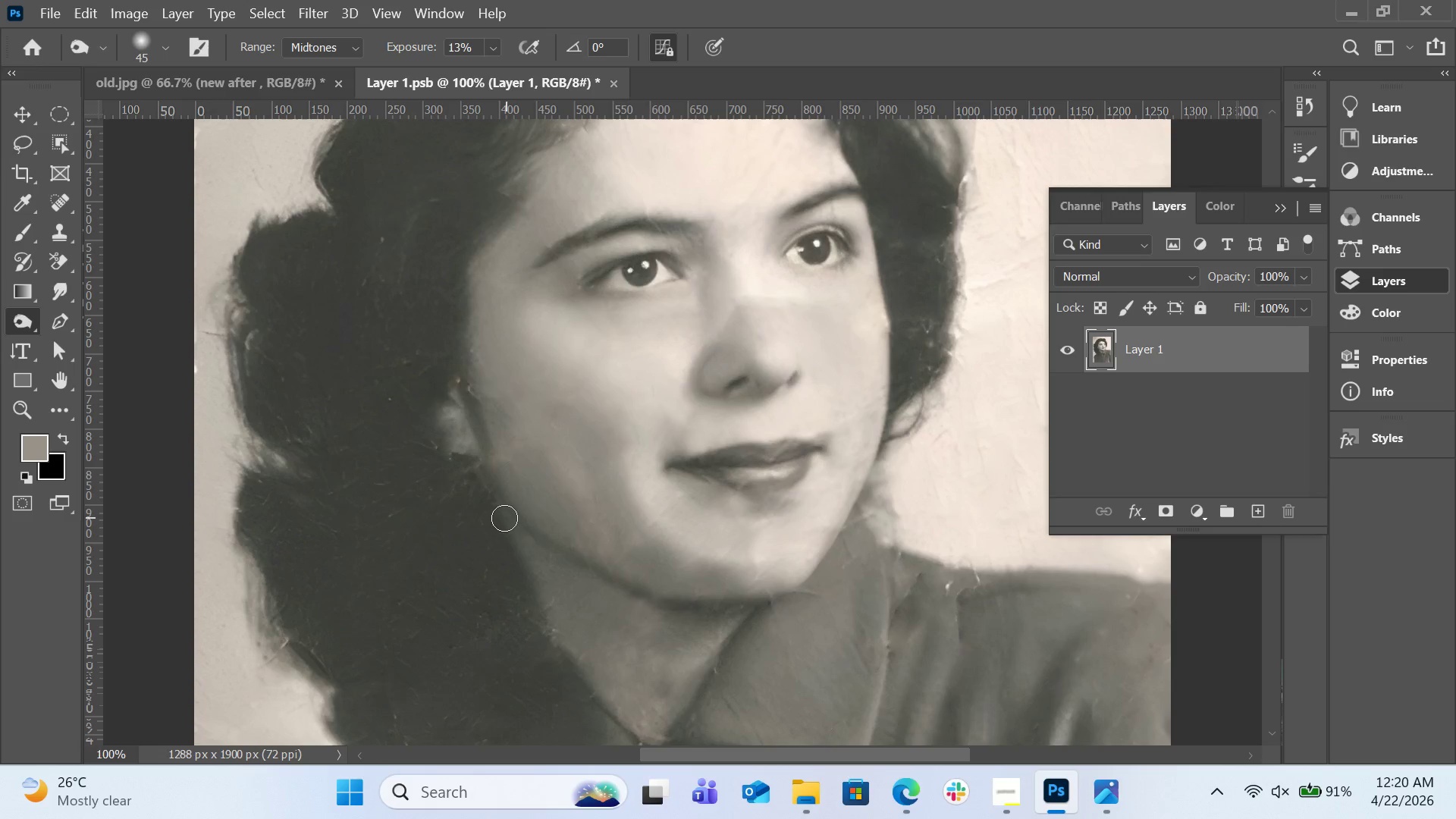 
left_click_drag(start_coordinate=[504, 516], to_coordinate=[754, 596])
 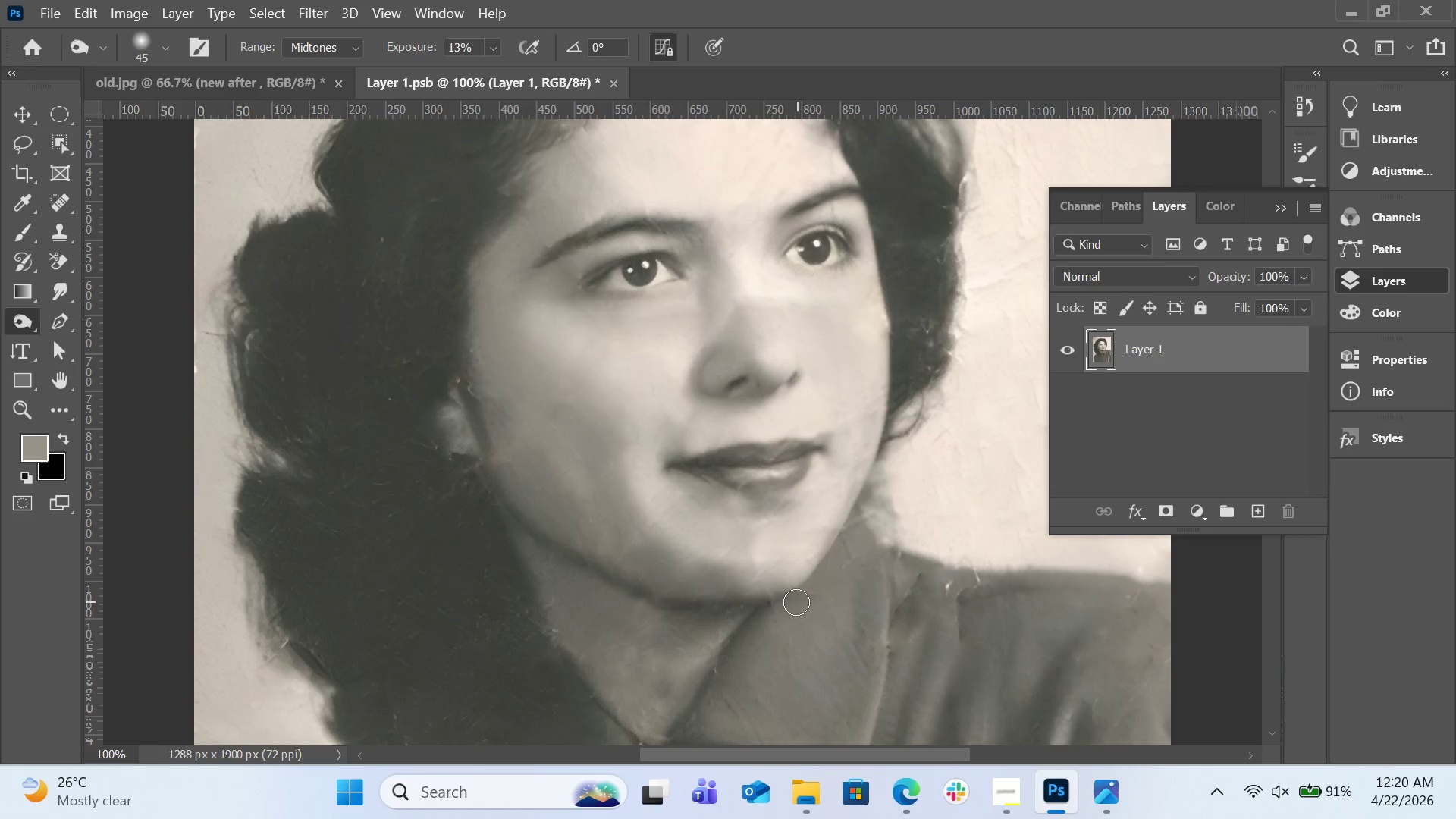 
left_click_drag(start_coordinate=[792, 604], to_coordinate=[631, 604])
 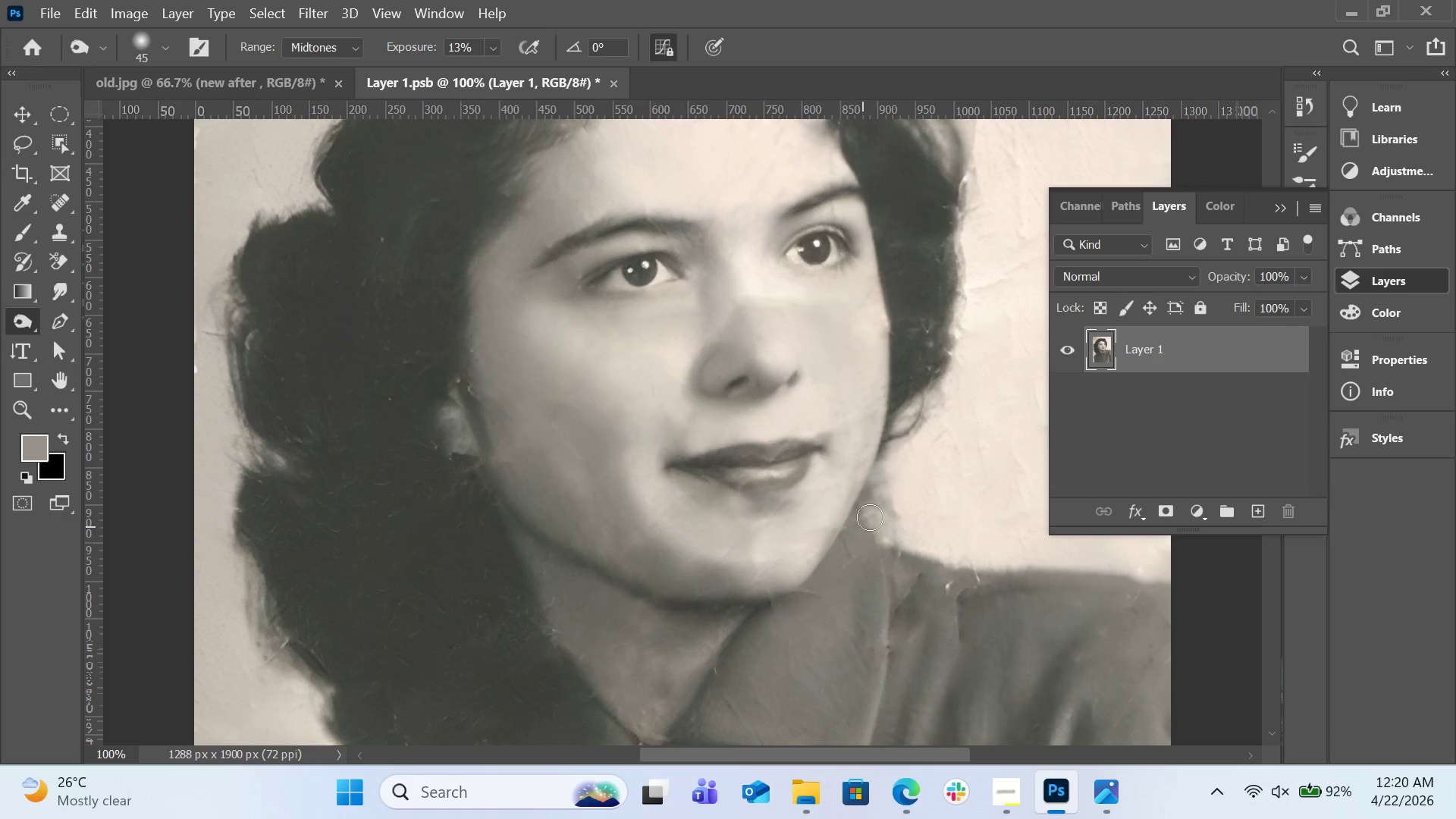 
left_click_drag(start_coordinate=[871, 496], to_coordinate=[810, 577])
 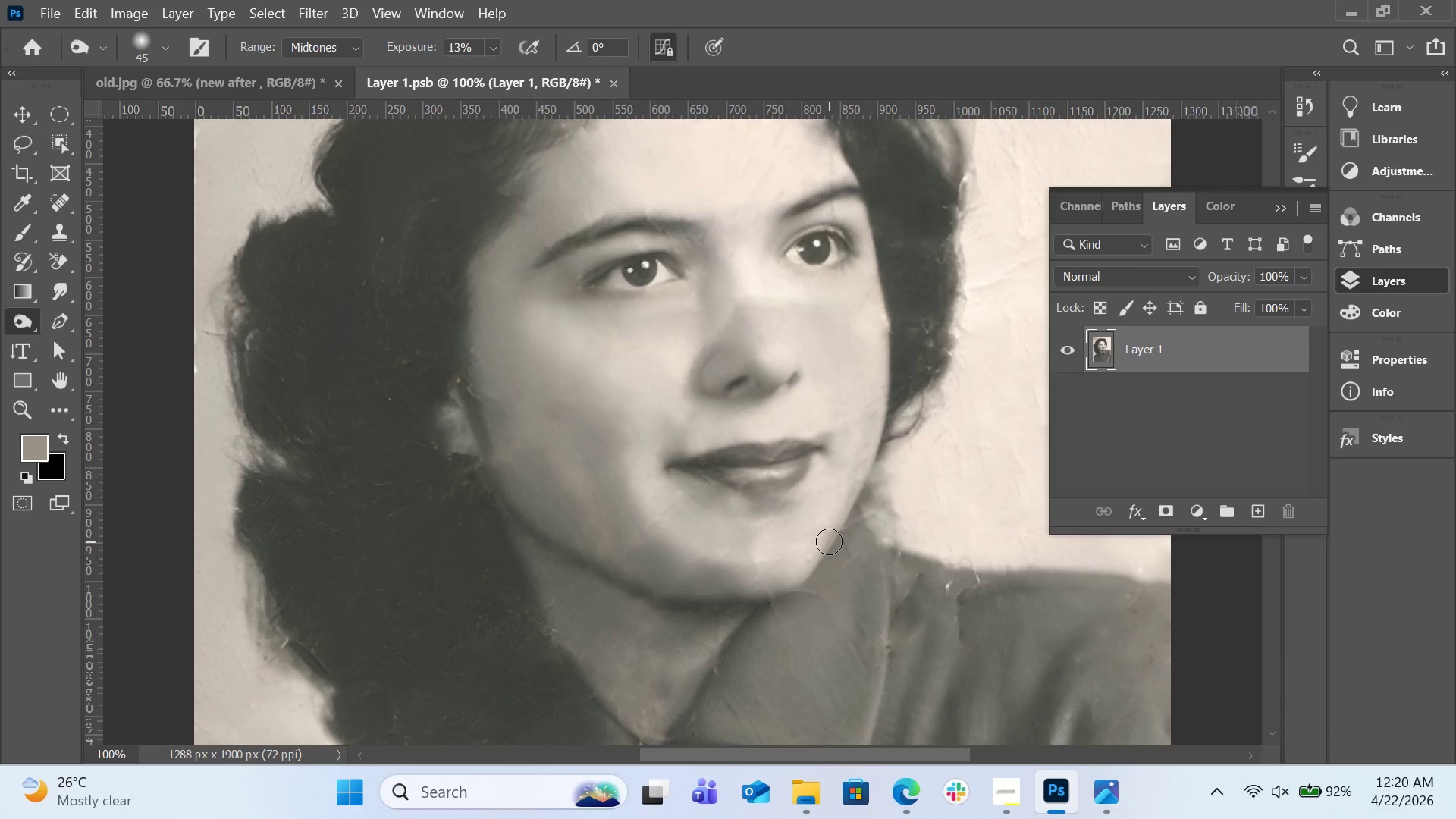 
scroll: coordinate [685, 369], scroll_direction: up, amount: 16.0
 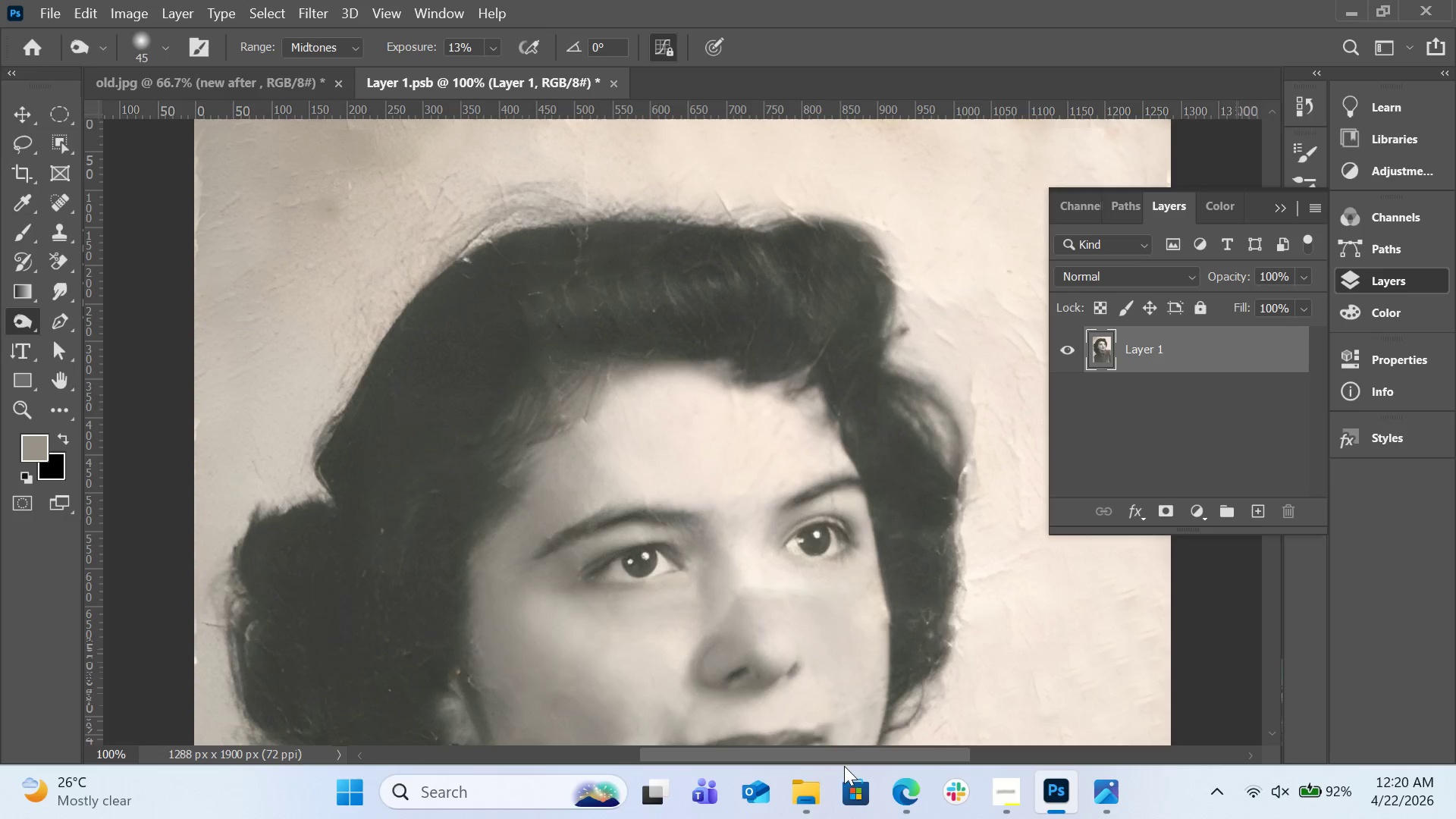 
left_click_drag(start_coordinate=[843, 755], to_coordinate=[879, 755])
 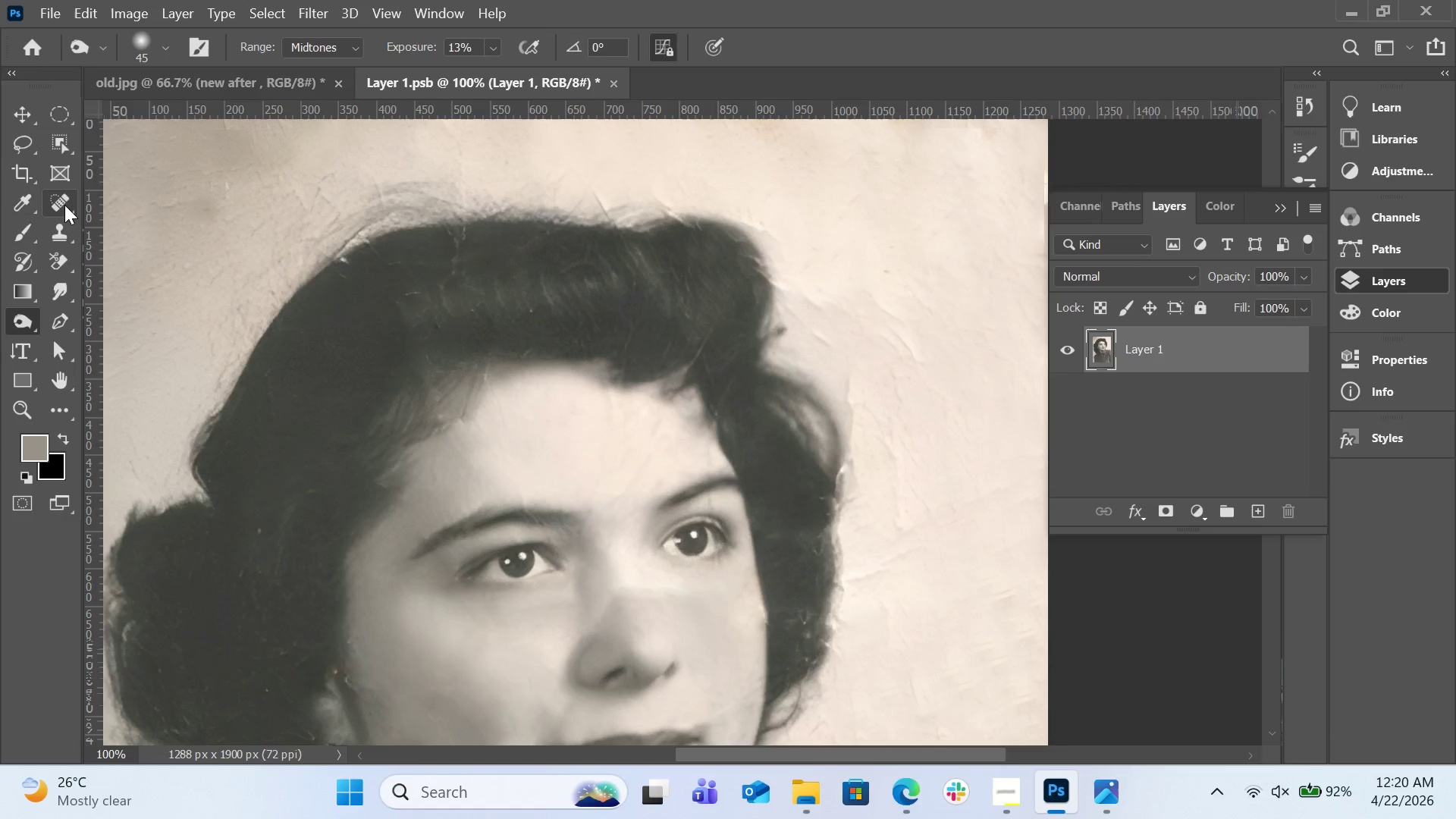 
left_click([65, 204])
 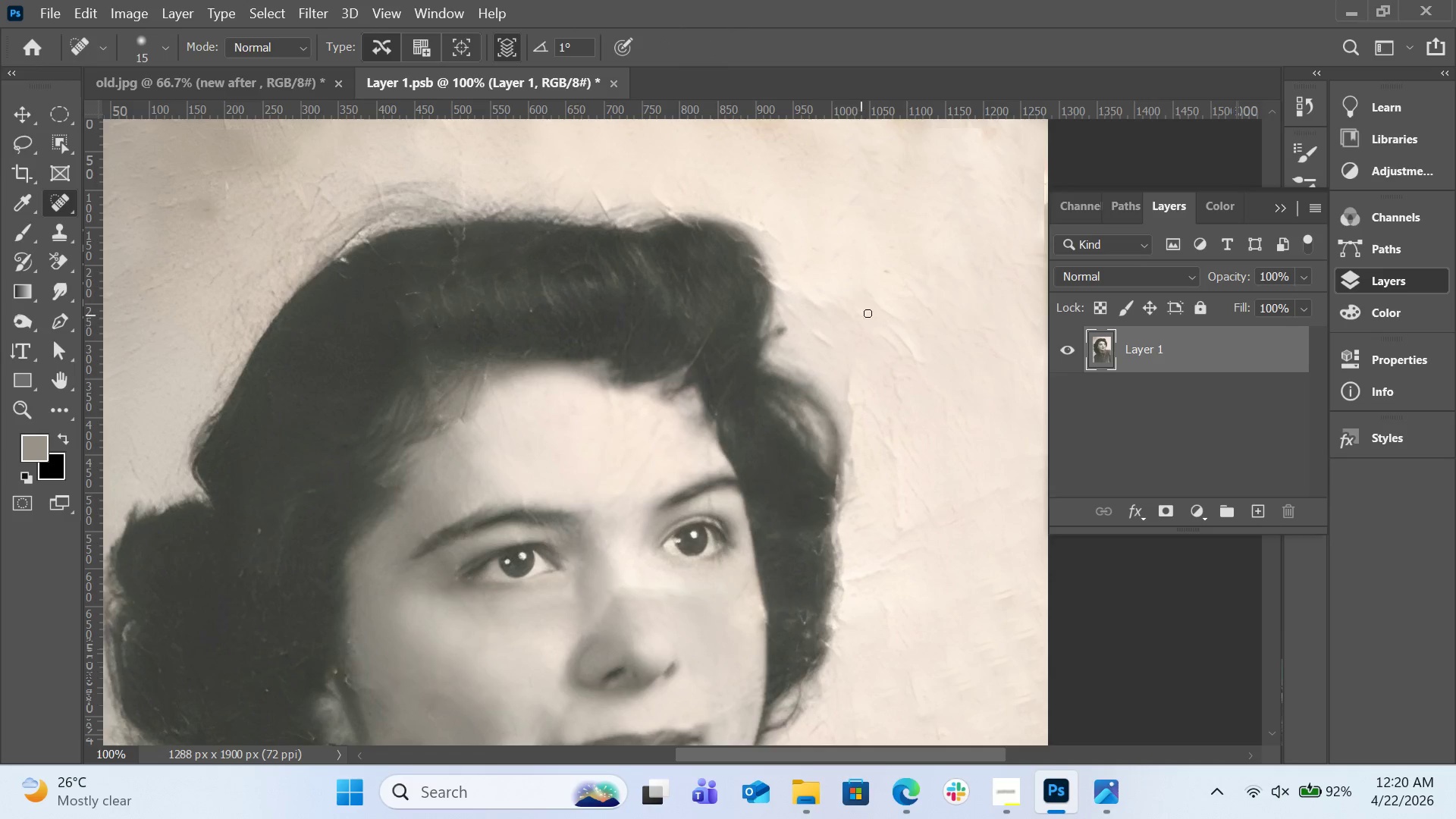 
left_click([71, 199])
 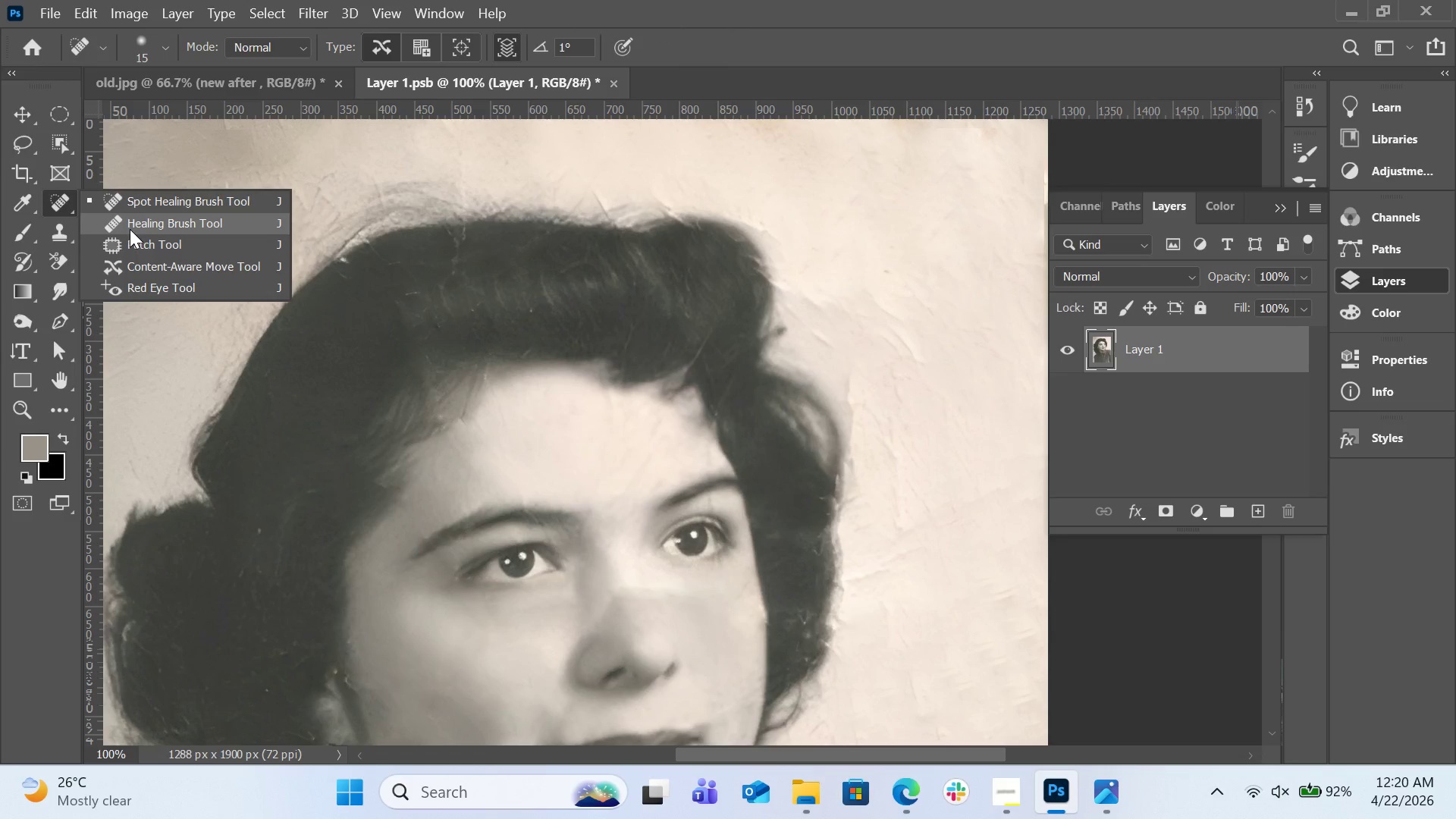 
left_click([140, 243])
 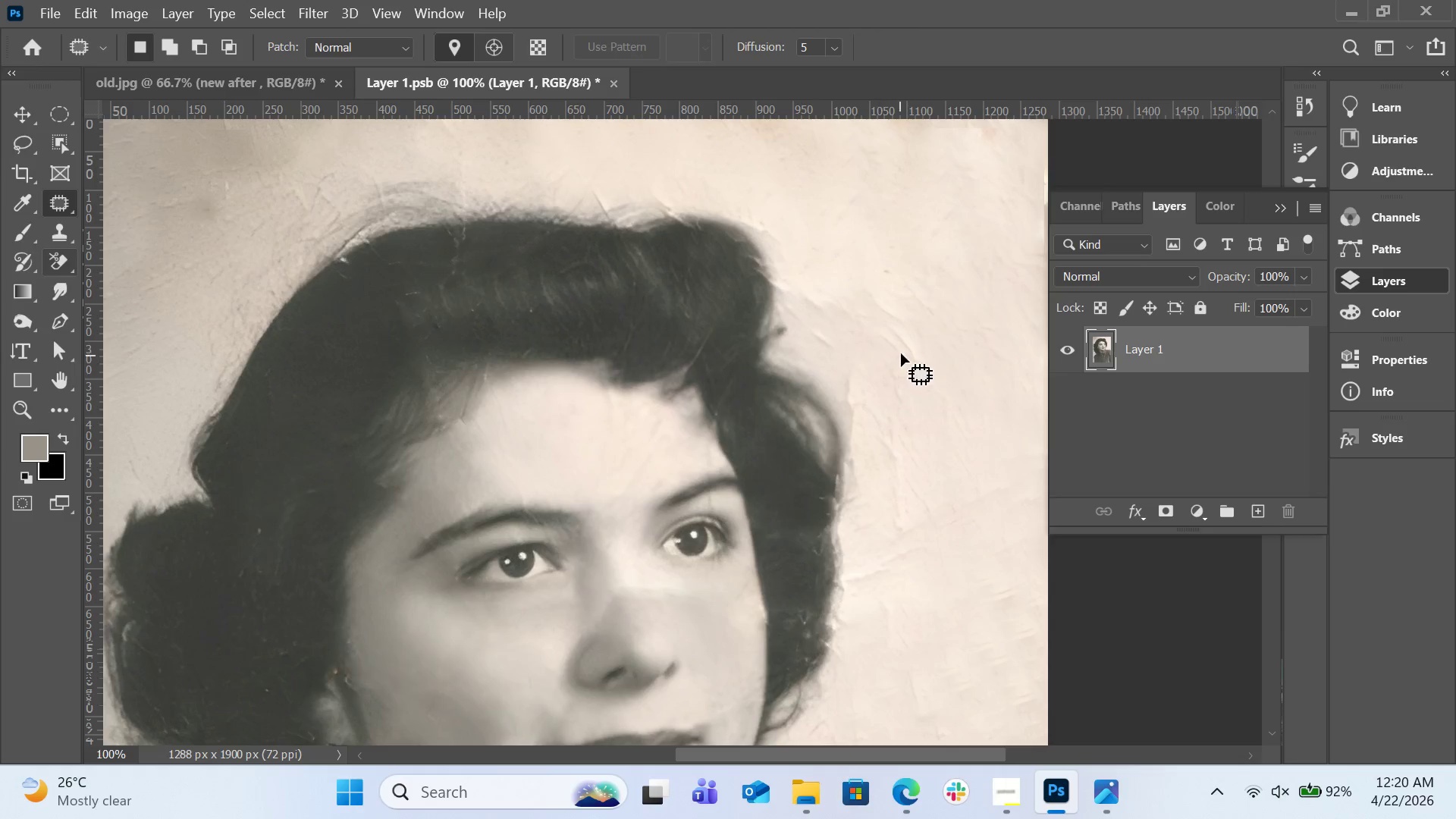 
left_click_drag(start_coordinate=[903, 326], to_coordinate=[890, 318])
 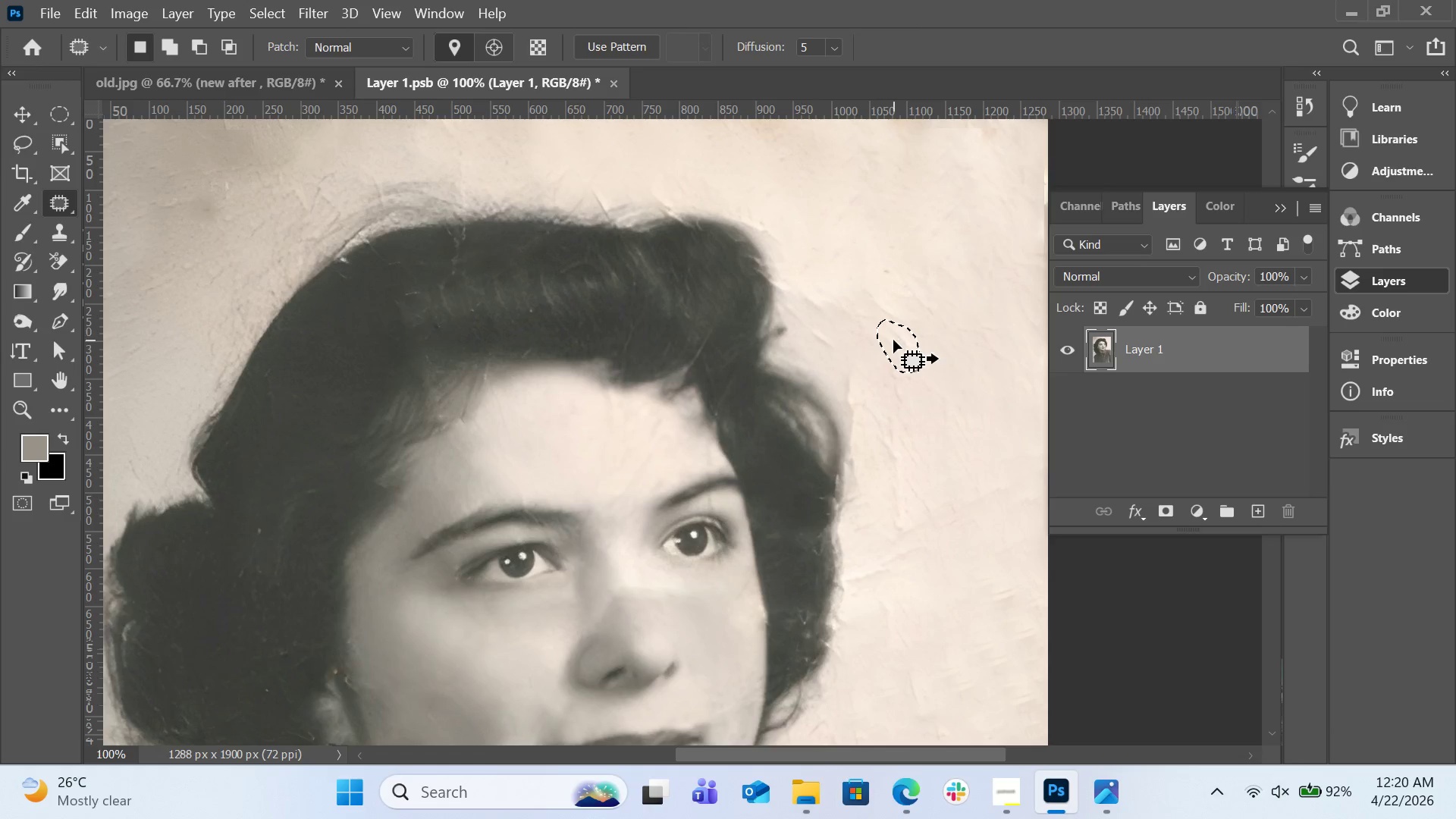 
left_click_drag(start_coordinate=[893, 340], to_coordinate=[927, 290])
 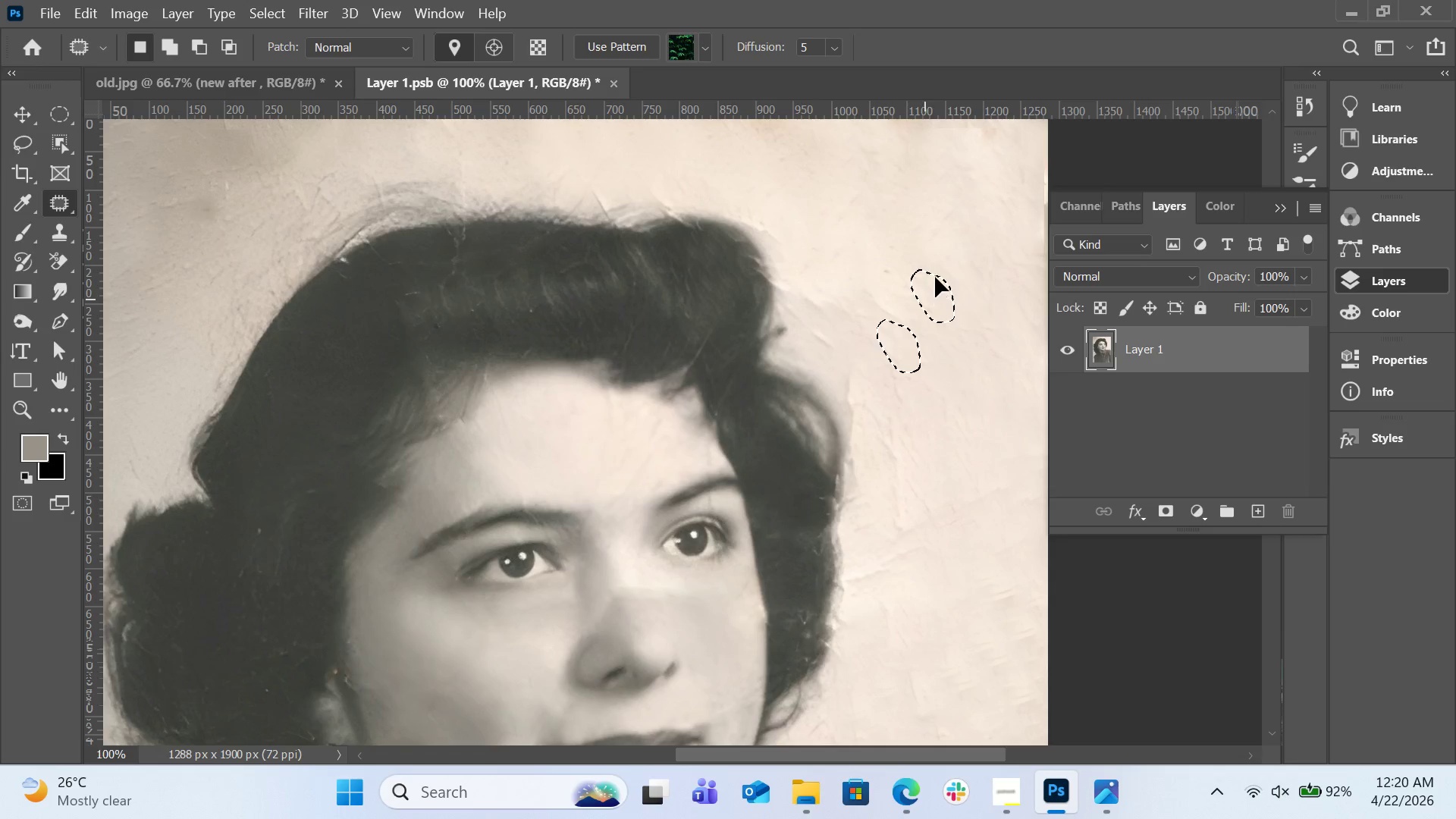 
double_click([935, 275])
 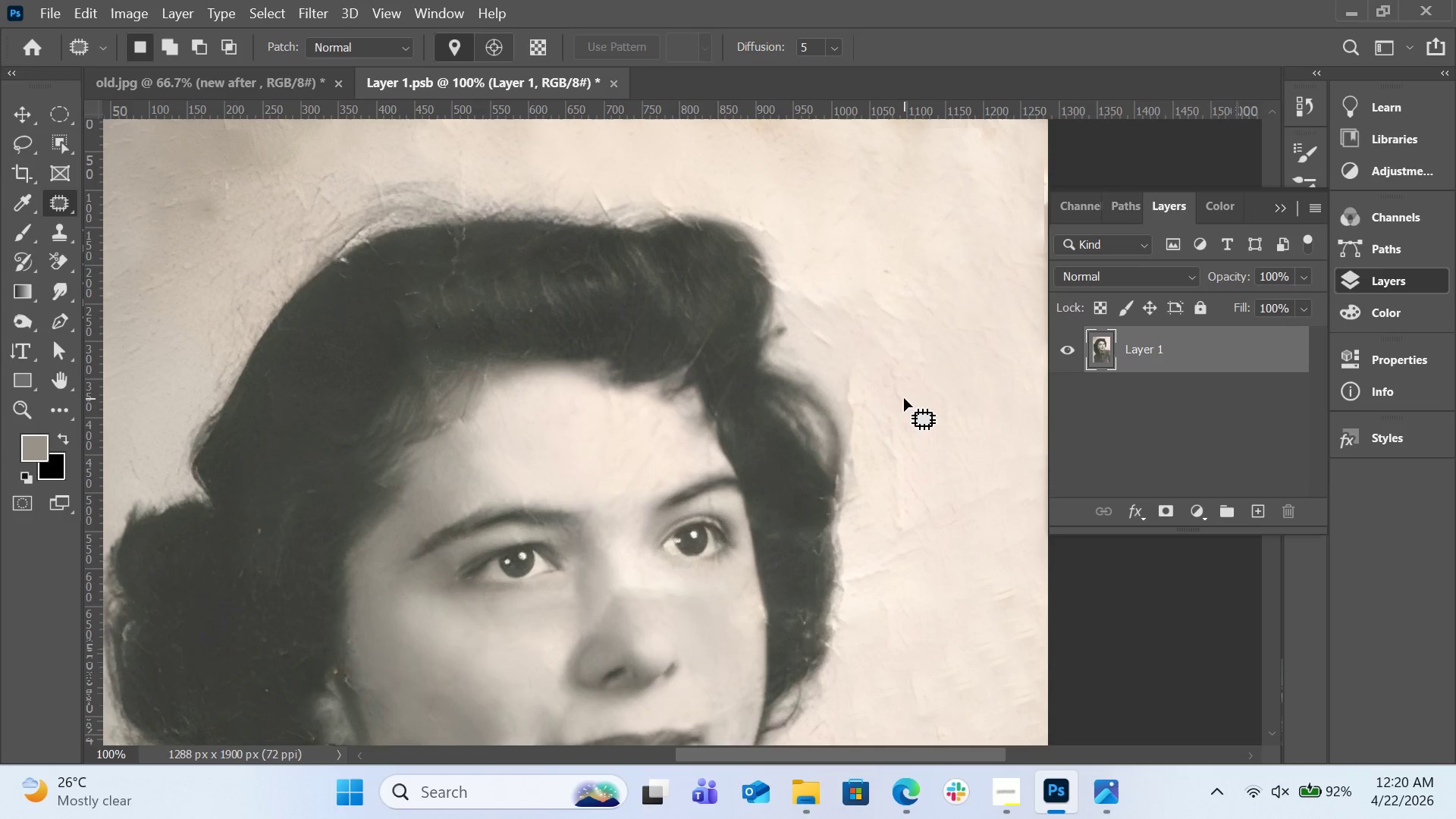 
left_click_drag(start_coordinate=[903, 385], to_coordinate=[885, 353])
 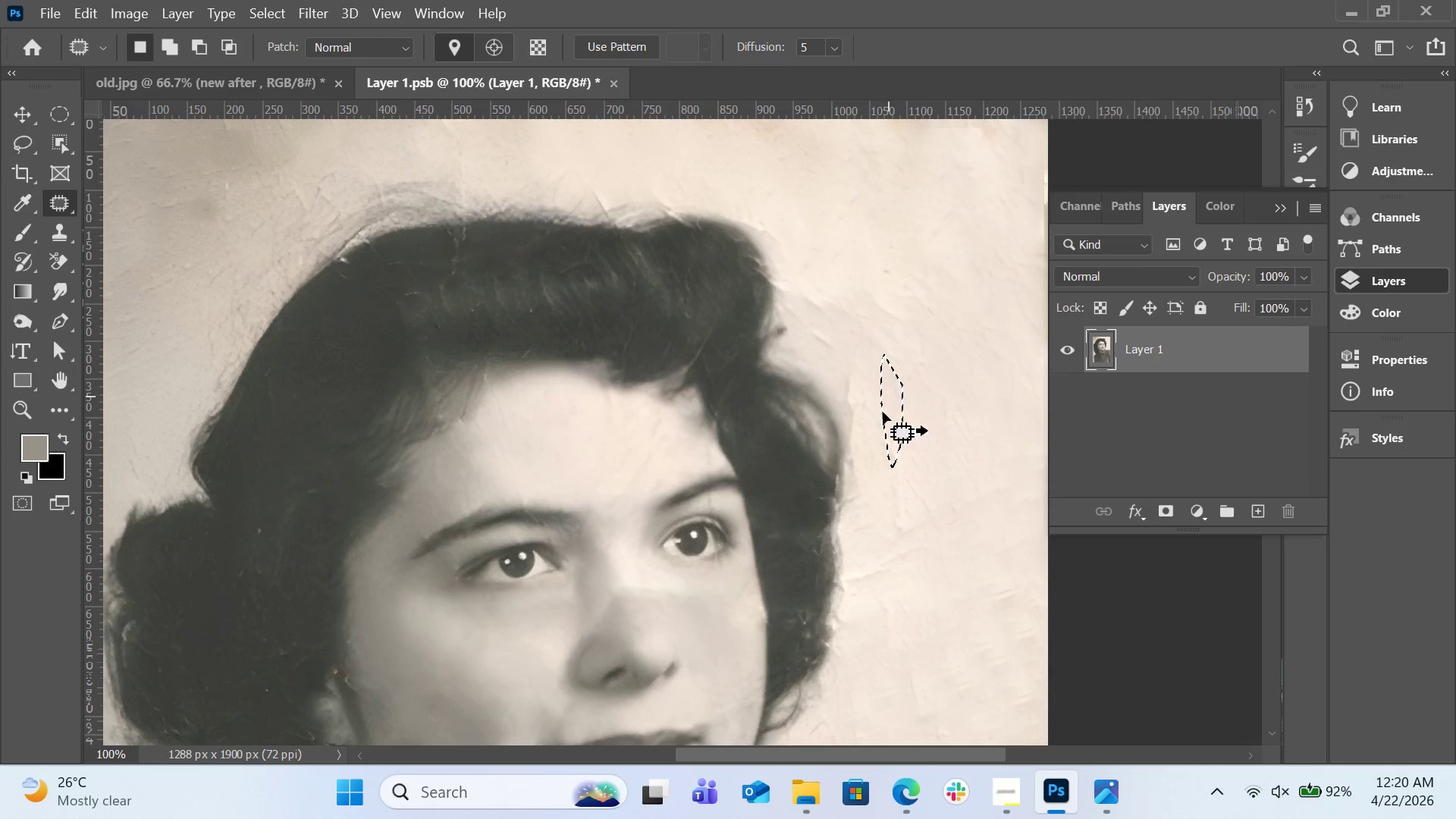 
left_click_drag(start_coordinate=[883, 412], to_coordinate=[905, 396])
 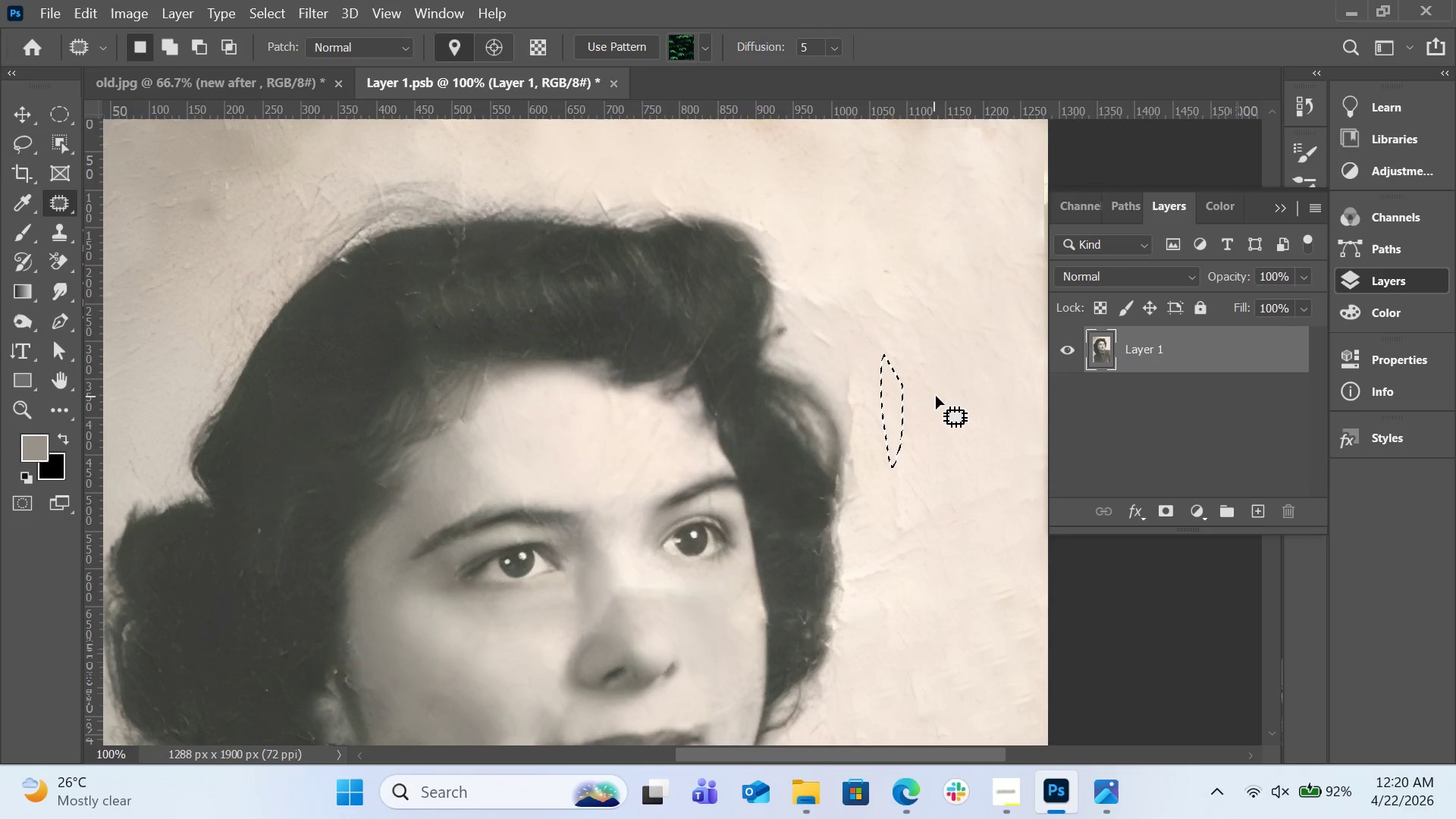 
left_click([937, 396])
 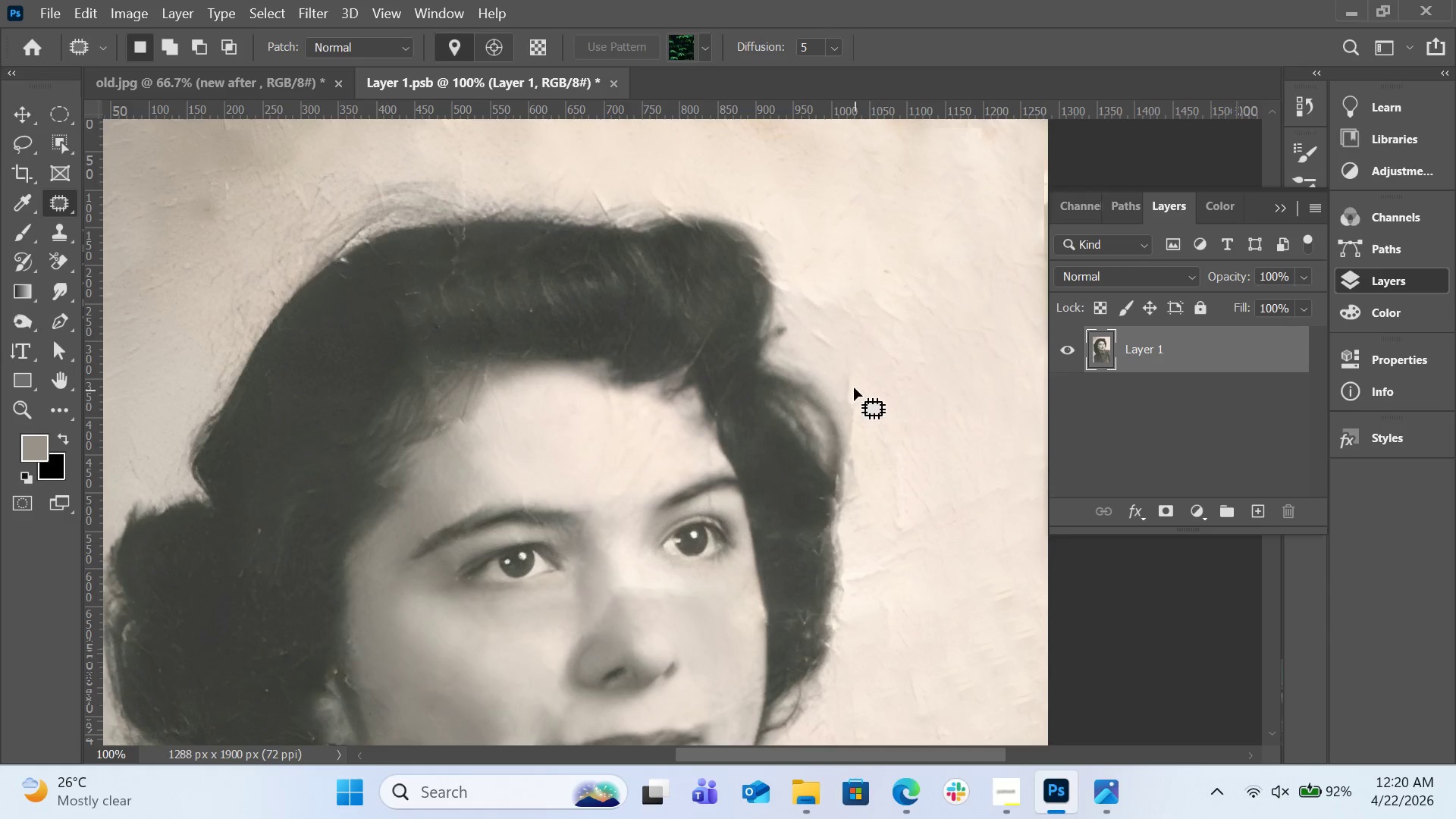 
left_click_drag(start_coordinate=[854, 386], to_coordinate=[849, 362])
 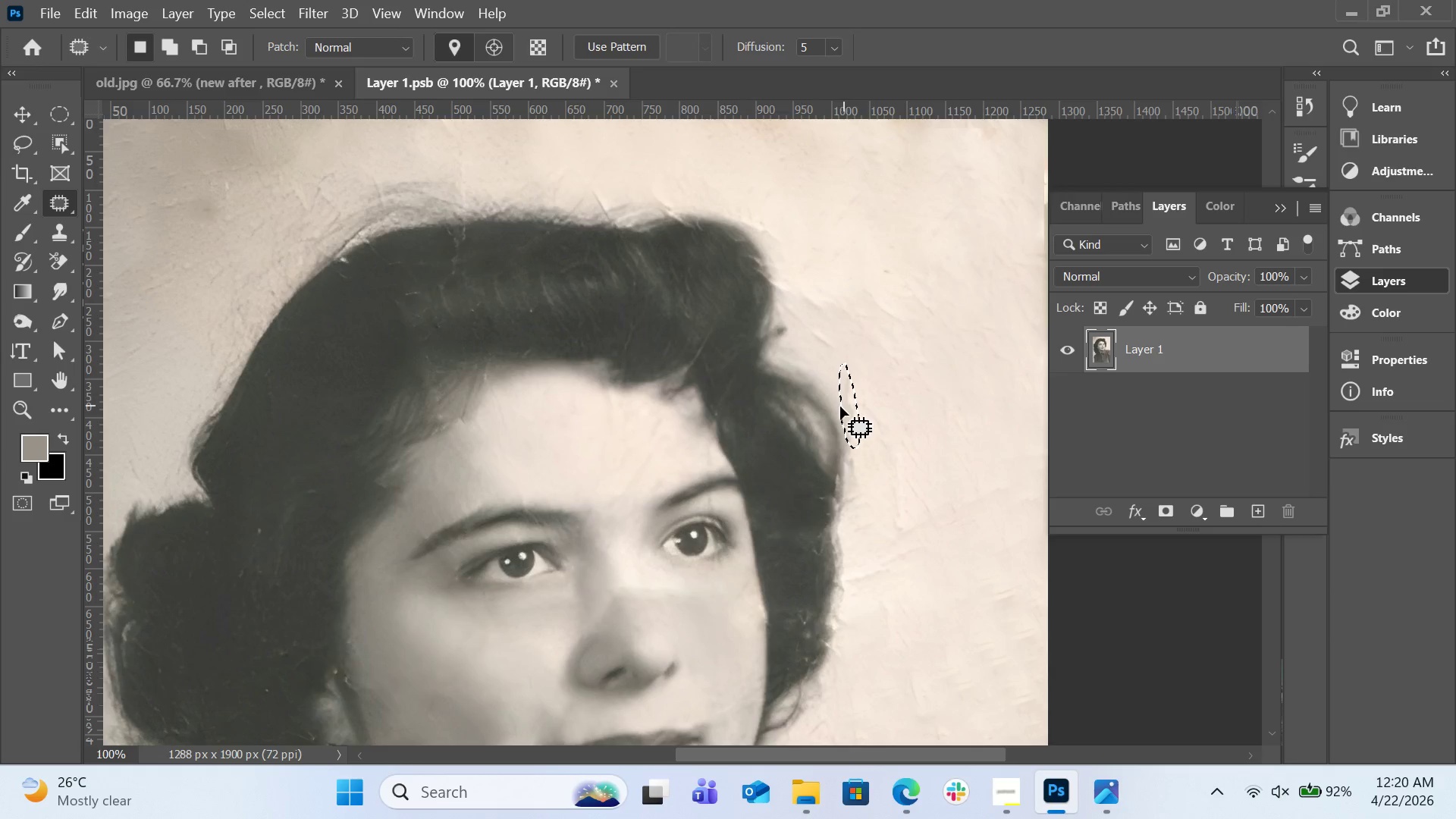 
left_click_drag(start_coordinate=[840, 406], to_coordinate=[864, 395])
 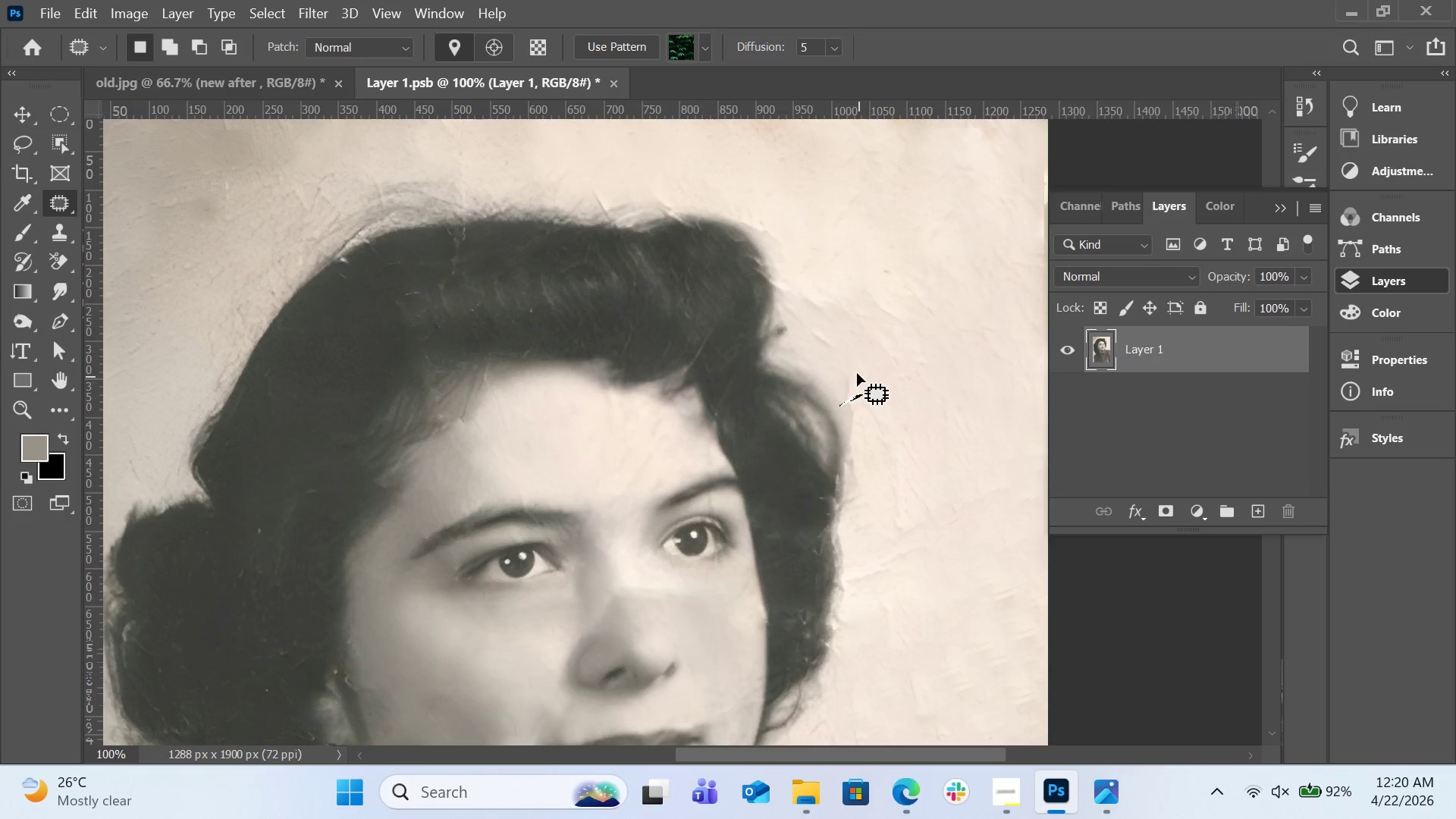 
left_click_drag(start_coordinate=[857, 373], to_coordinate=[844, 370])
 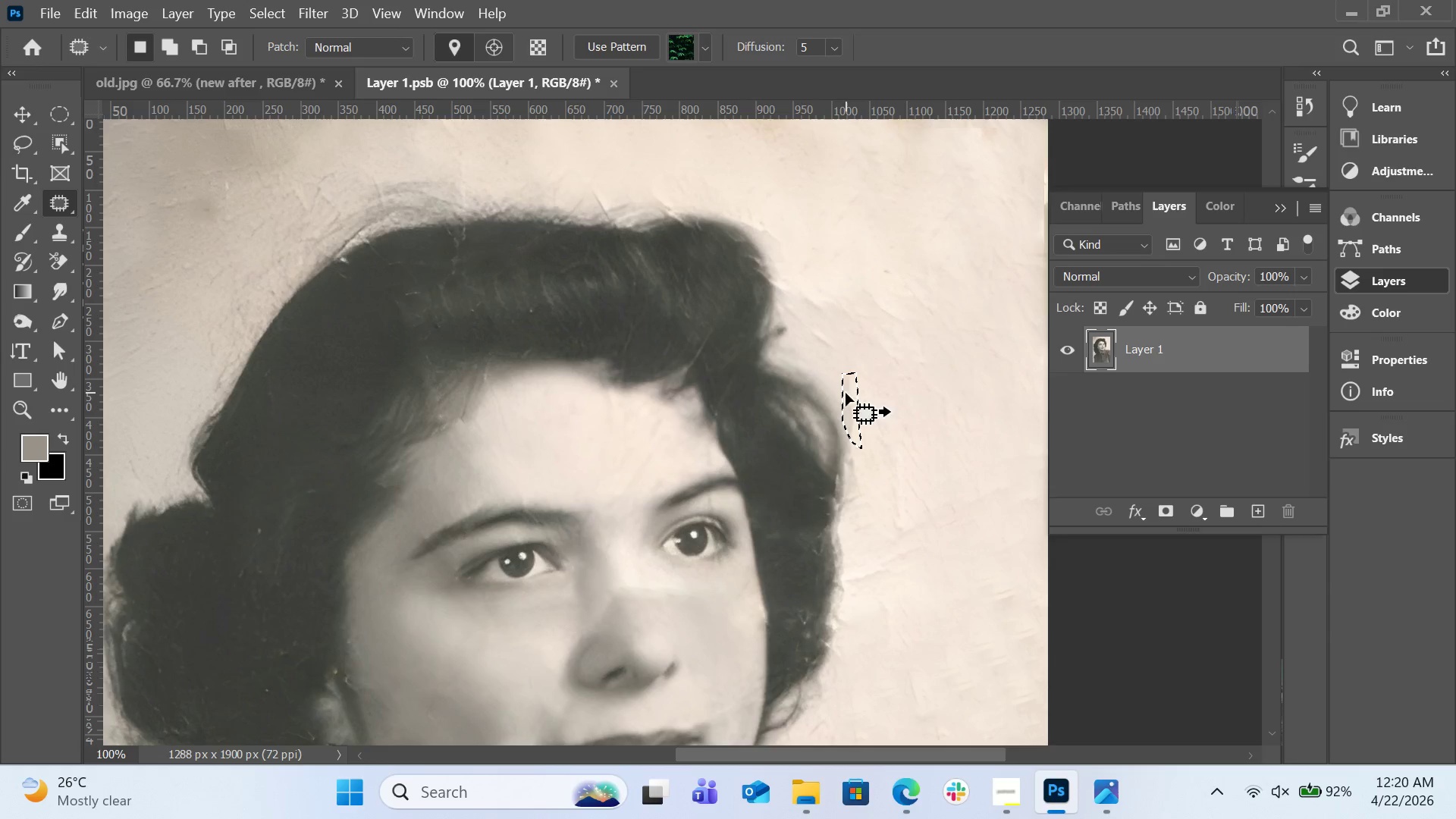 
left_click_drag(start_coordinate=[846, 393], to_coordinate=[871, 378])
 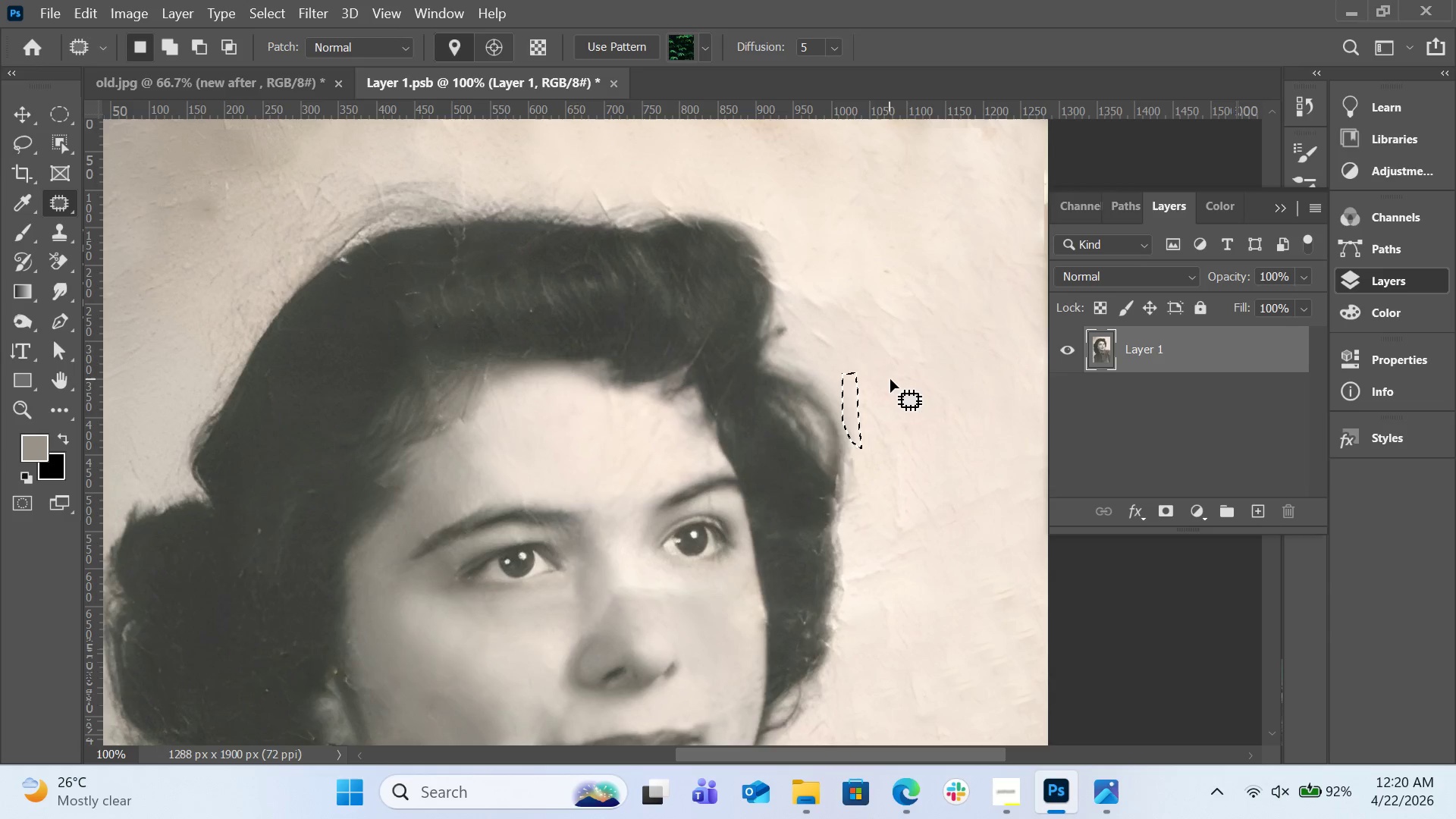 
double_click([890, 379])
 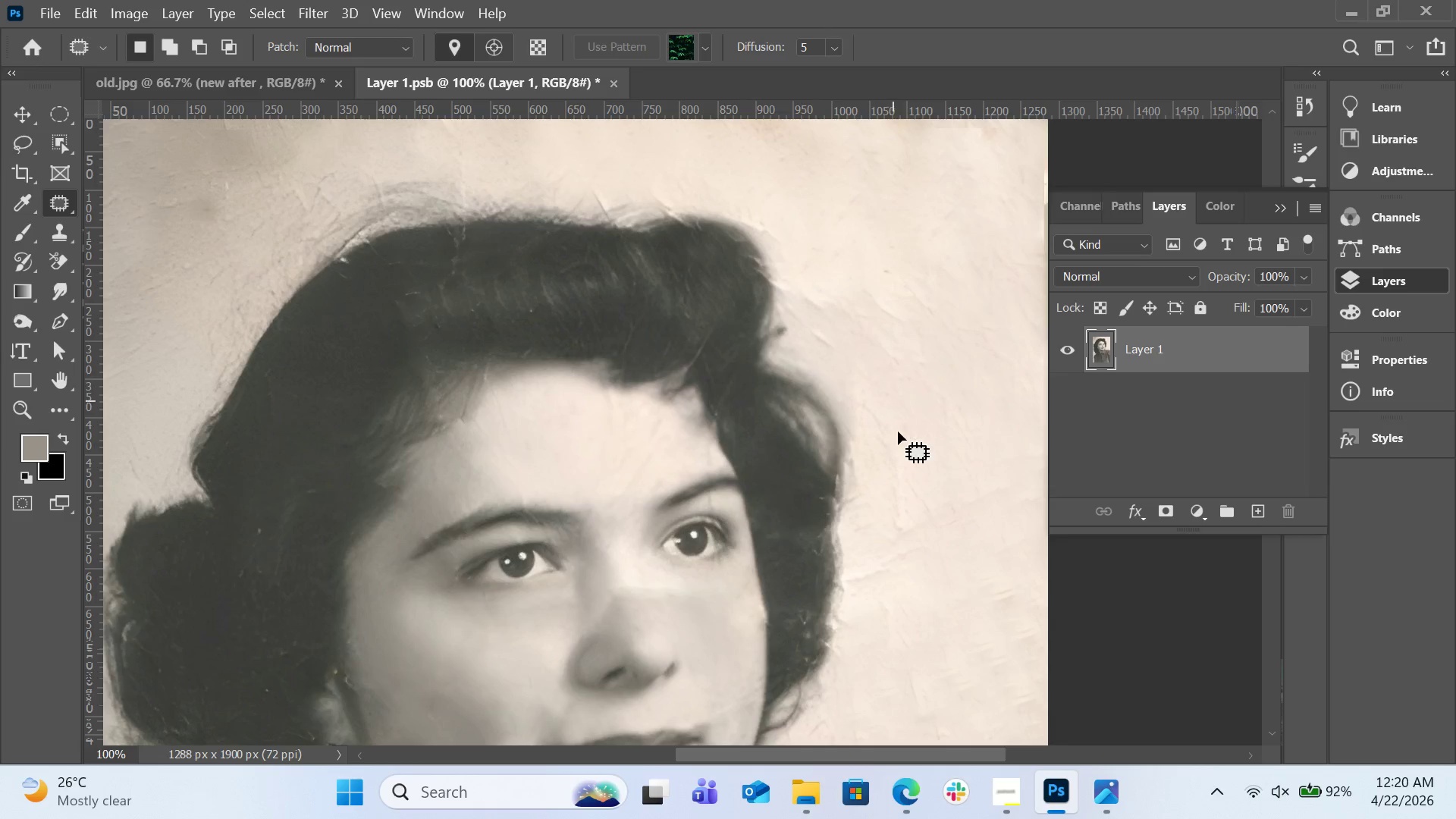 
scroll: coordinate [927, 539], scroll_direction: down, amount: 30.0
 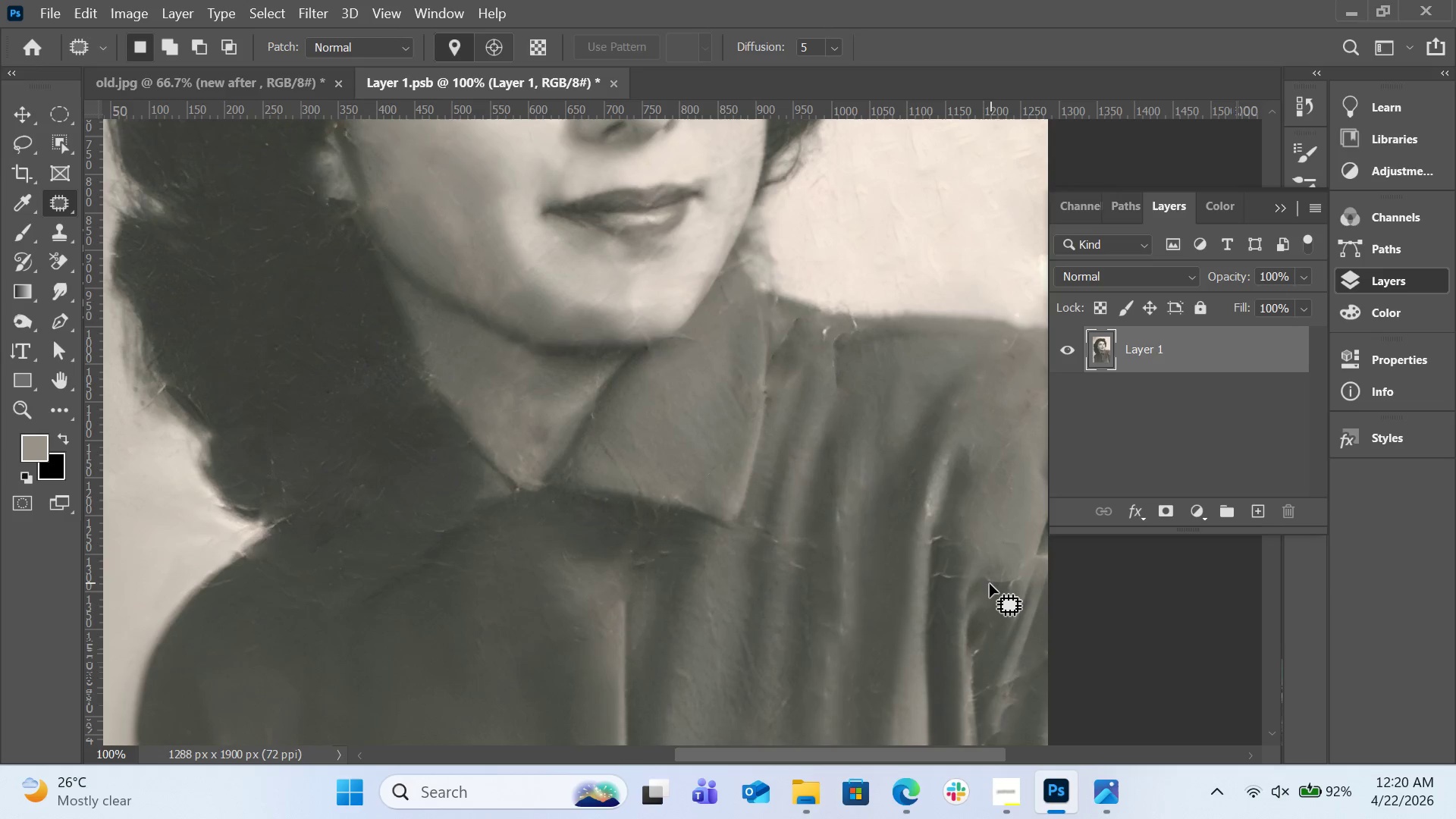 
left_click_drag(start_coordinate=[975, 584], to_coordinate=[966, 586])
 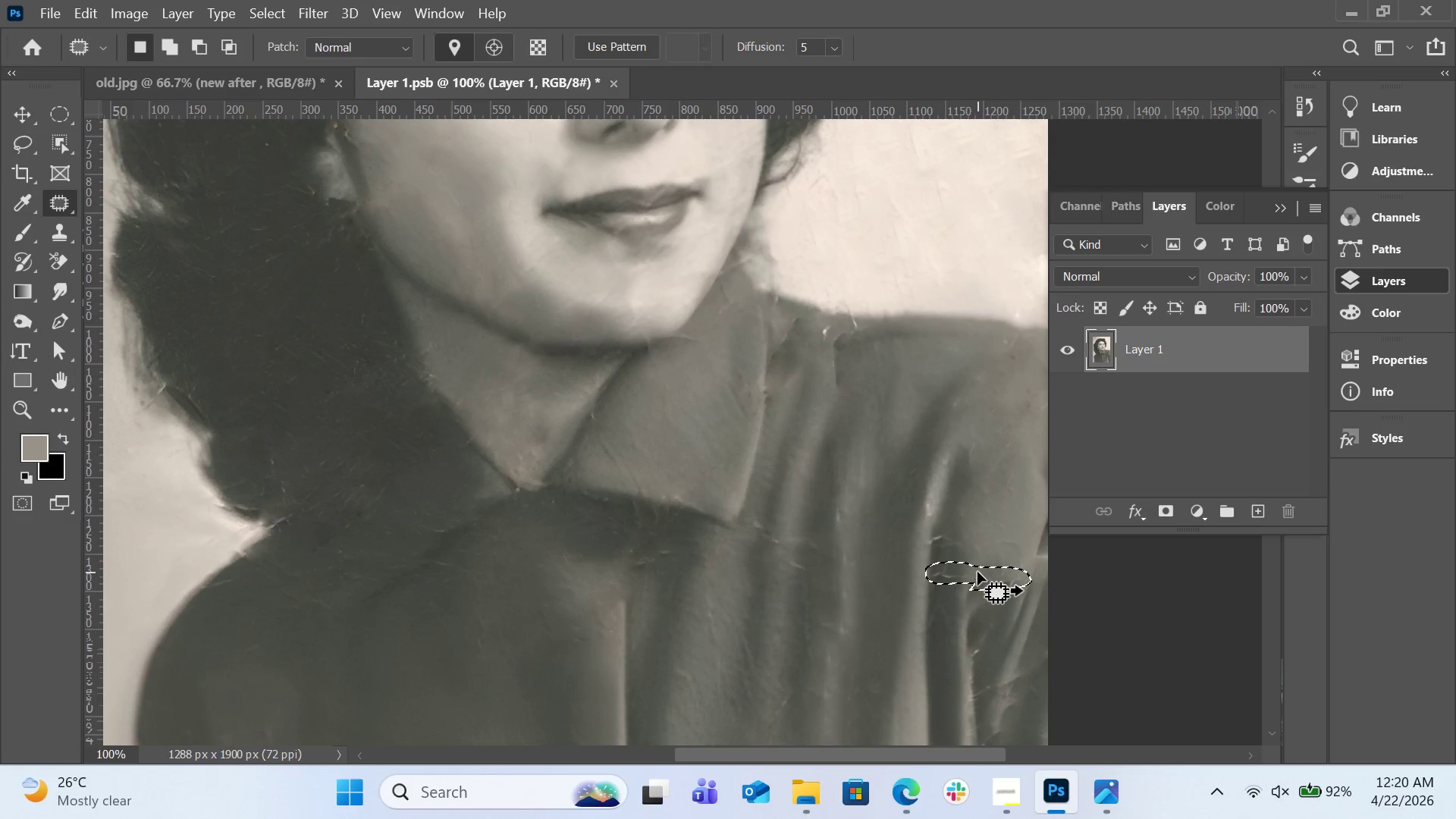 
left_click_drag(start_coordinate=[977, 572], to_coordinate=[977, 509])
 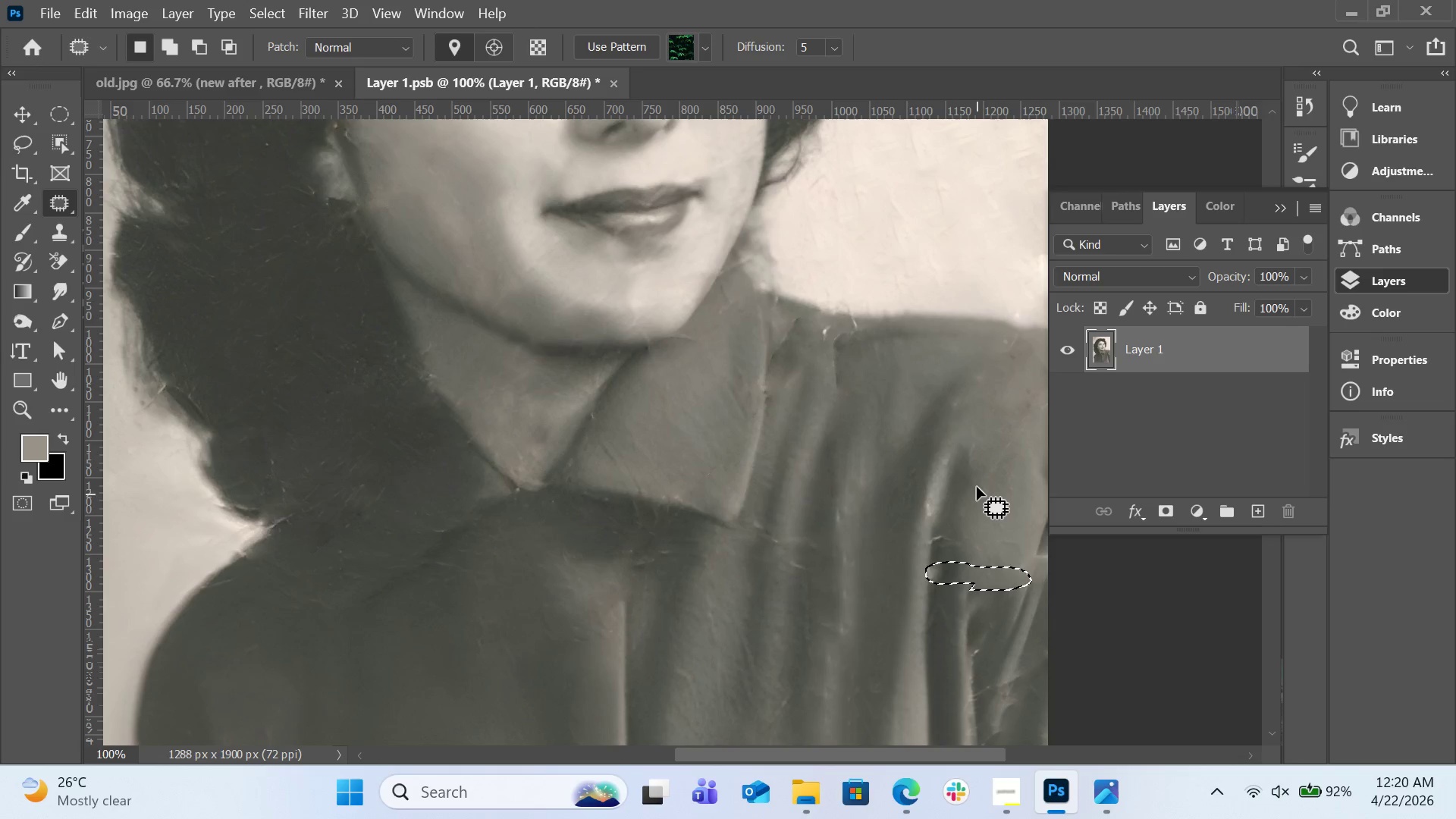 
double_click([977, 487])
 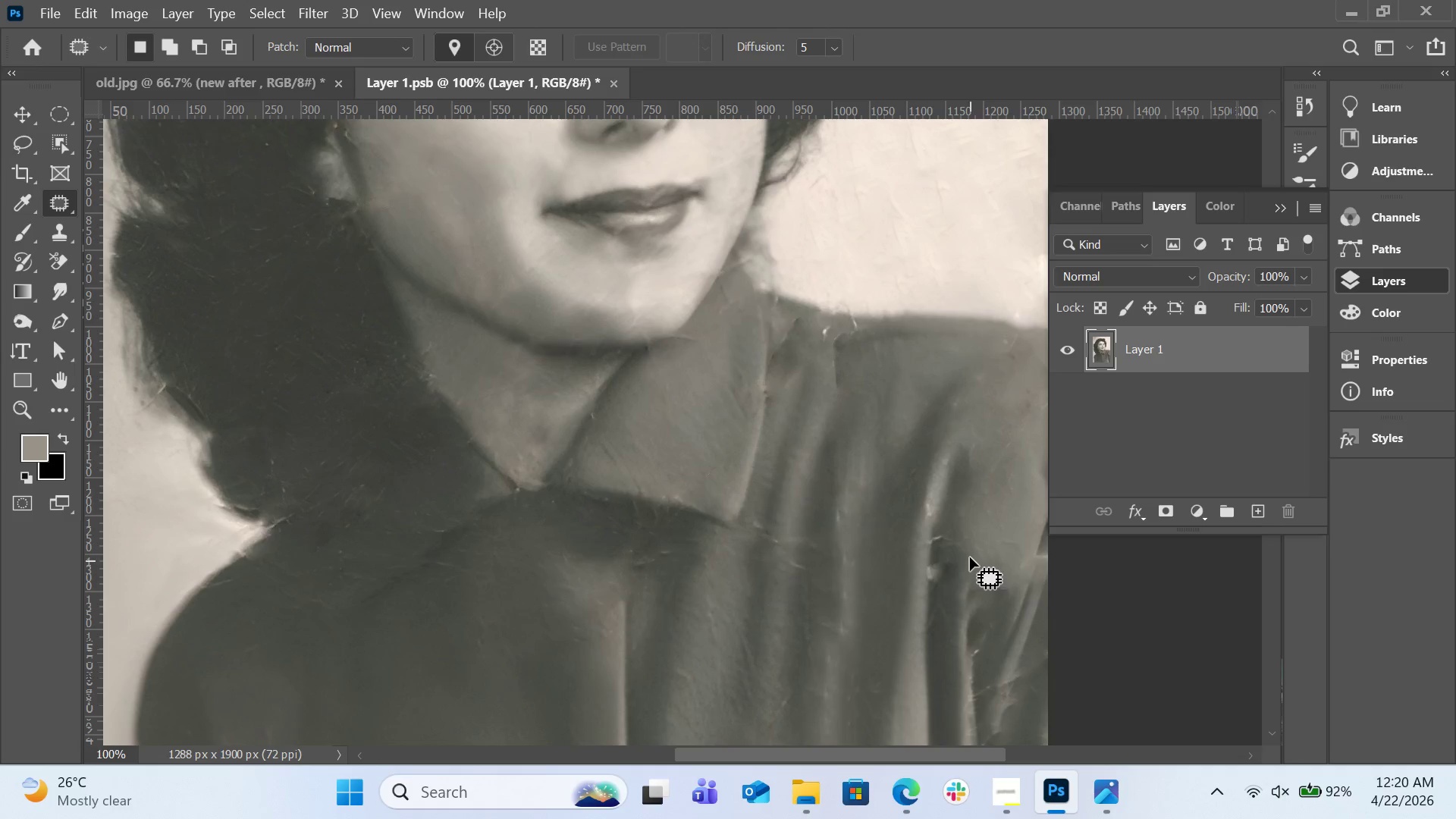 
left_click_drag(start_coordinate=[977, 549], to_coordinate=[974, 536])
 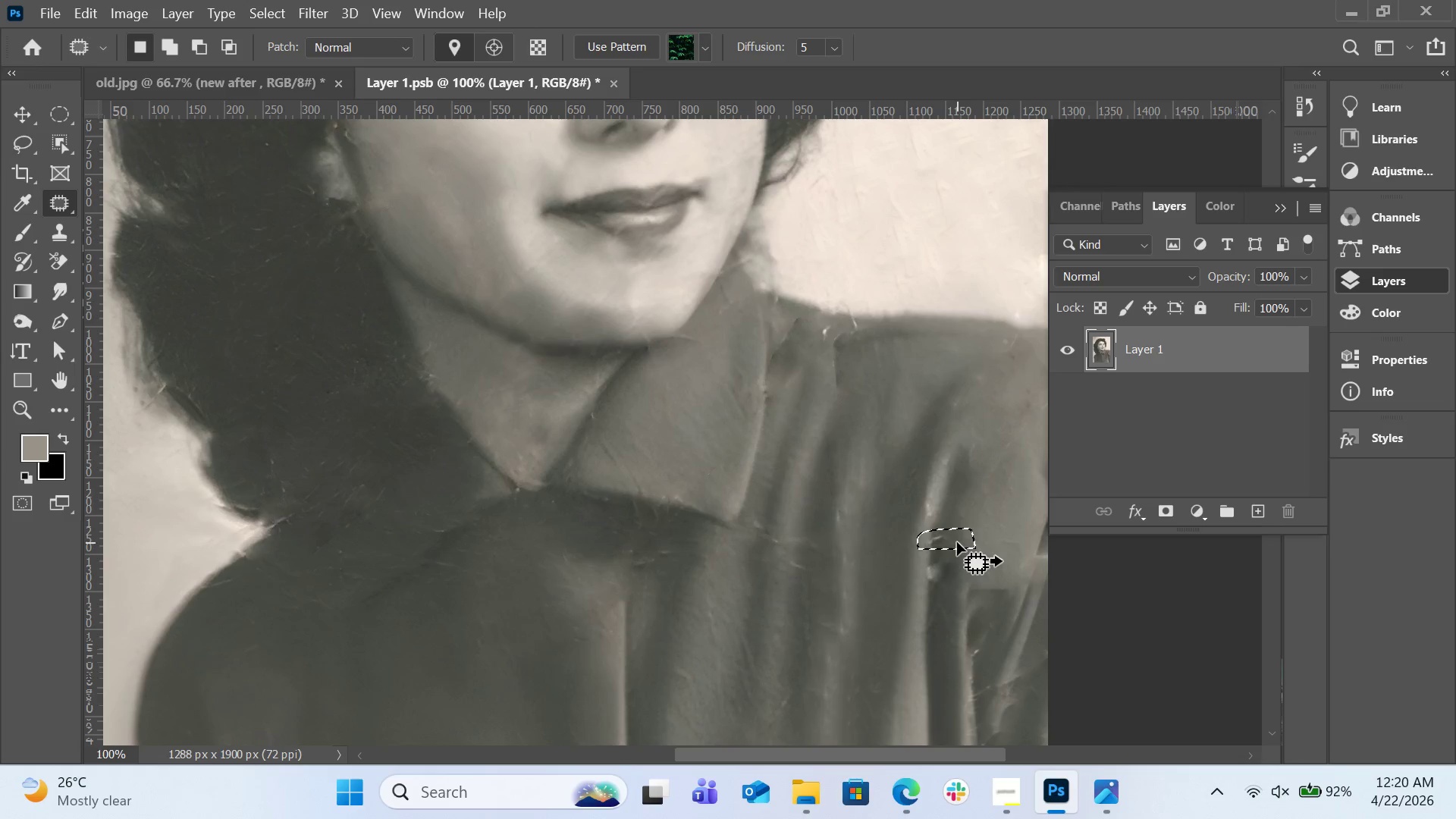 
left_click_drag(start_coordinate=[957, 540], to_coordinate=[957, 504])
 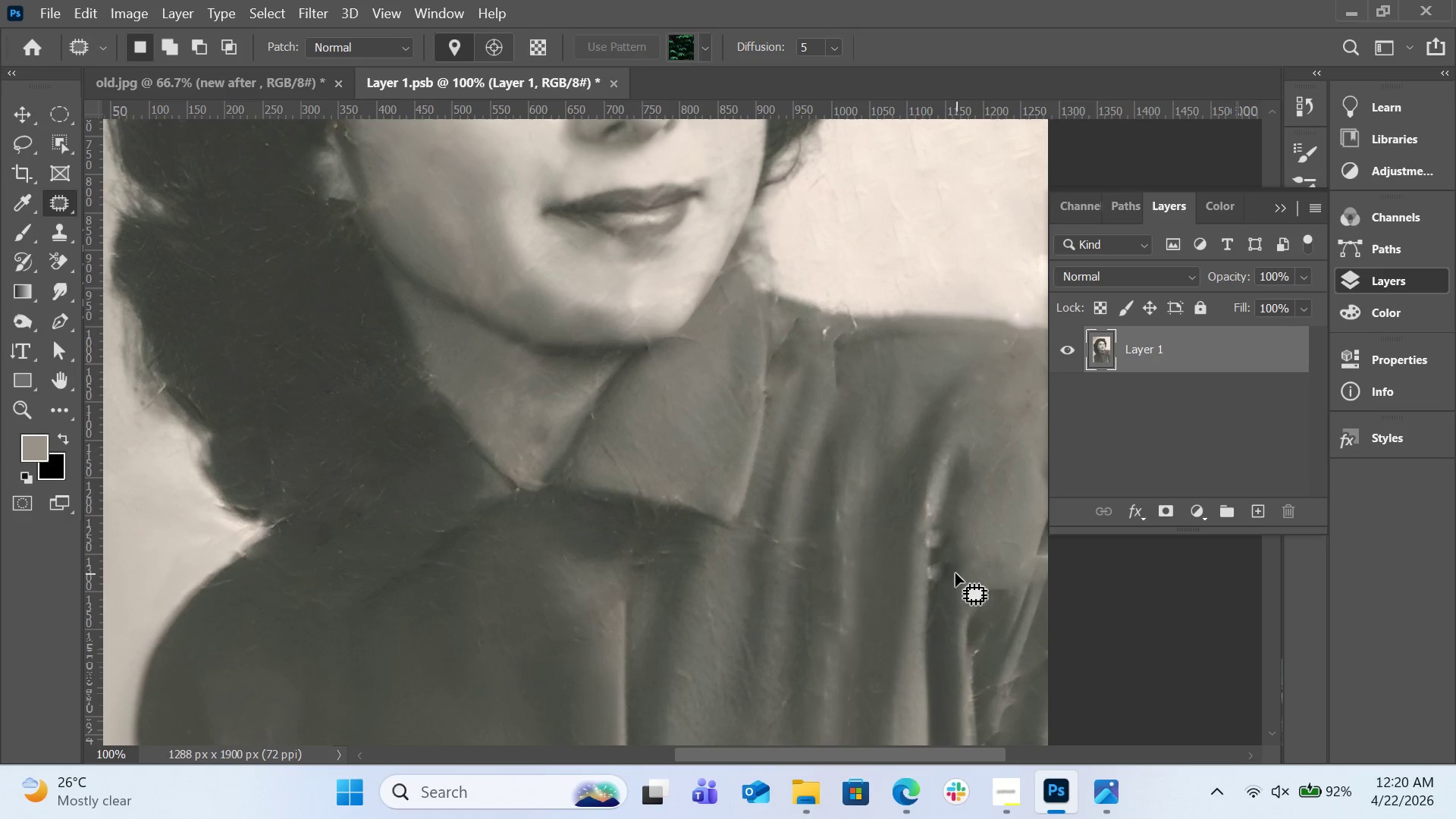 
left_click_drag(start_coordinate=[948, 563], to_coordinate=[956, 553])
 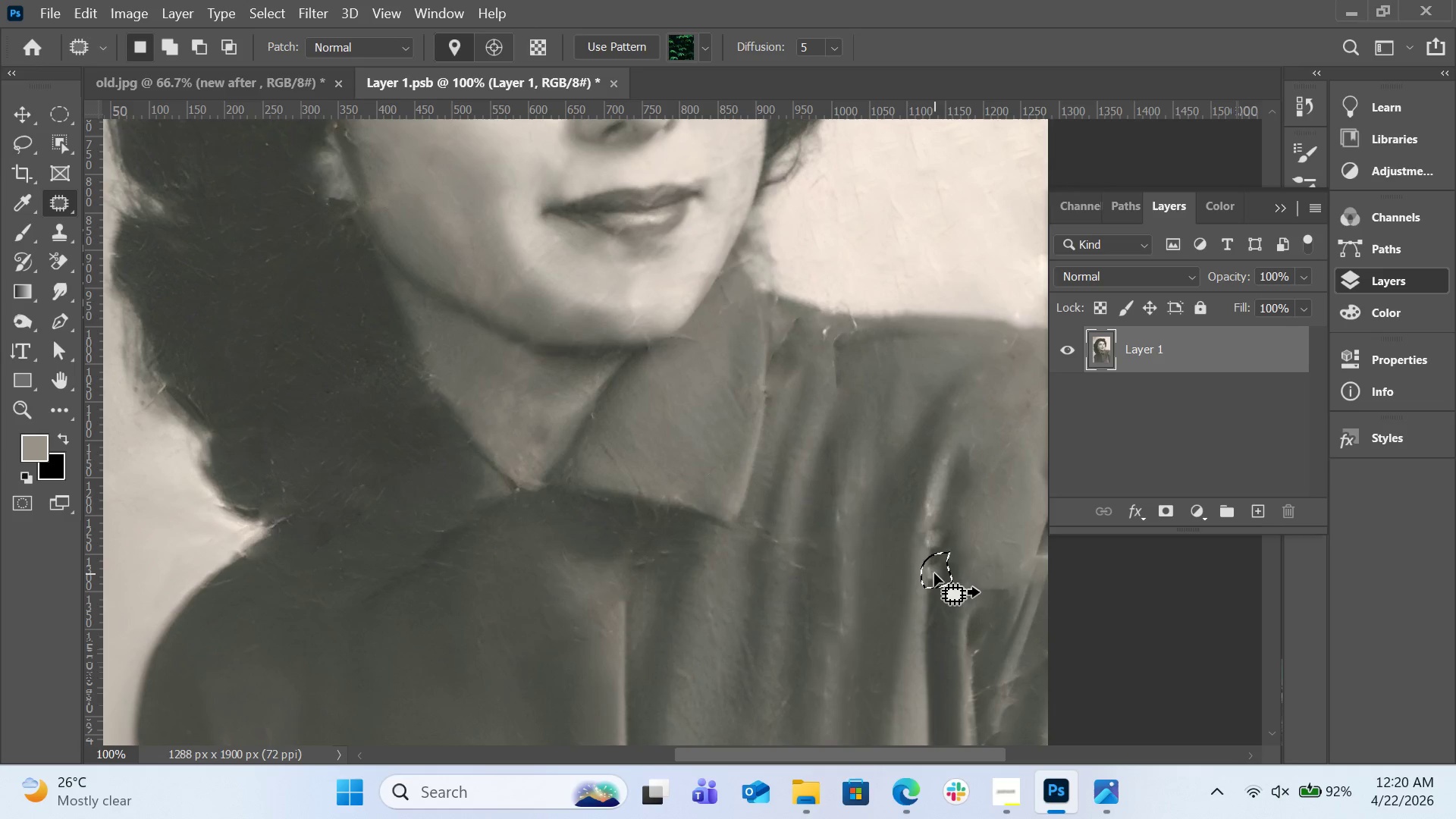 
left_click_drag(start_coordinate=[935, 573], to_coordinate=[937, 532])
 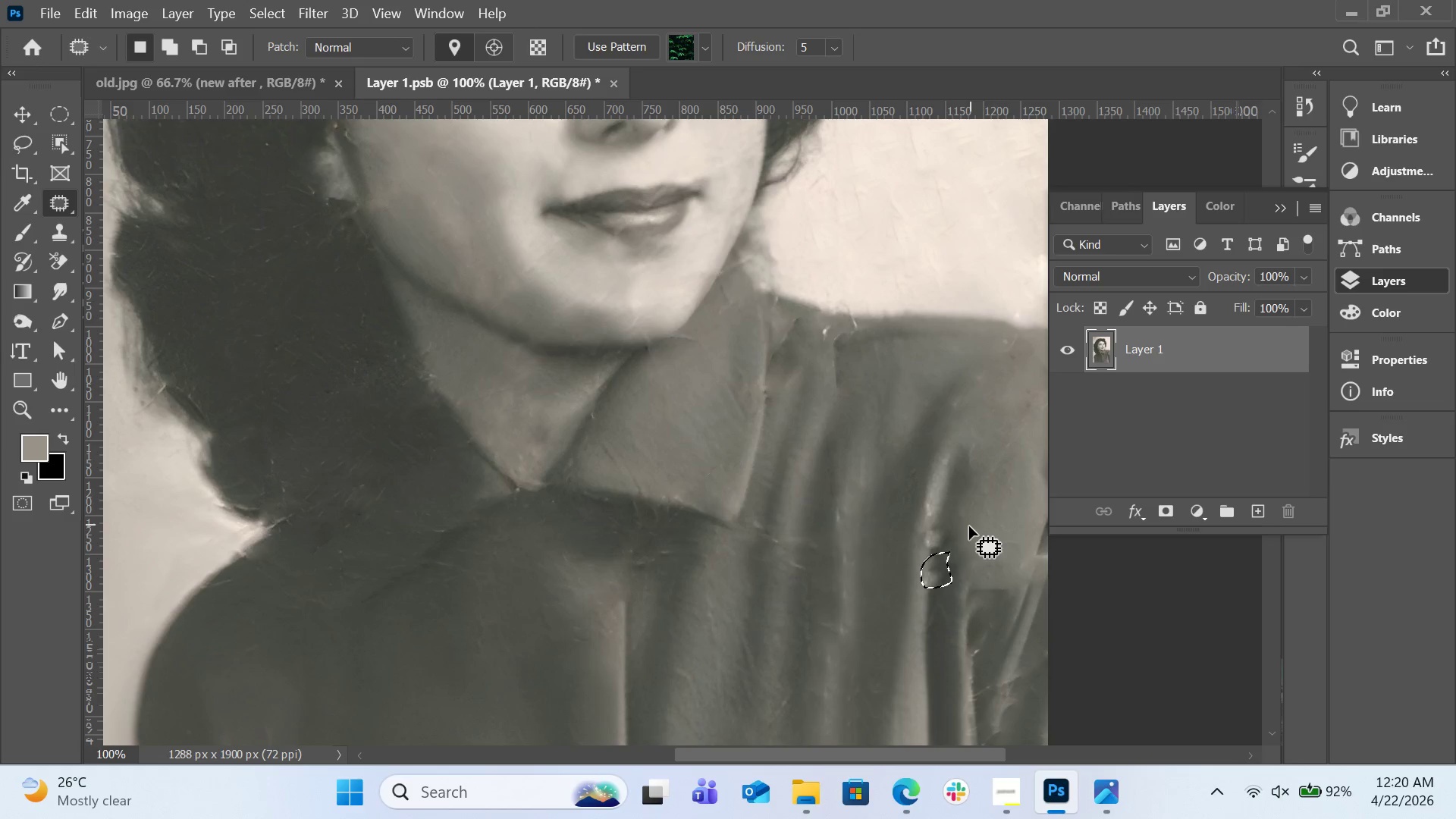 
left_click([969, 527])
 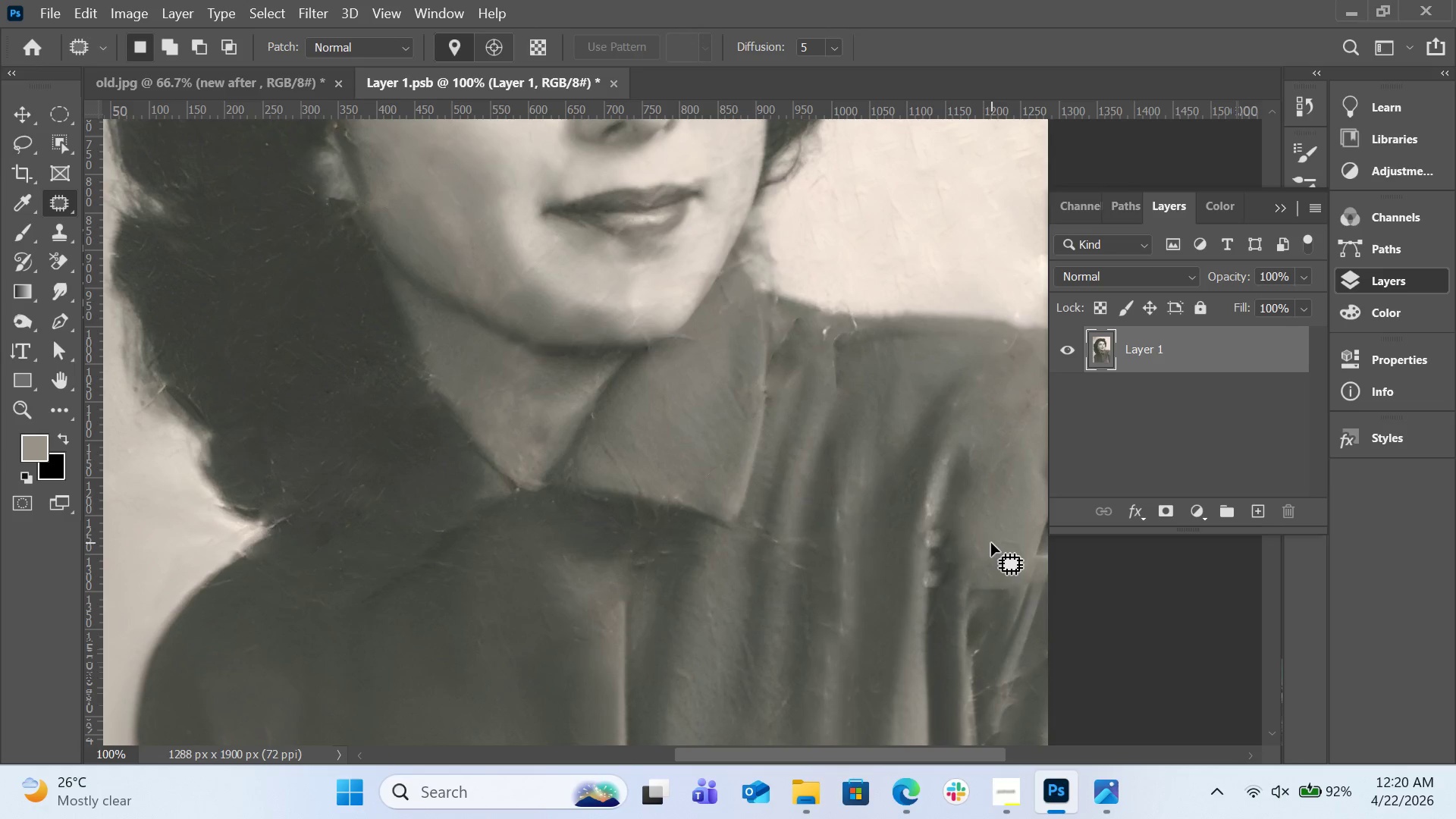 
scroll: coordinate [990, 540], scroll_direction: down, amount: 7.0
 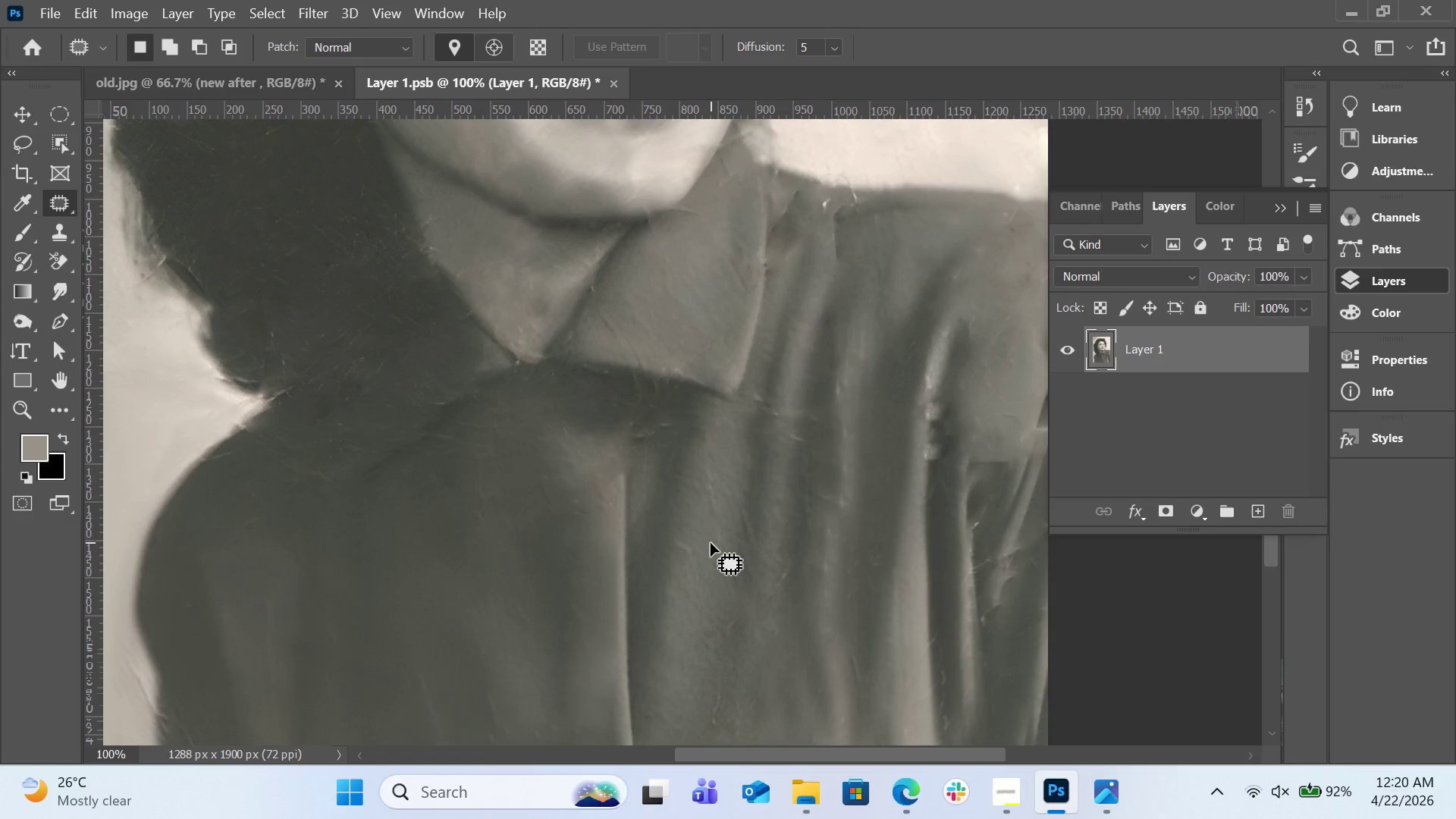 
left_click_drag(start_coordinate=[704, 548], to_coordinate=[705, 543])
 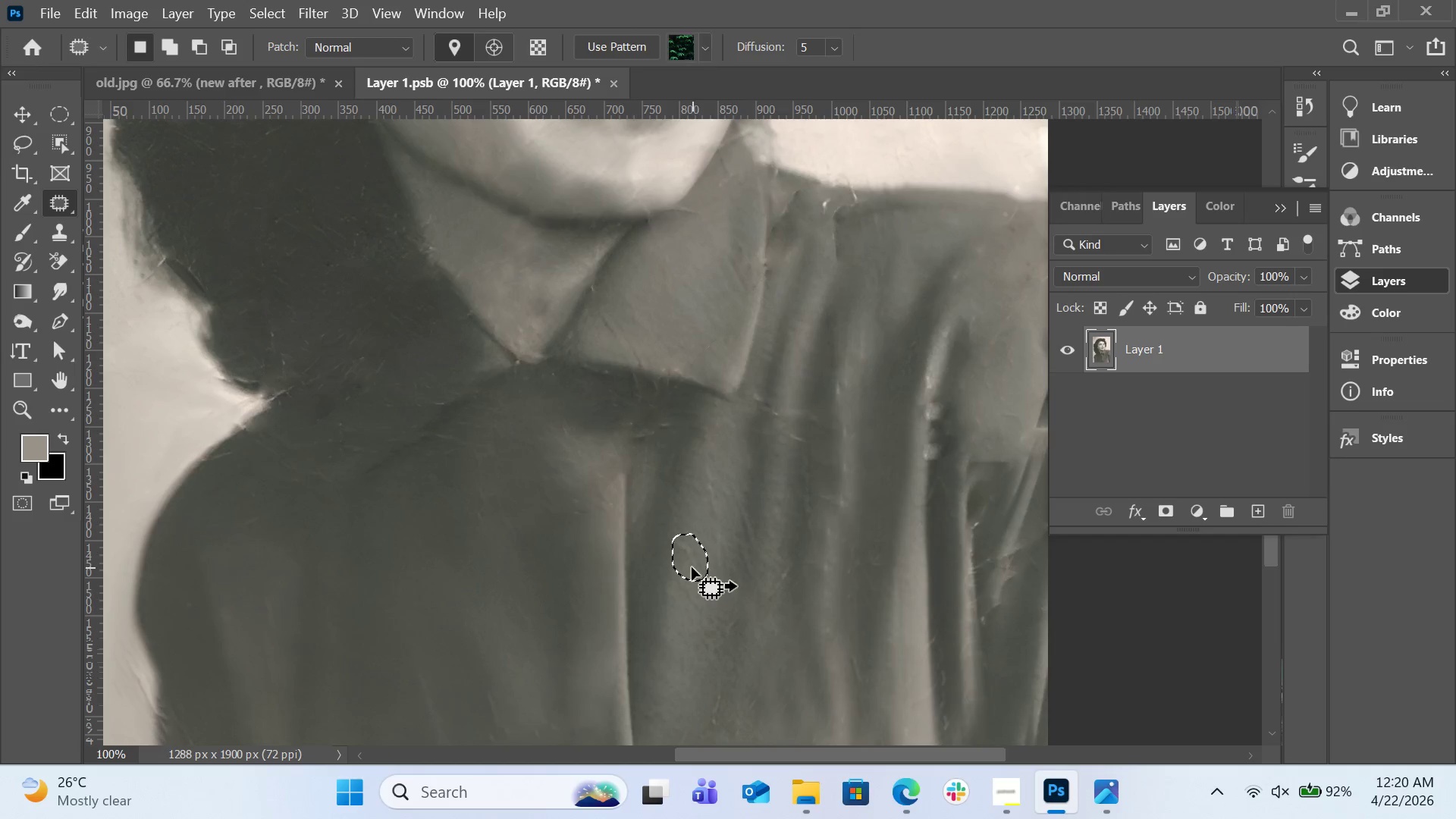 
left_click_drag(start_coordinate=[692, 567], to_coordinate=[705, 529])
 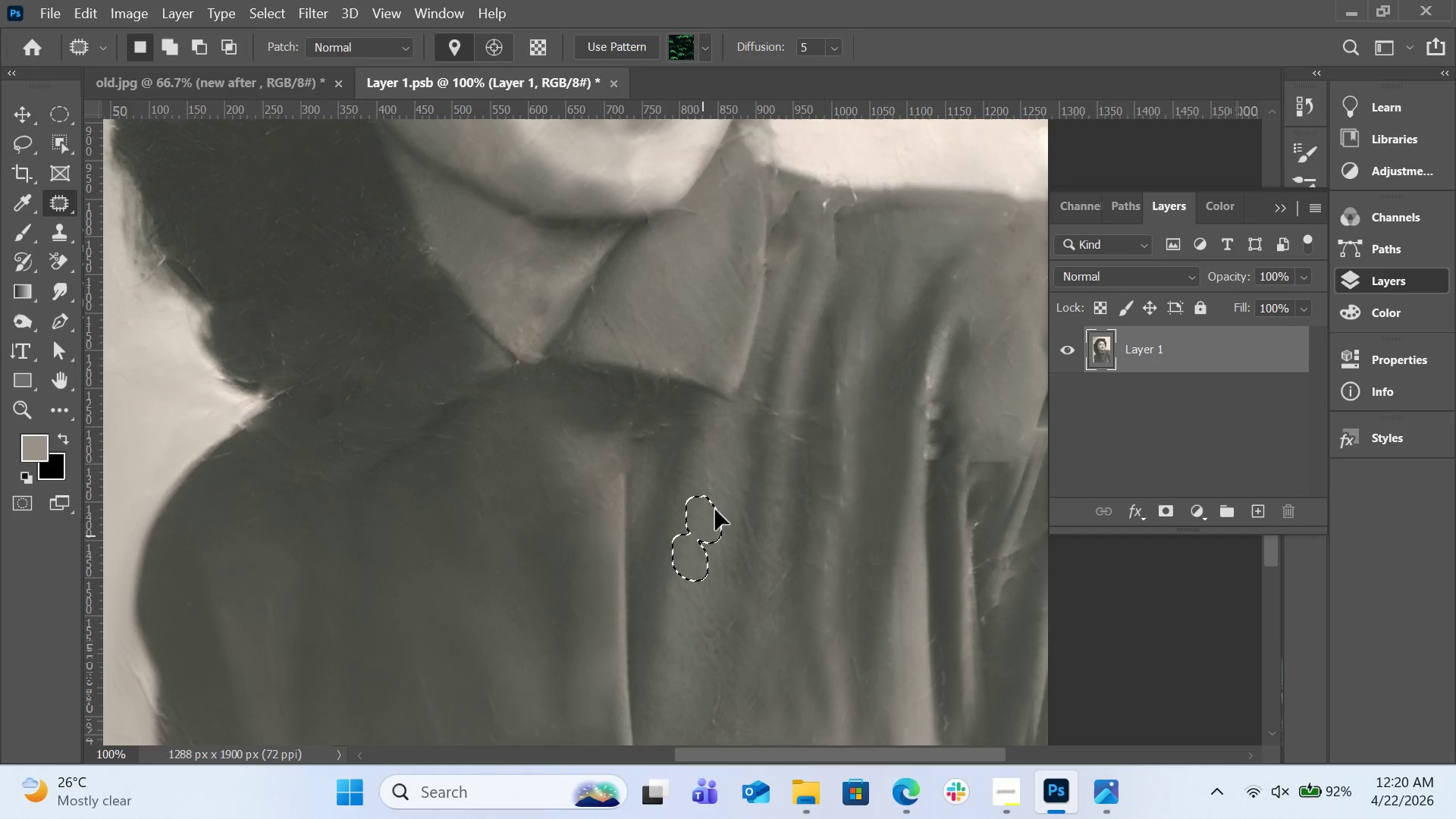 
double_click([715, 510])
 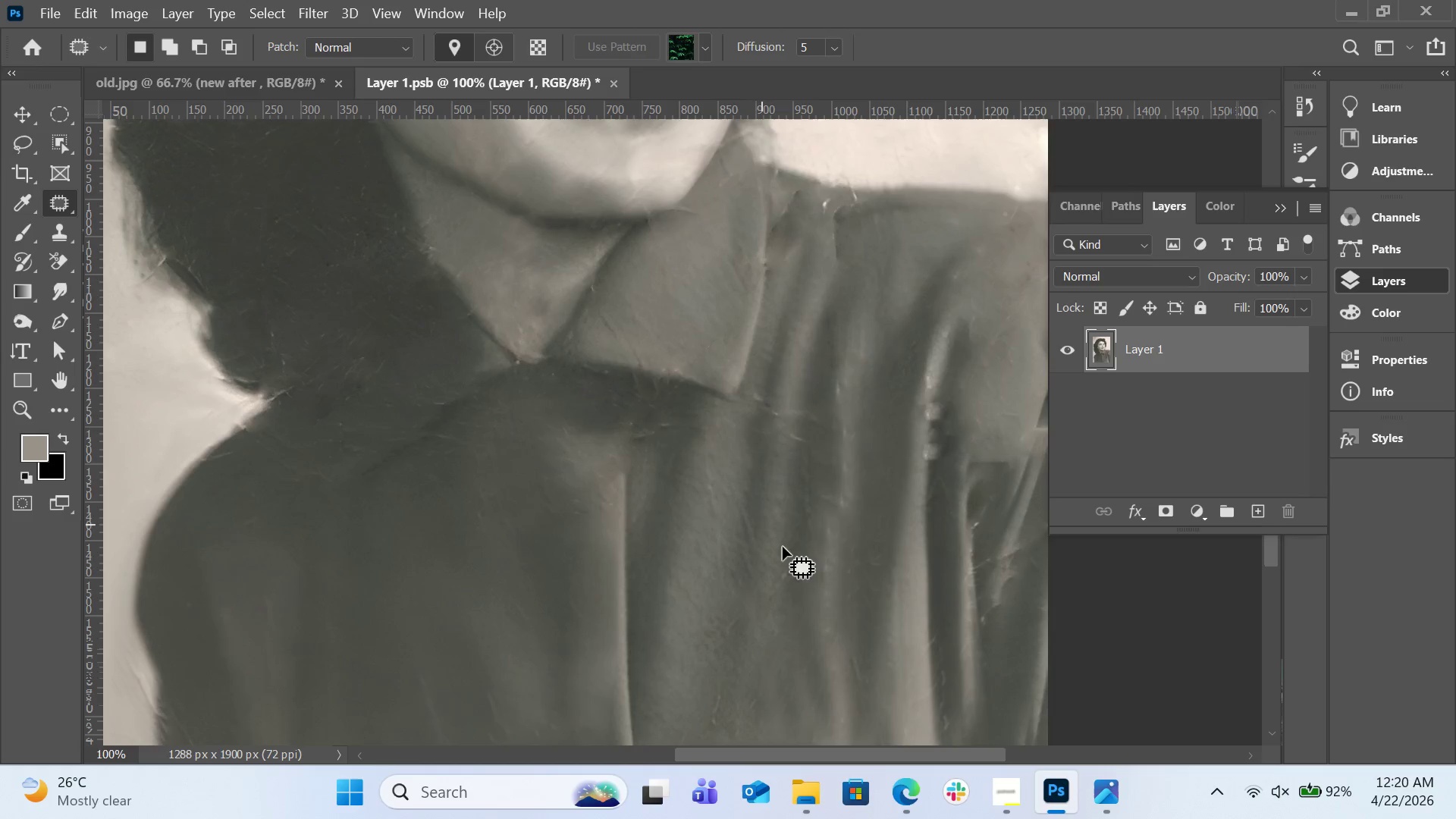 
scroll: coordinate [799, 560], scroll_direction: down, amount: 8.0
 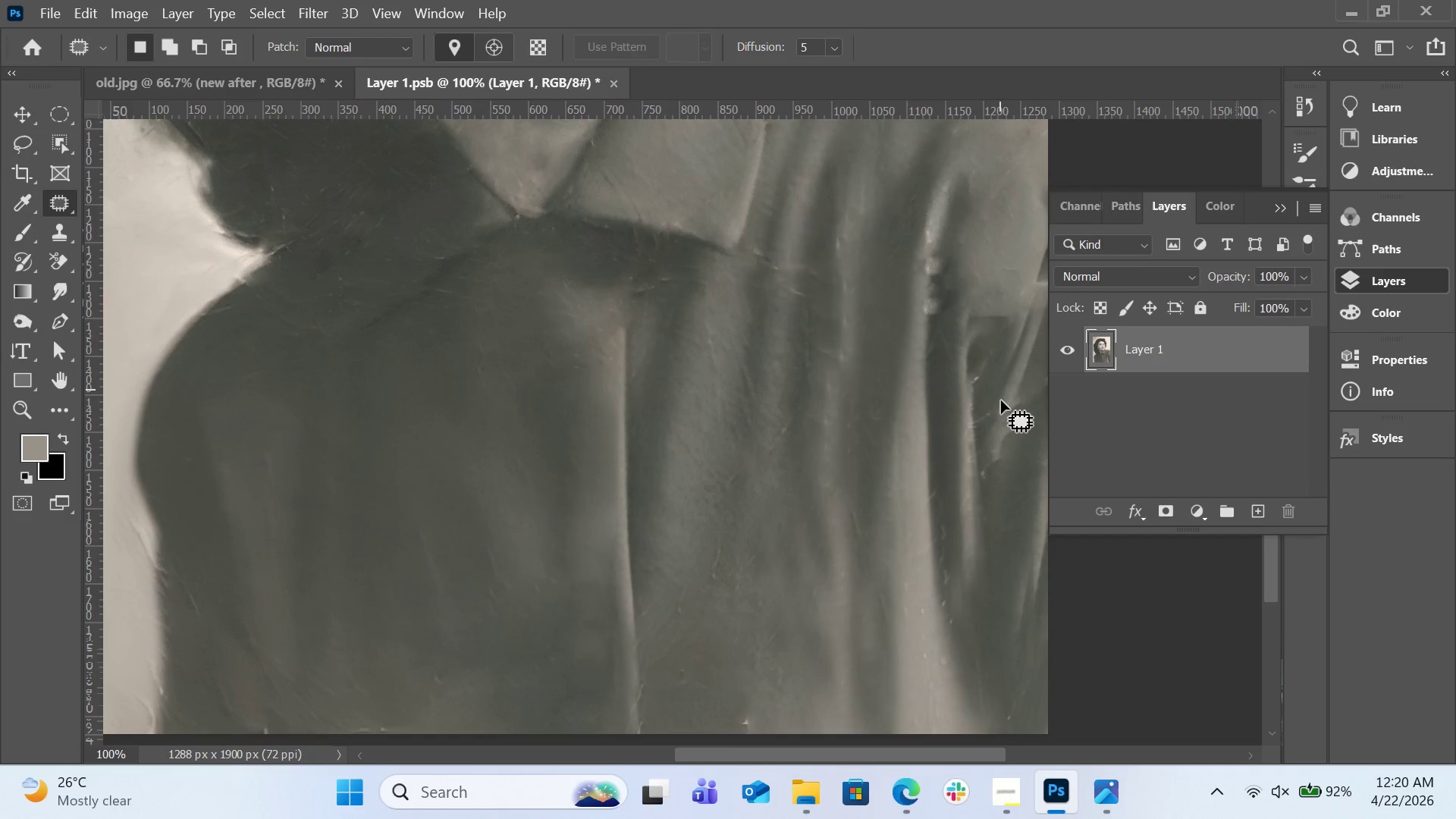 
left_click_drag(start_coordinate=[1025, 411], to_coordinate=[1011, 387])
 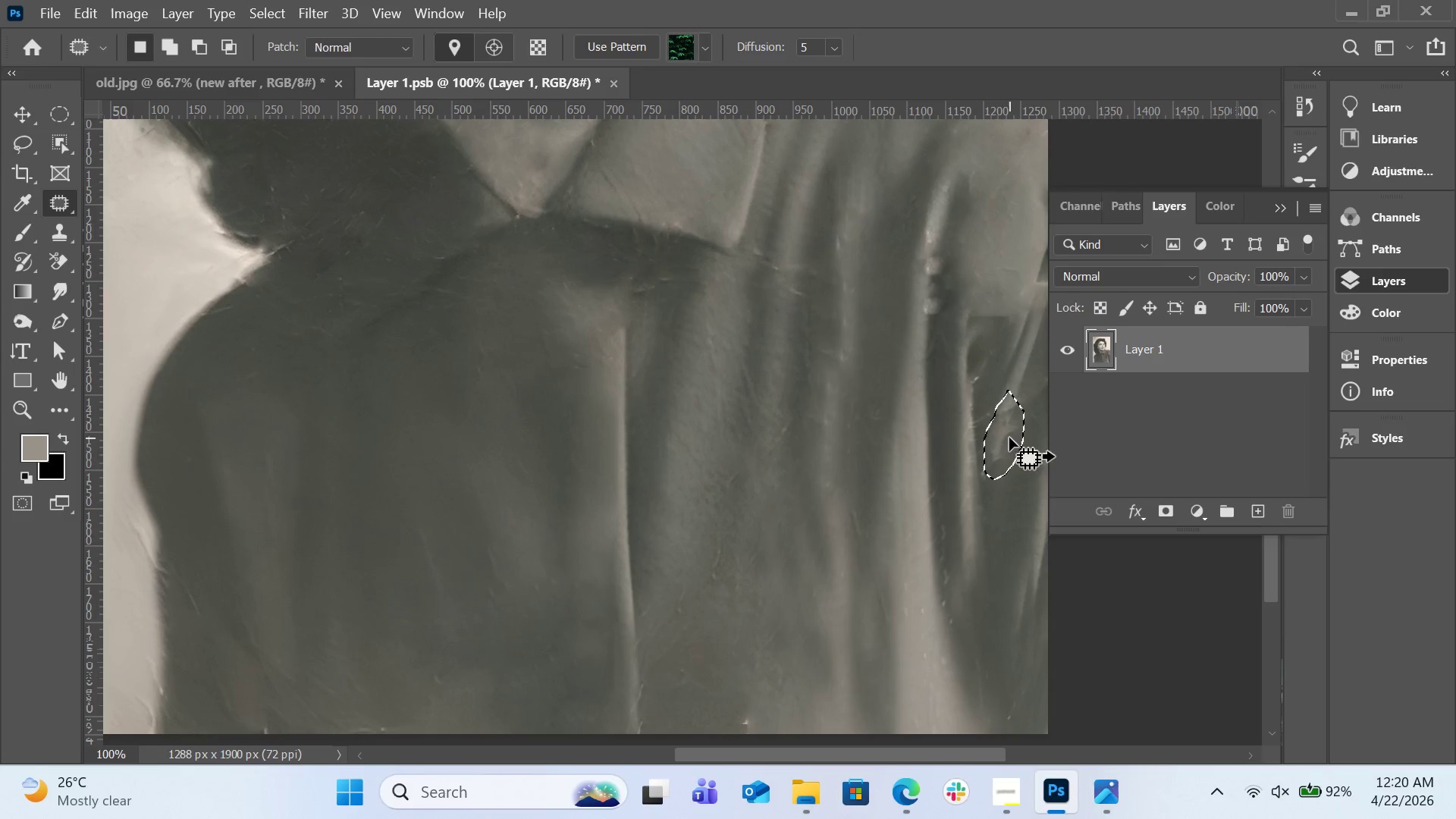 
left_click_drag(start_coordinate=[1009, 437], to_coordinate=[1026, 368])
 